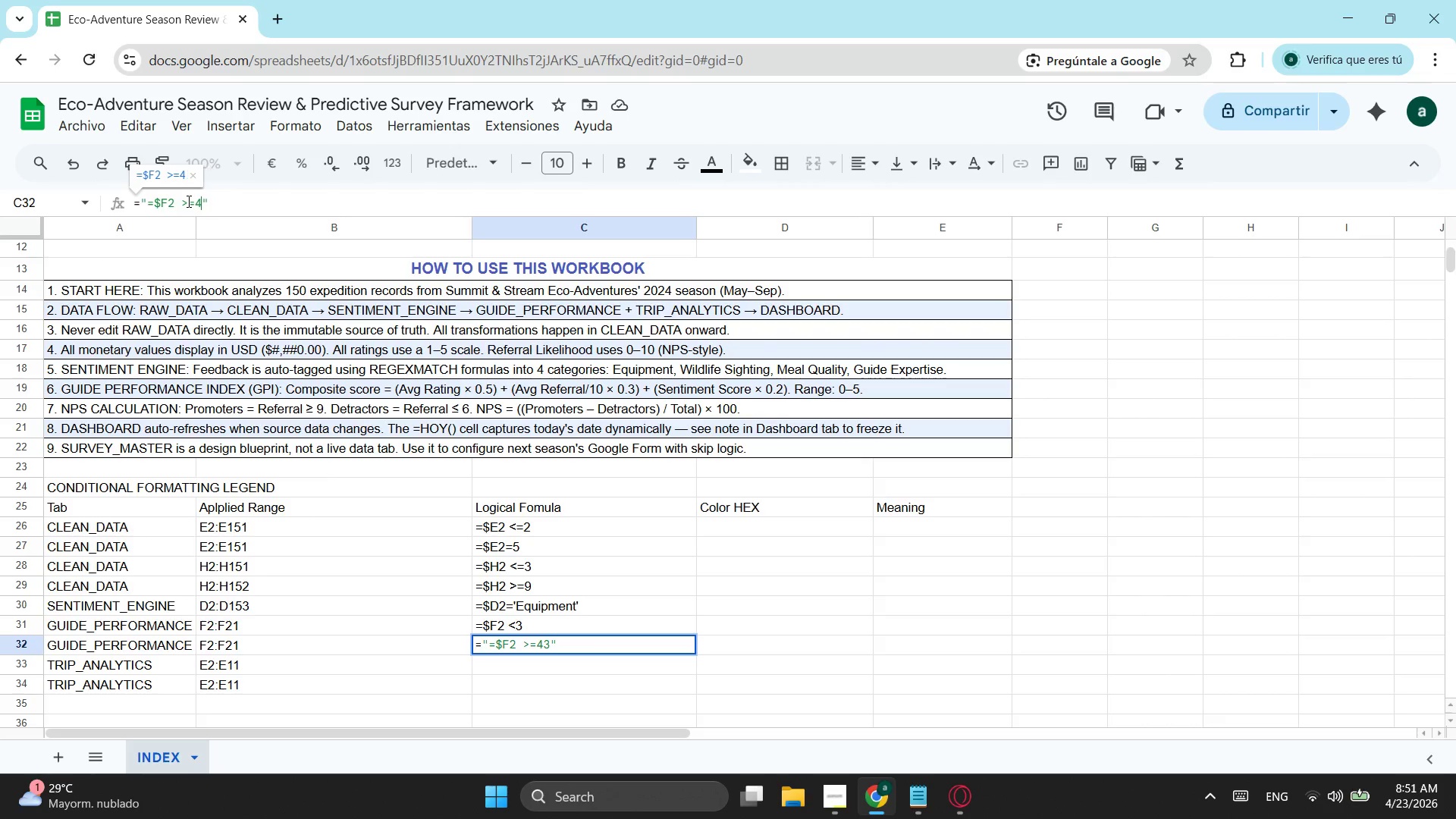 
key(Backspace)
 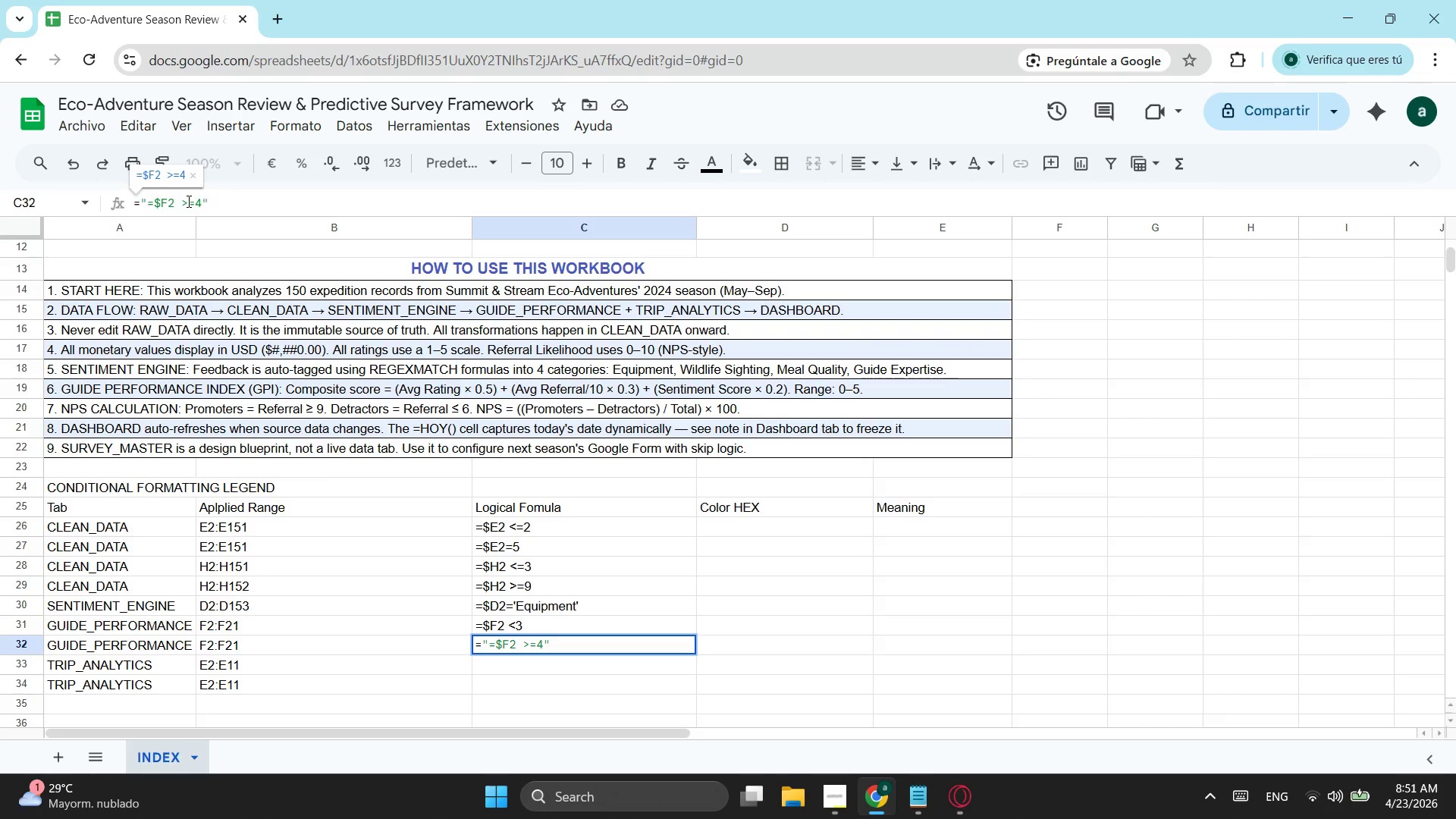 
key(Enter)
 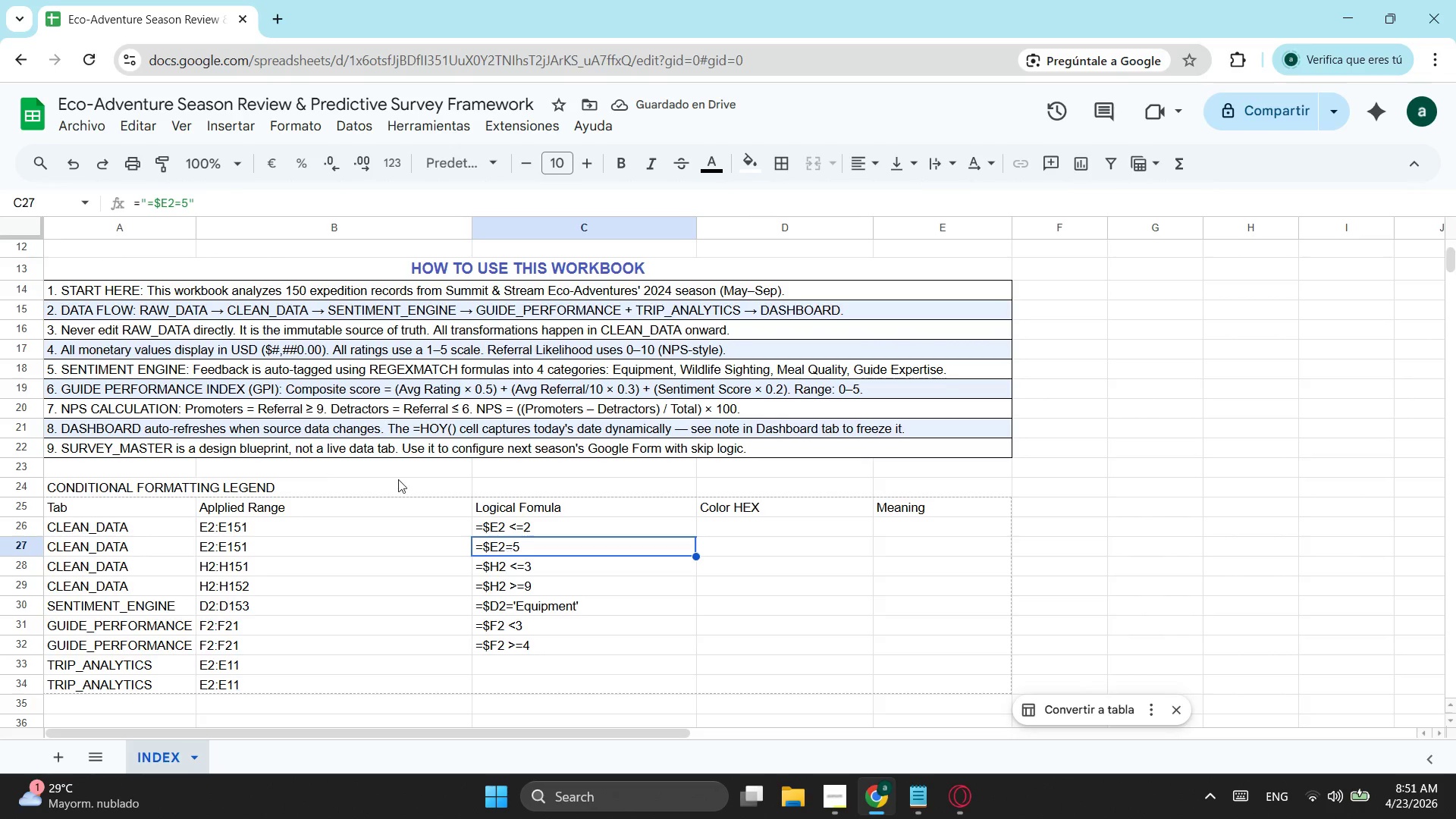 
left_click([174, 208])
 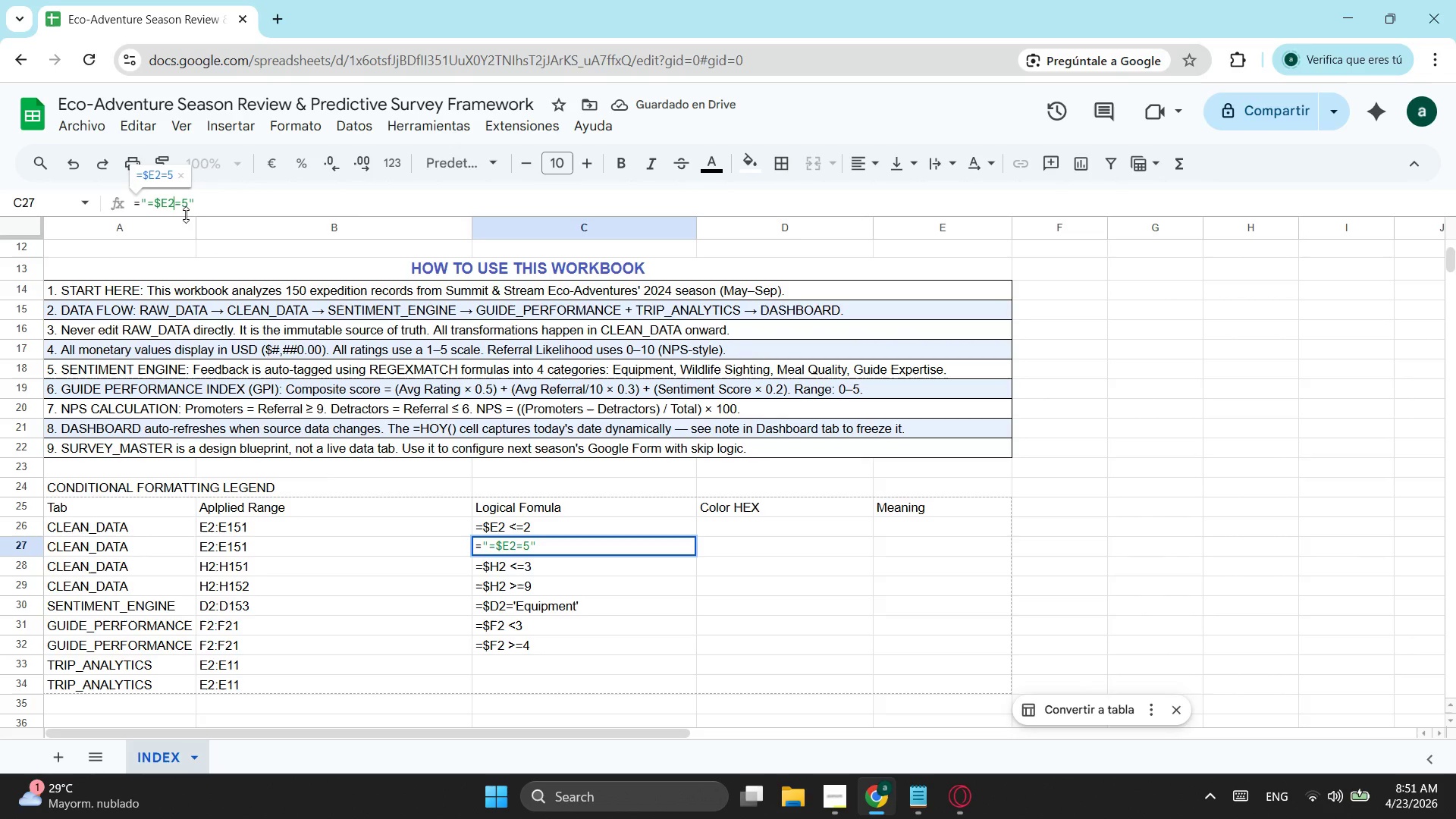 
key(Space)
 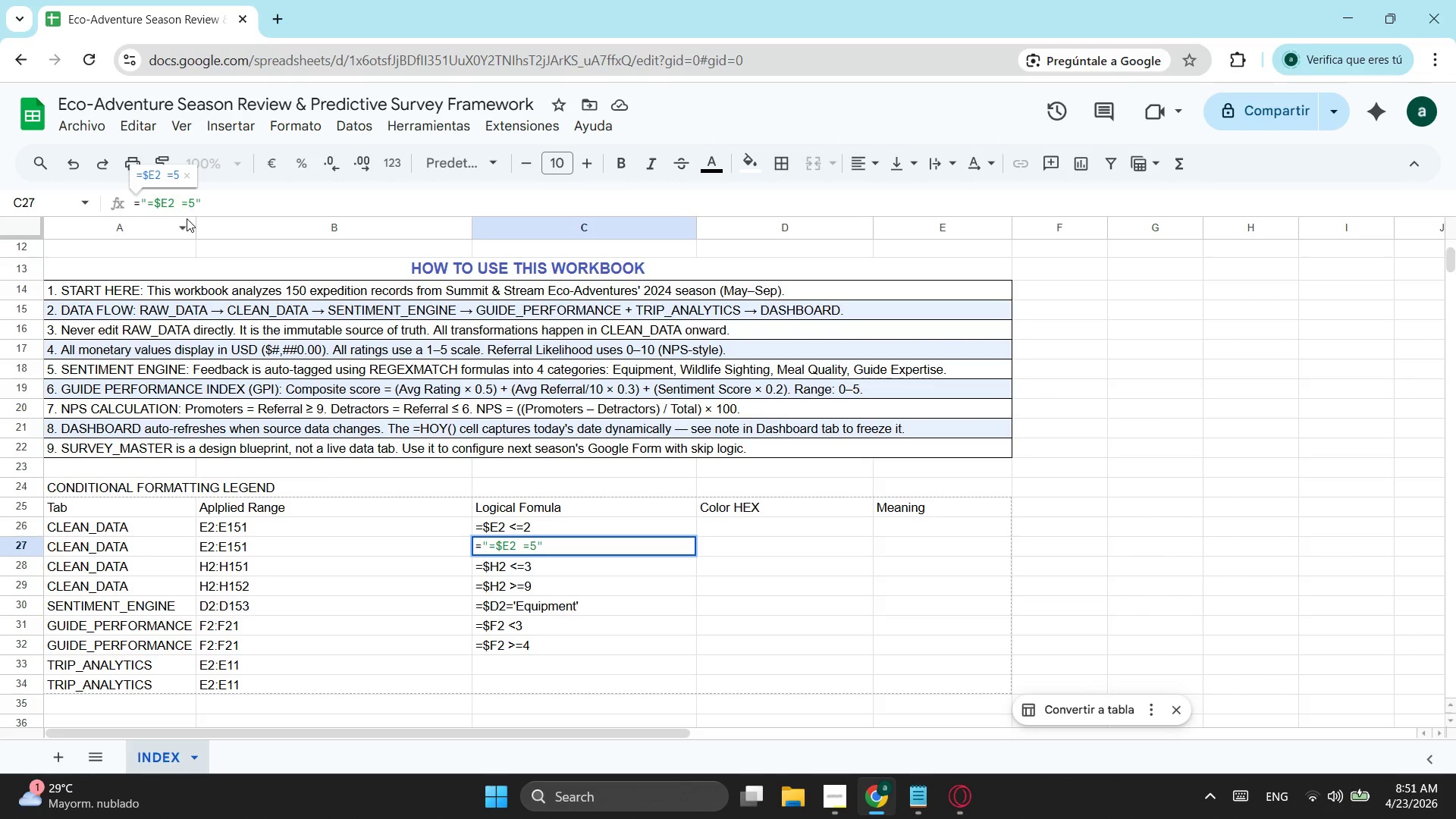 
key(Enter)
 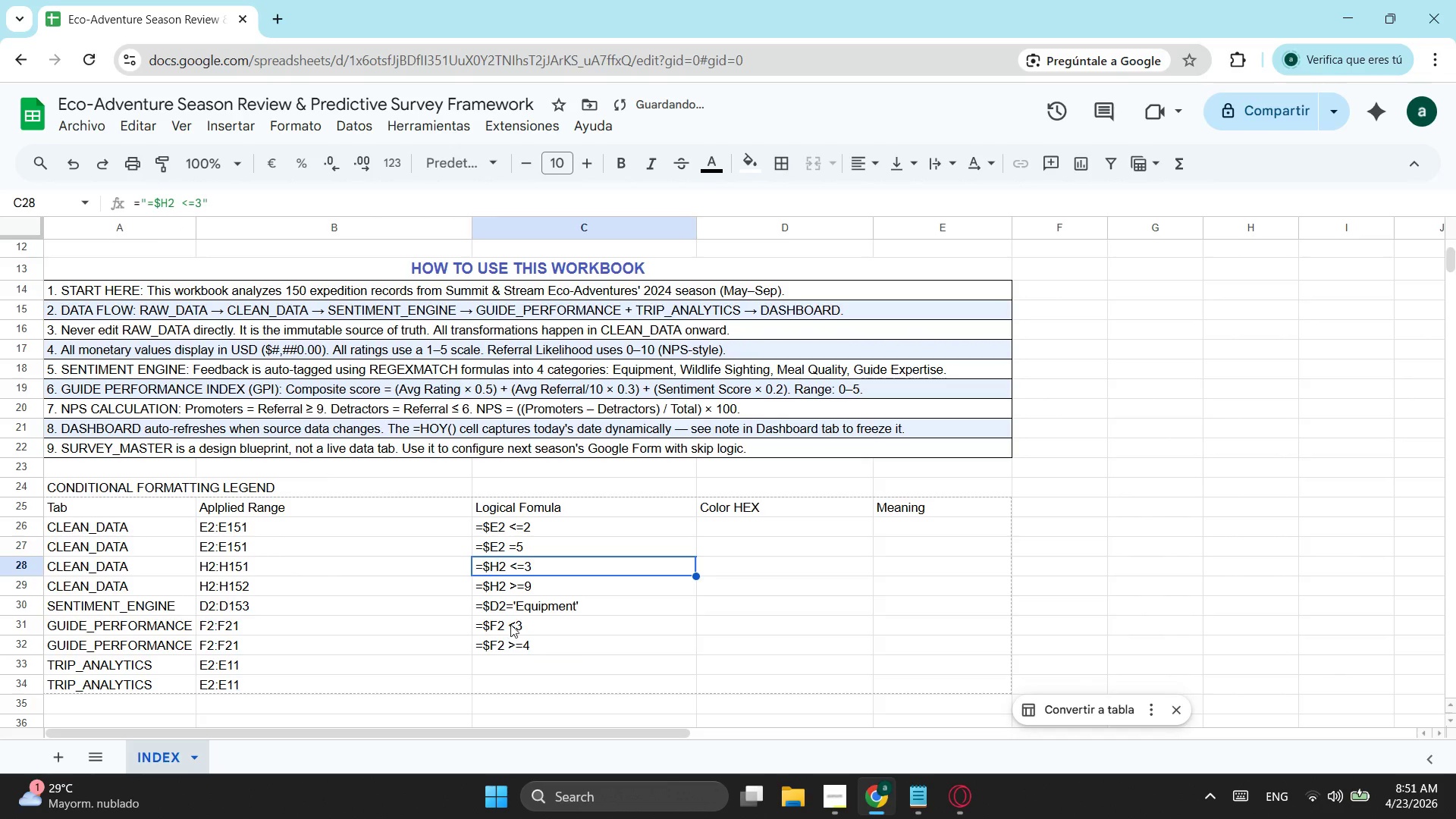 
left_click([519, 609])
 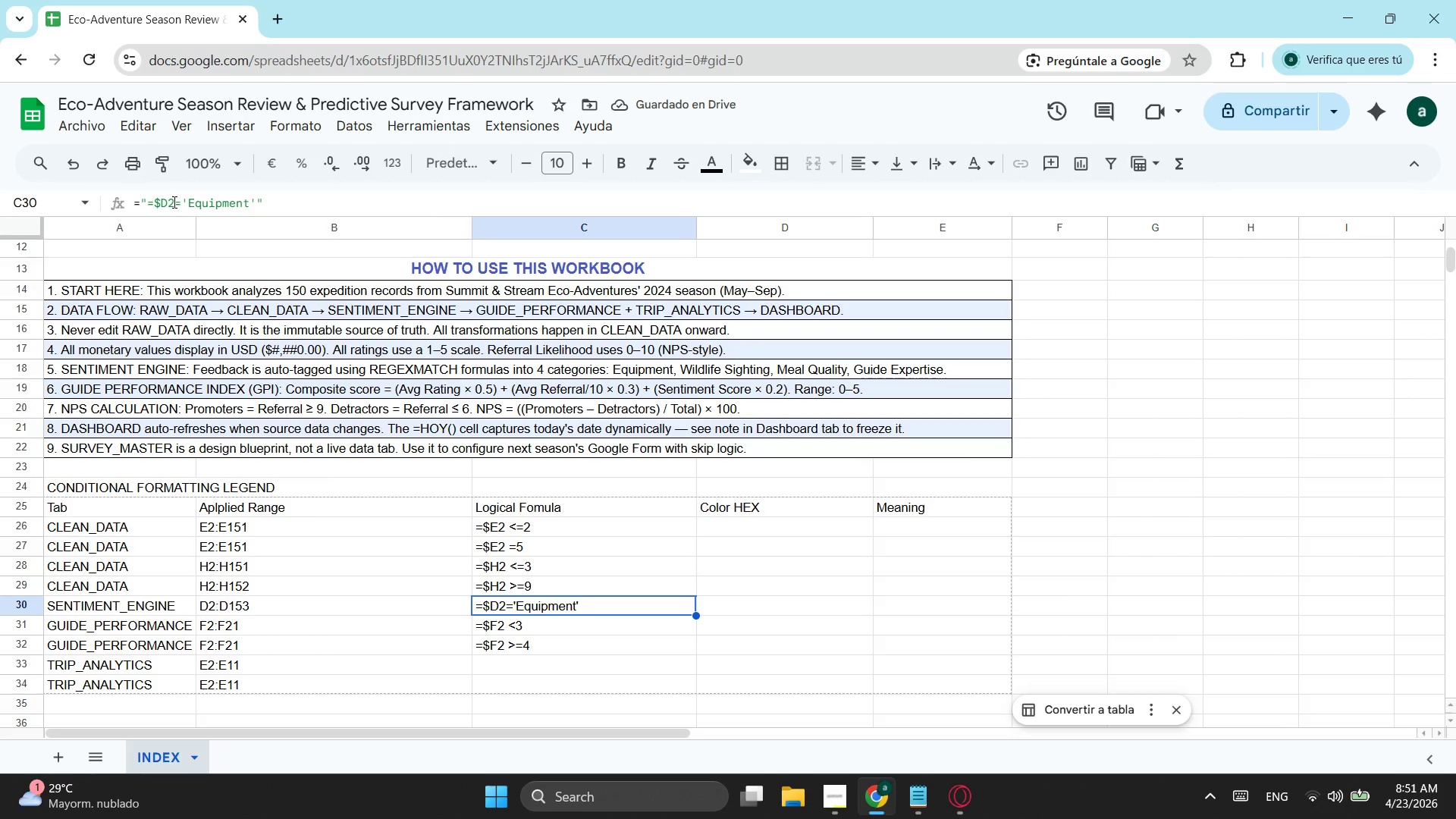 
key(Space)
 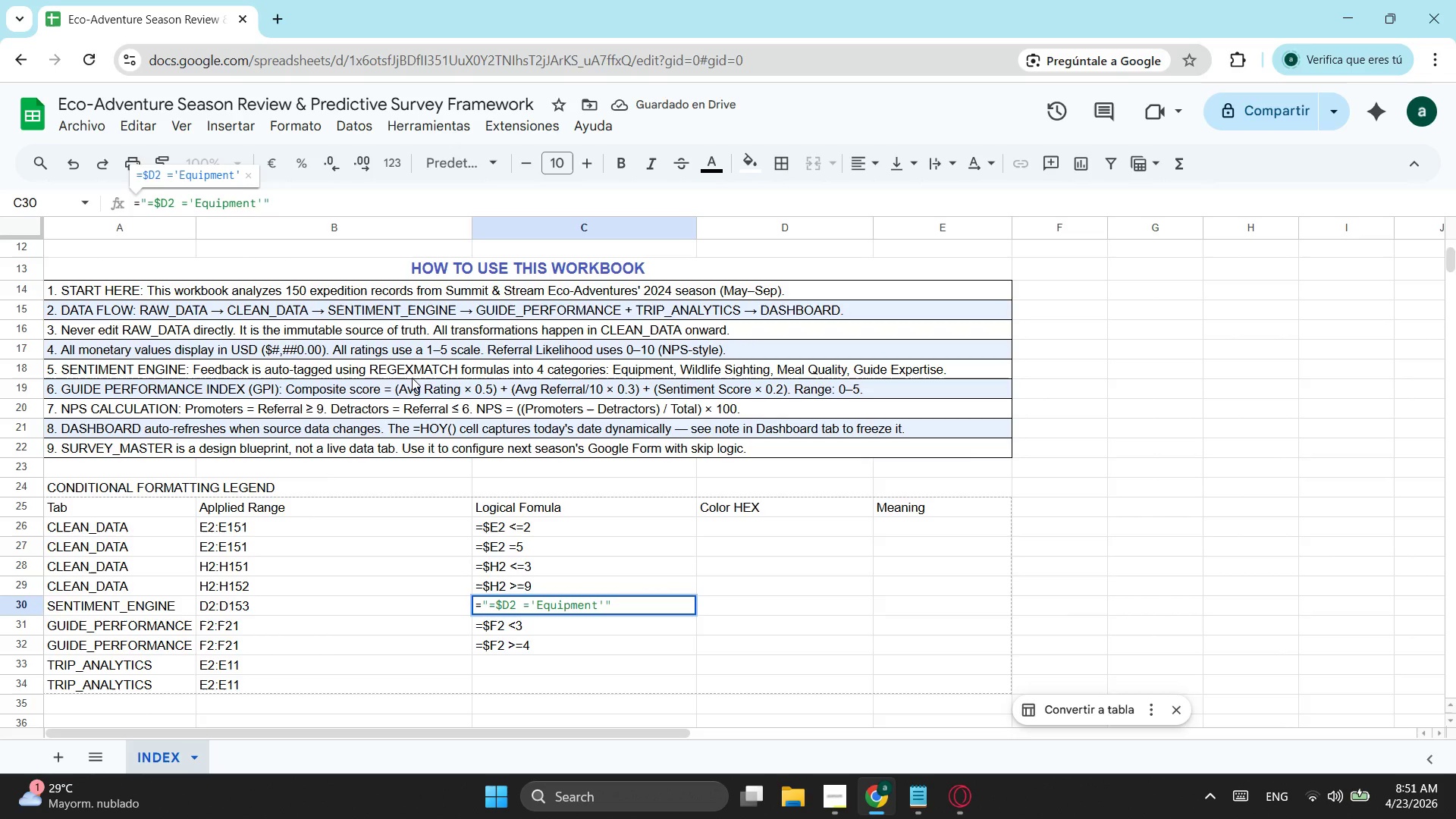 
key(Enter)
 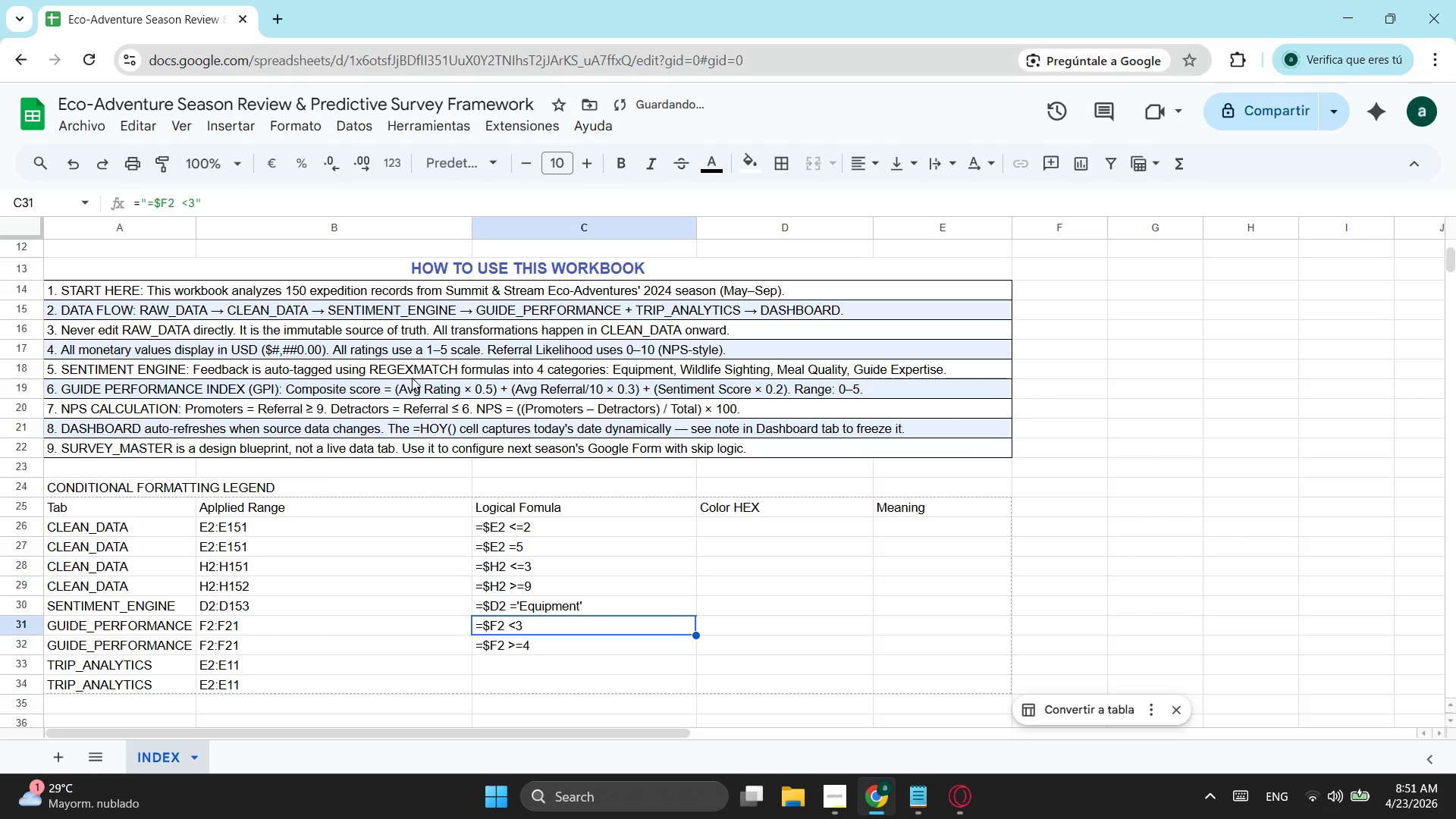 
key(Enter)
 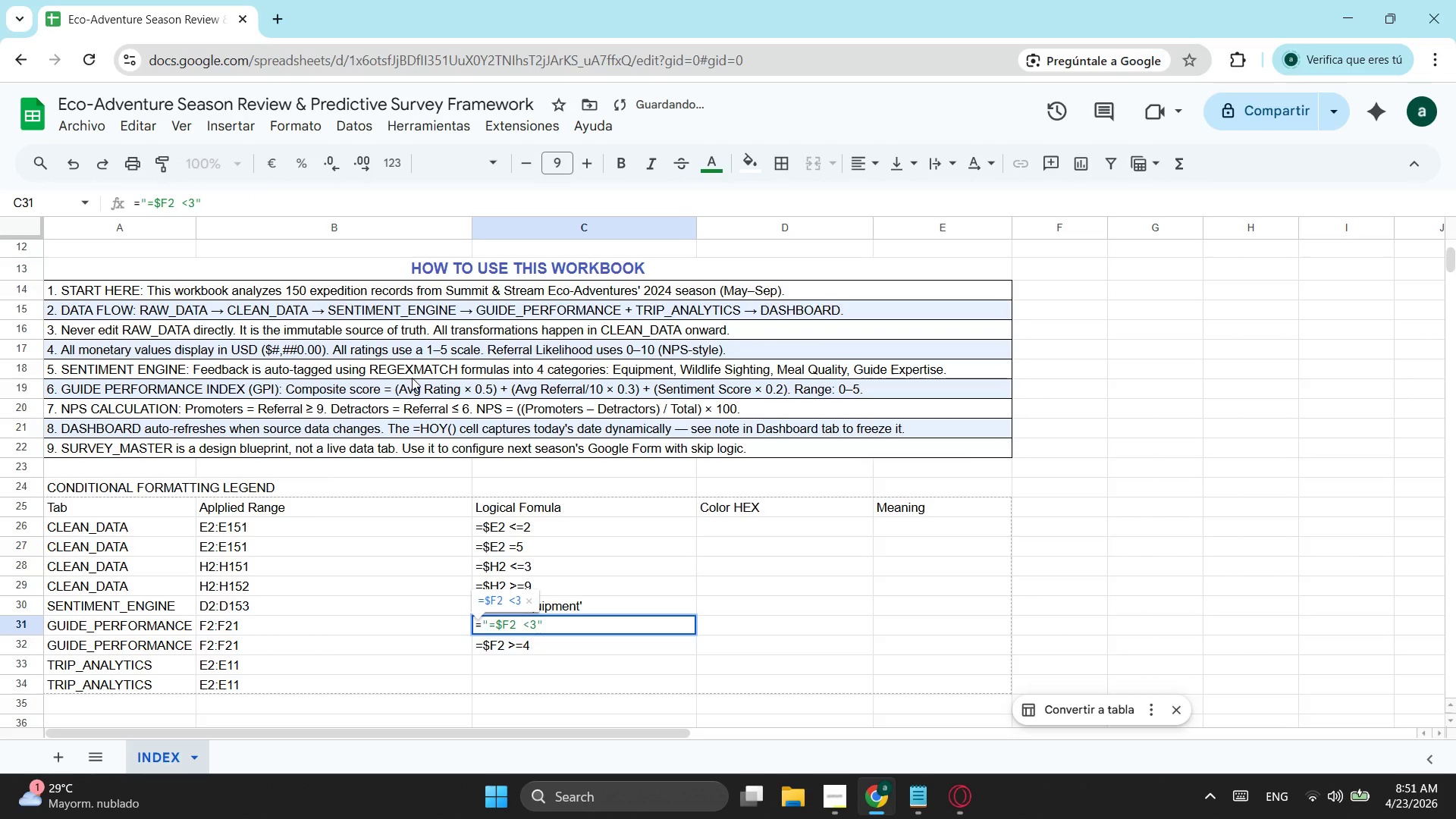 
key(Enter)
 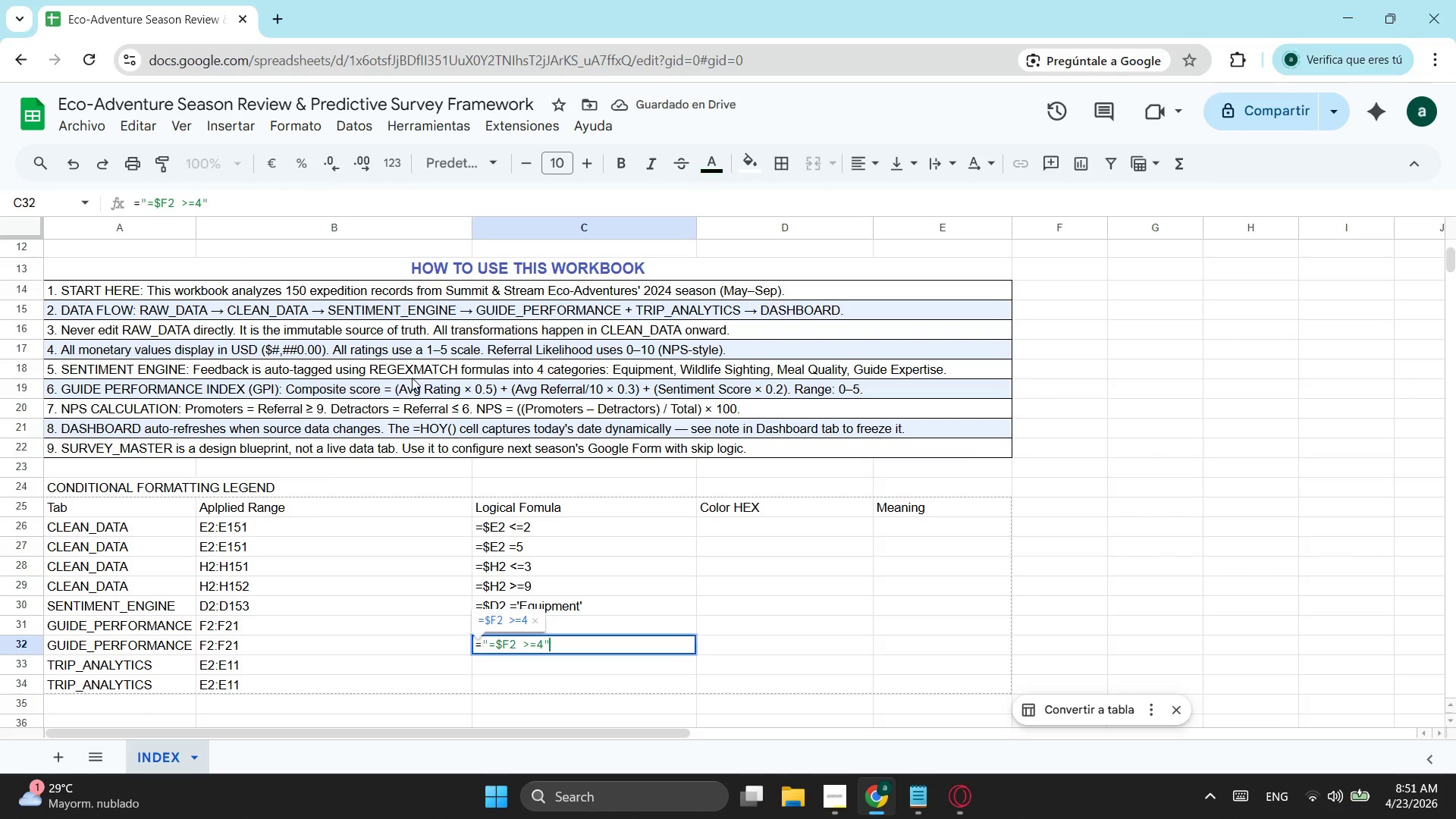 
key(Enter)
 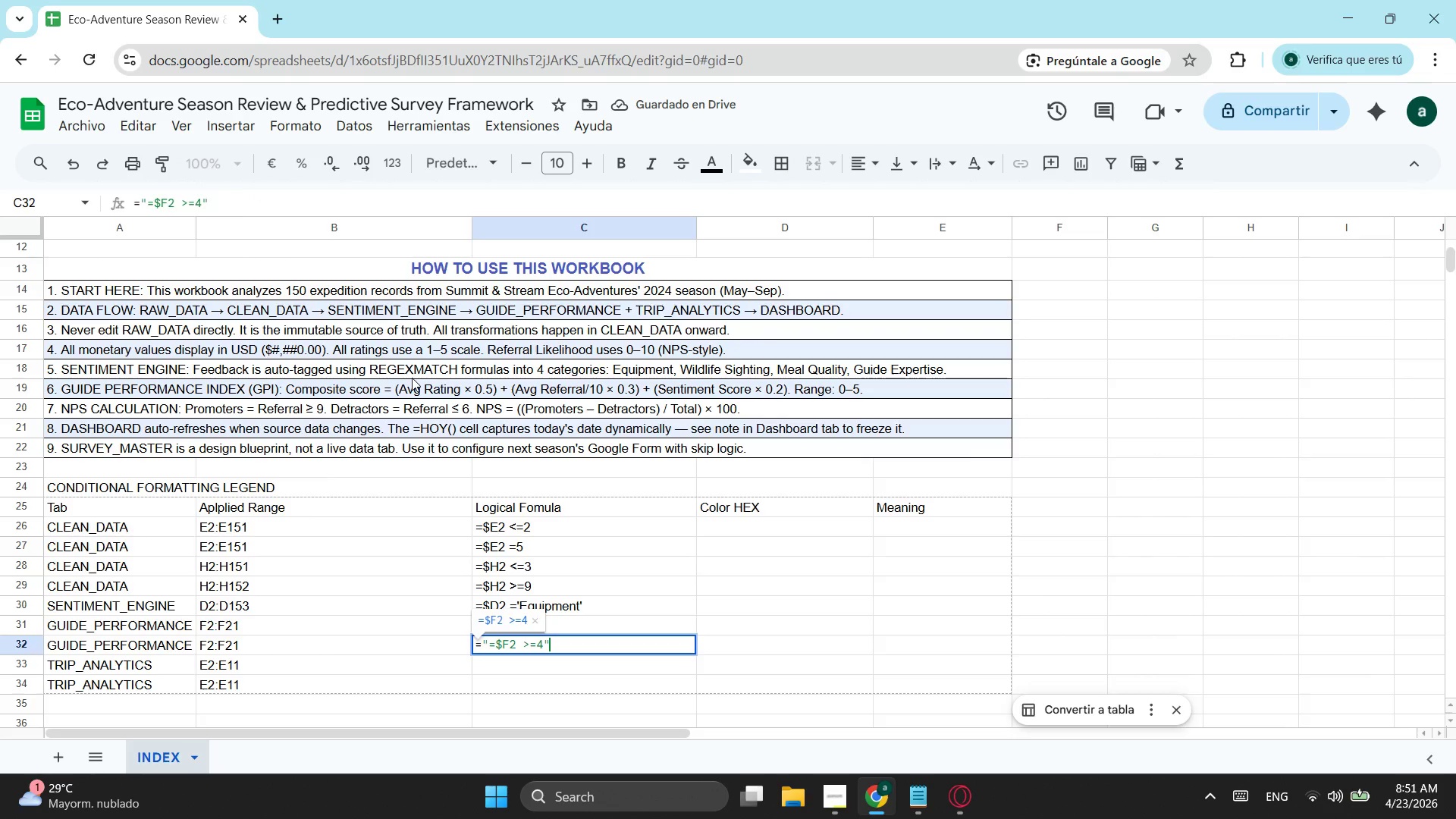 
key(Enter)
 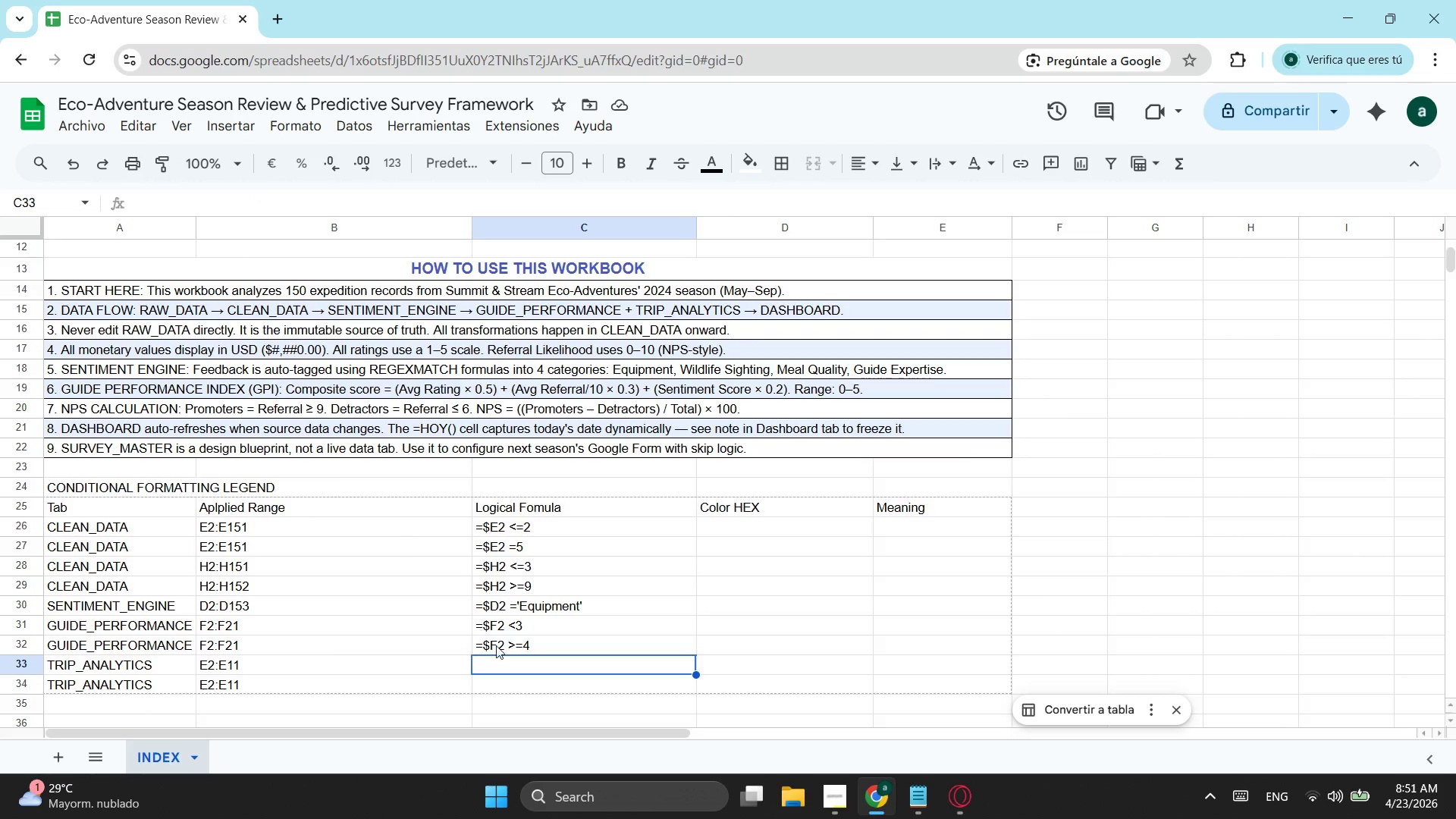 
key(Control+ControlLeft)
 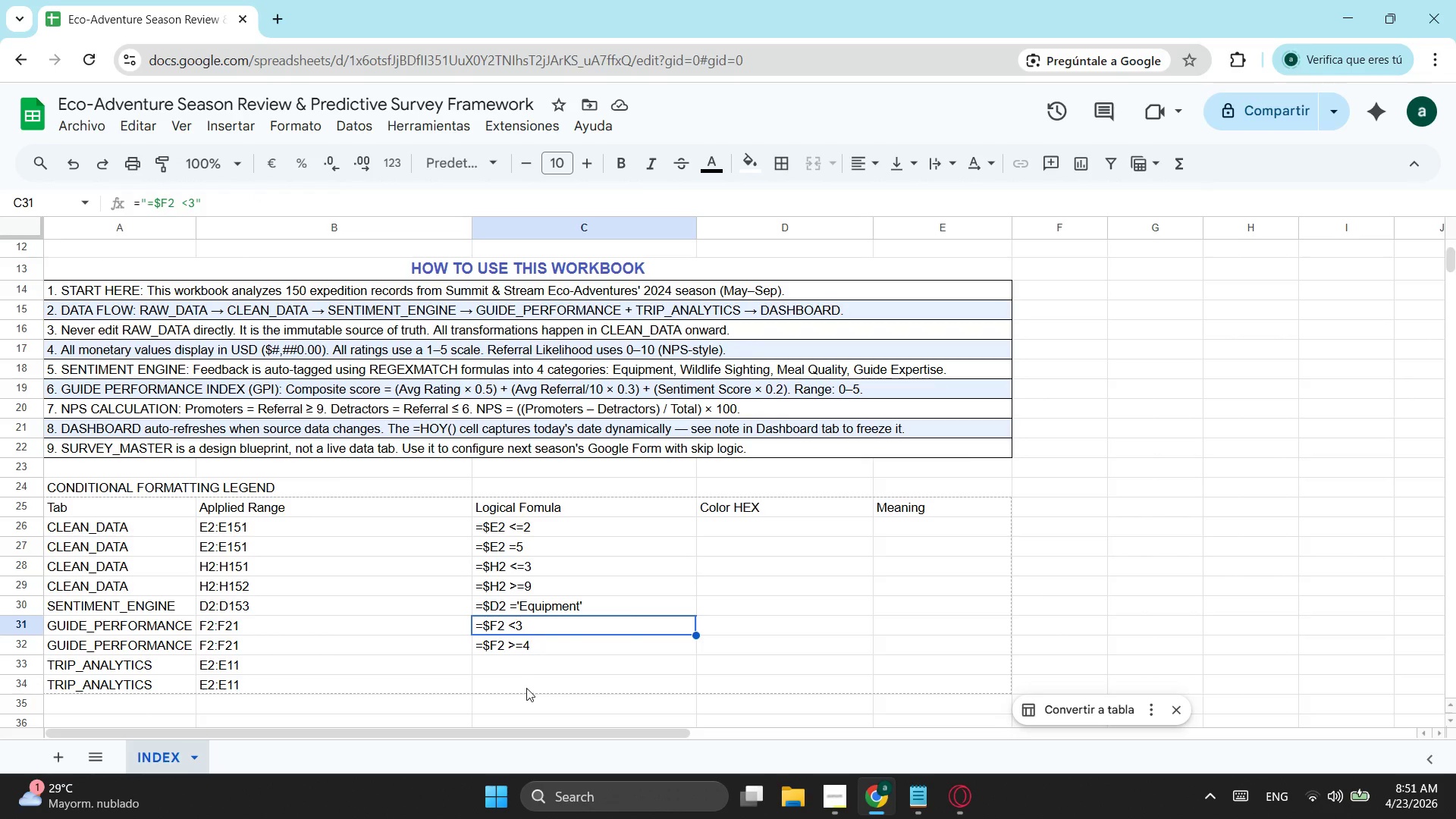 
key(Control+C)
 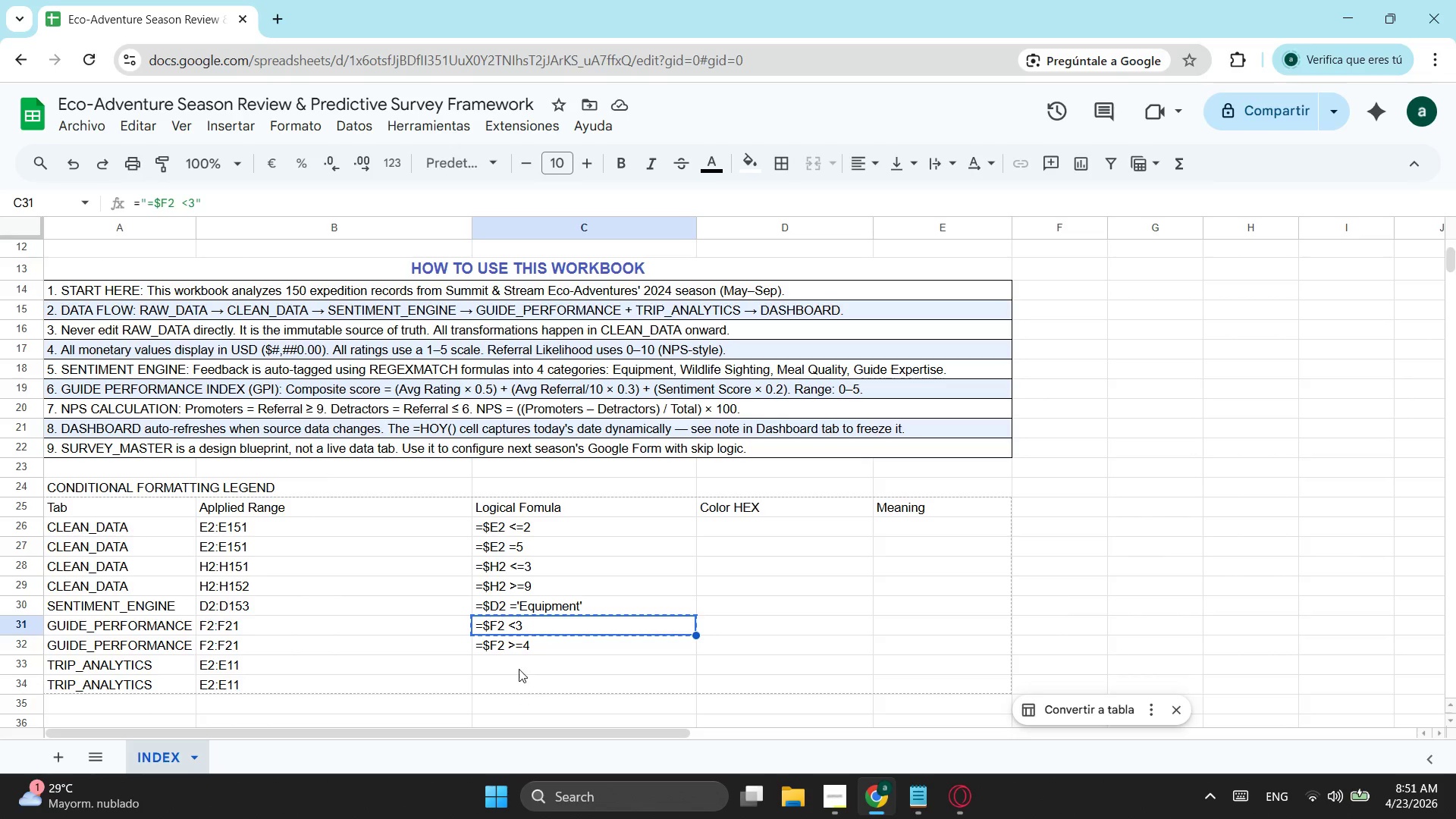 
left_click([519, 669])
 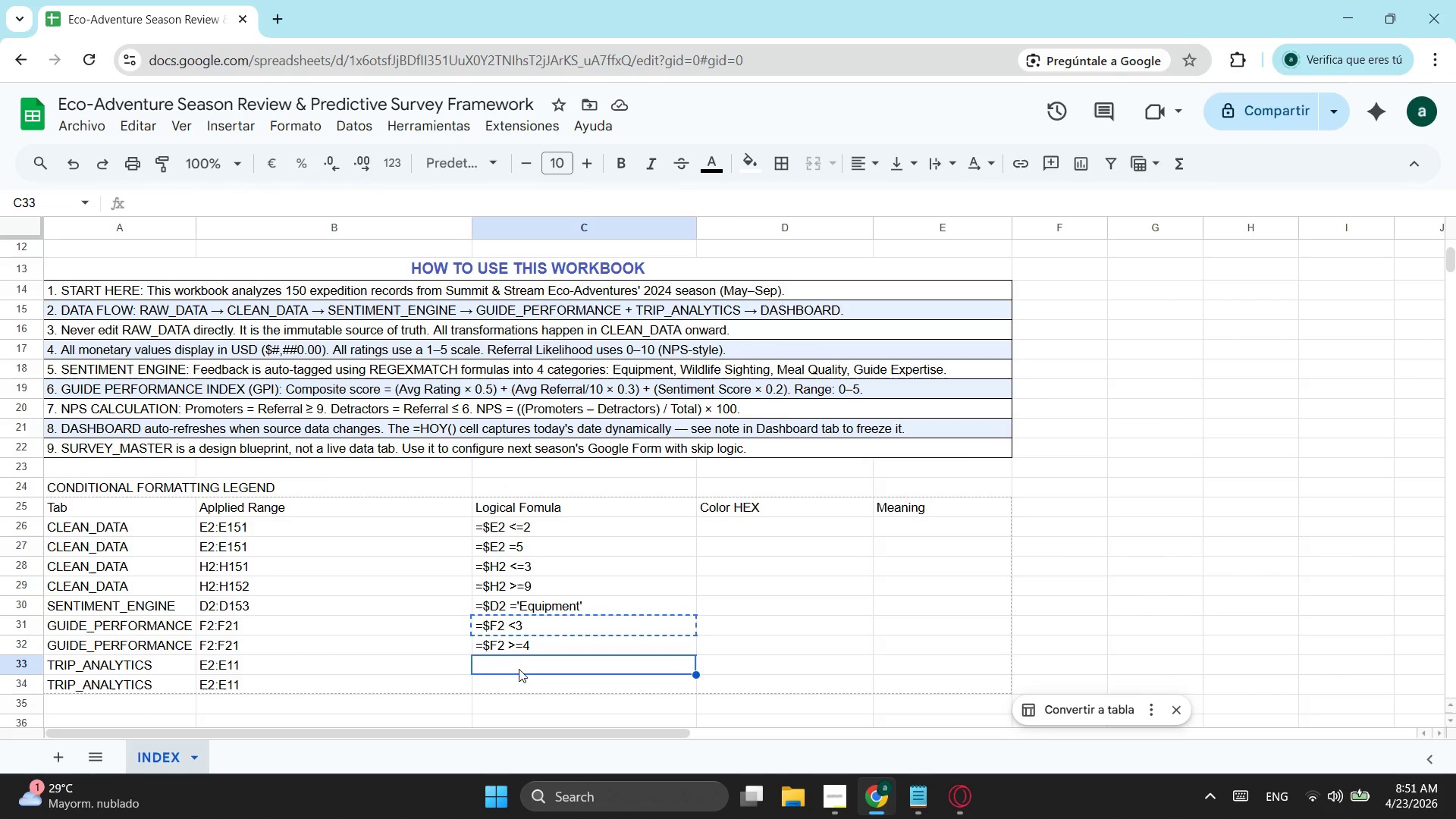 
key(Control+ControlLeft)
 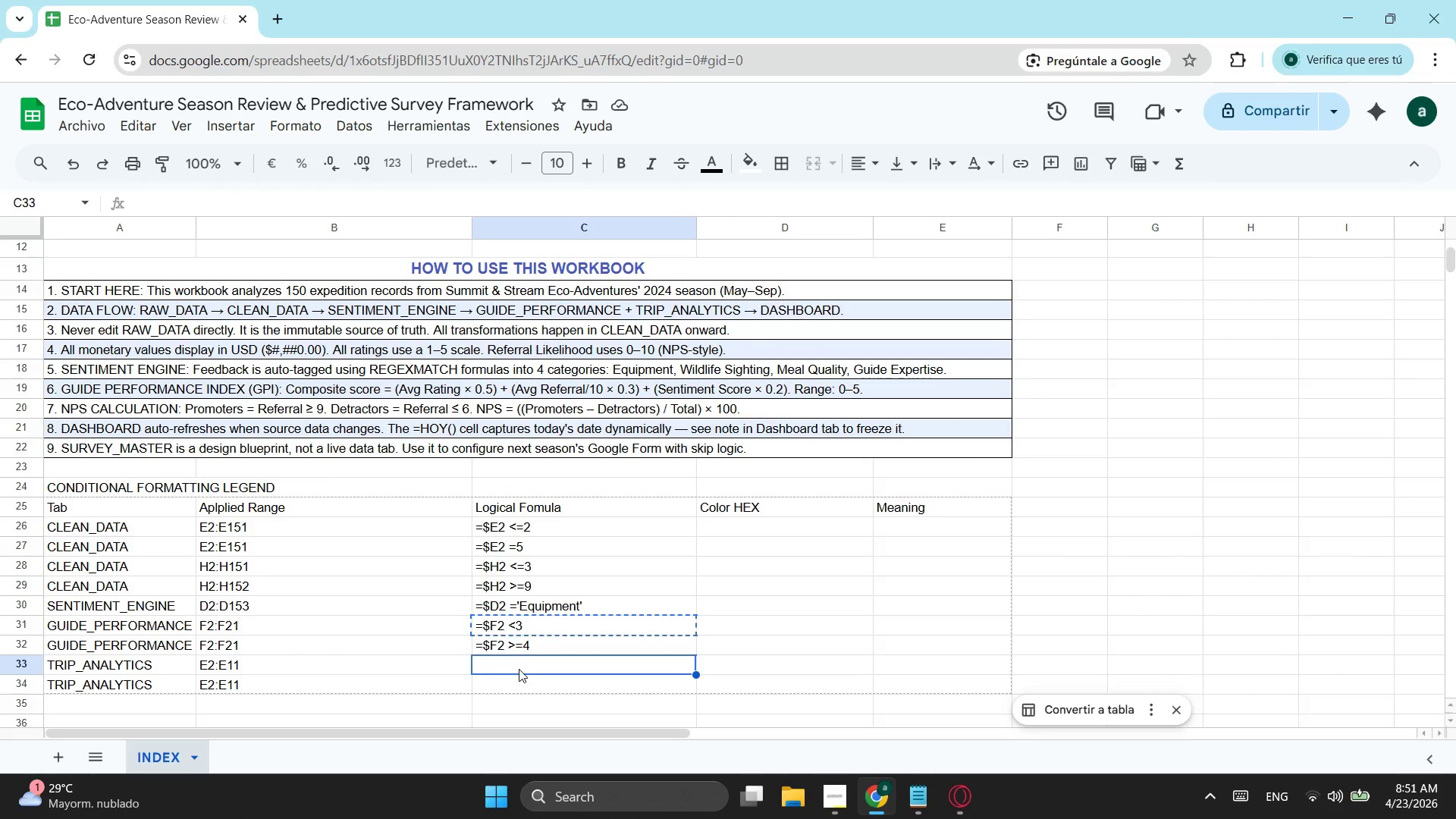 
key(Control+V)
 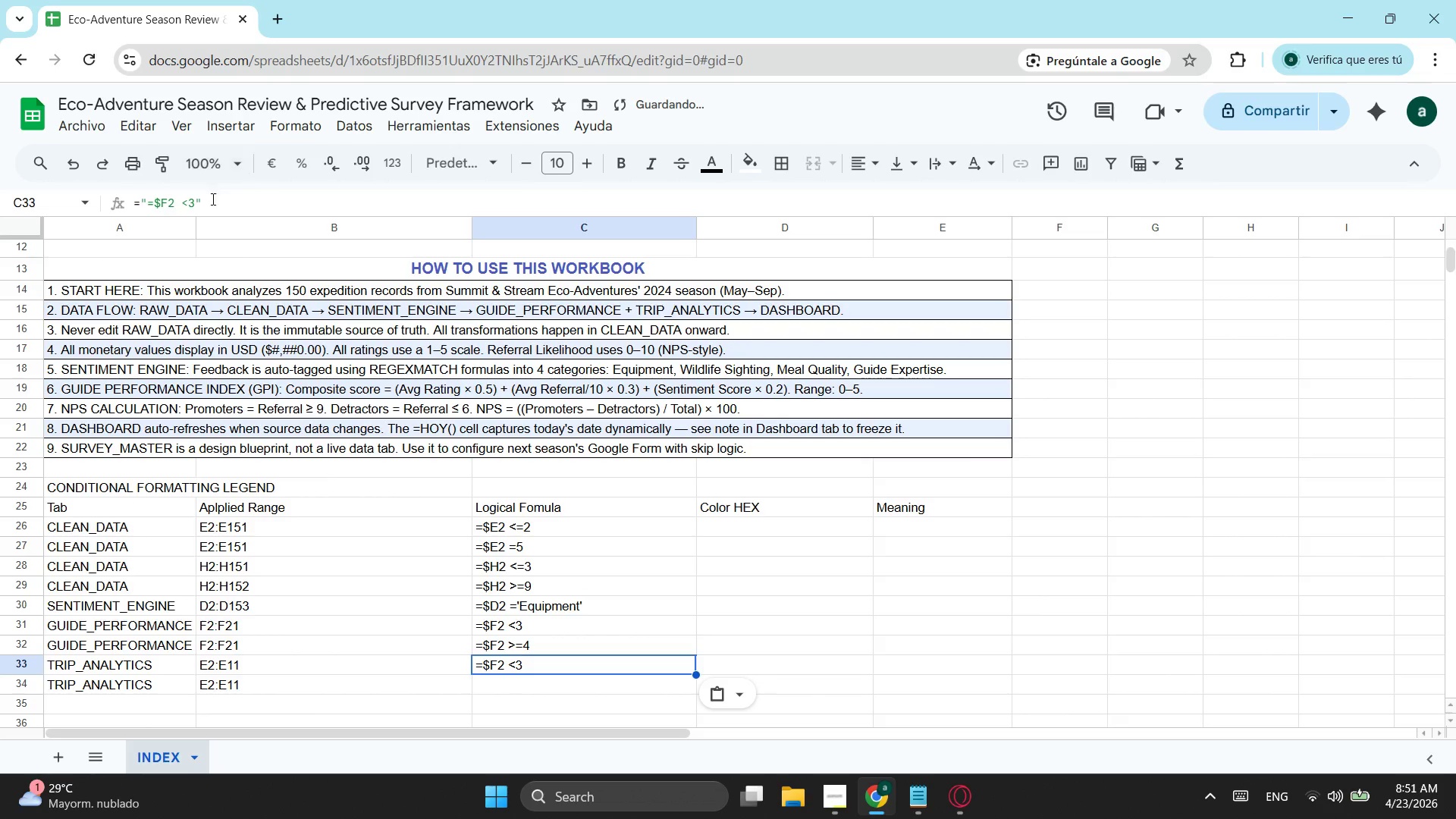 
left_click([168, 203])
 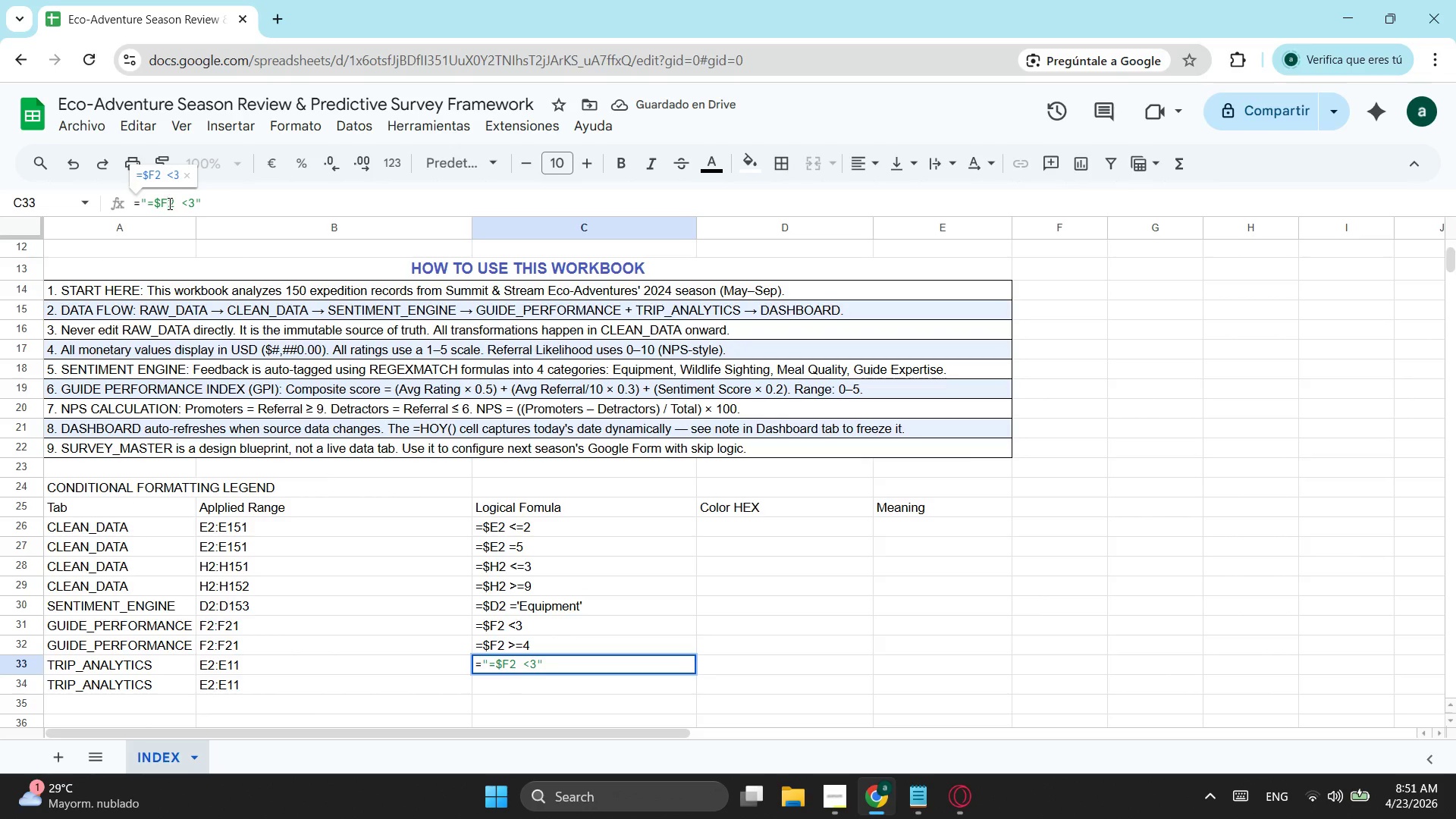 
key(Backspace)
 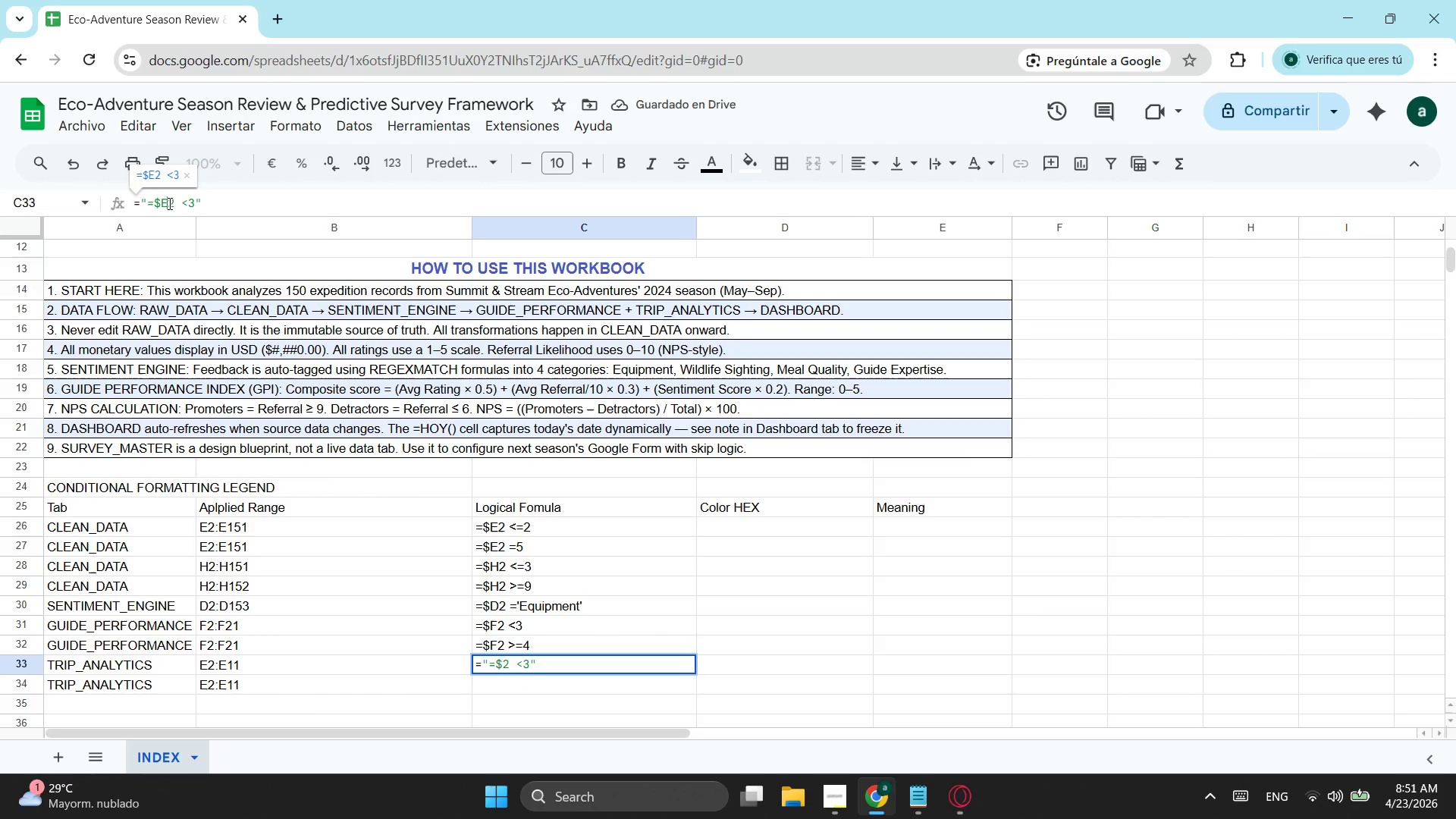 
key(E)
 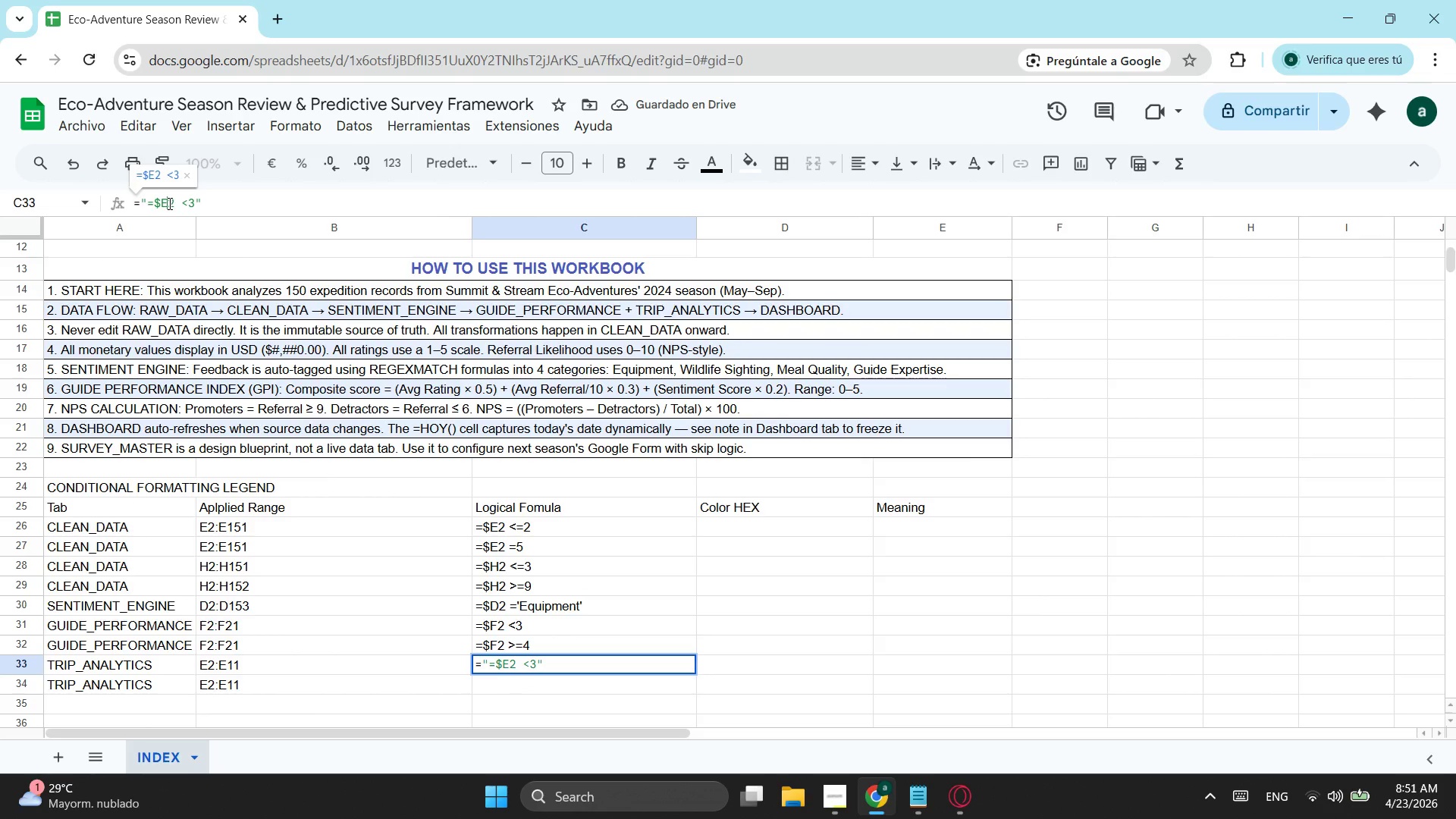 
key(ArrowRight)
 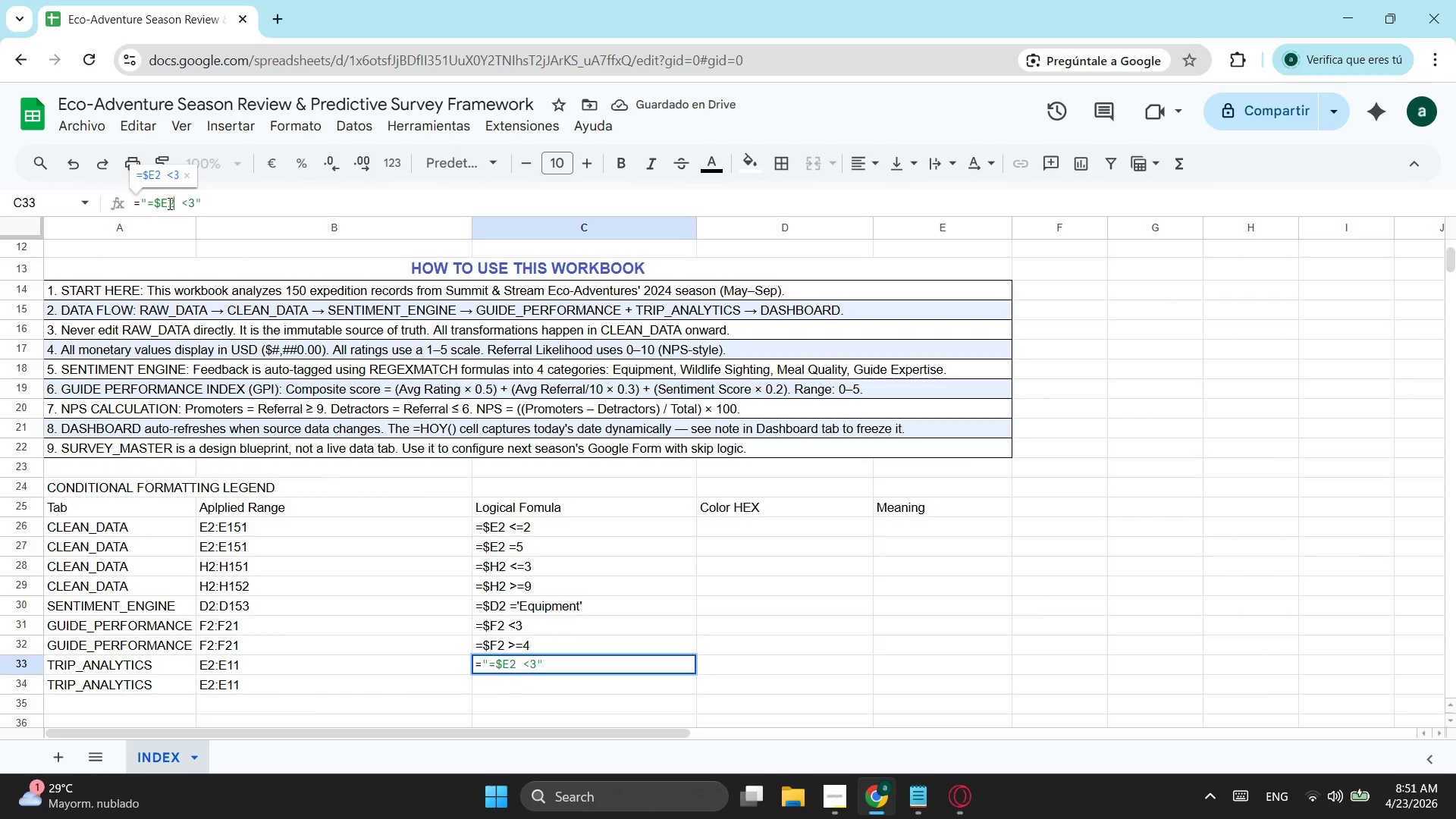 
key(ArrowRight)
 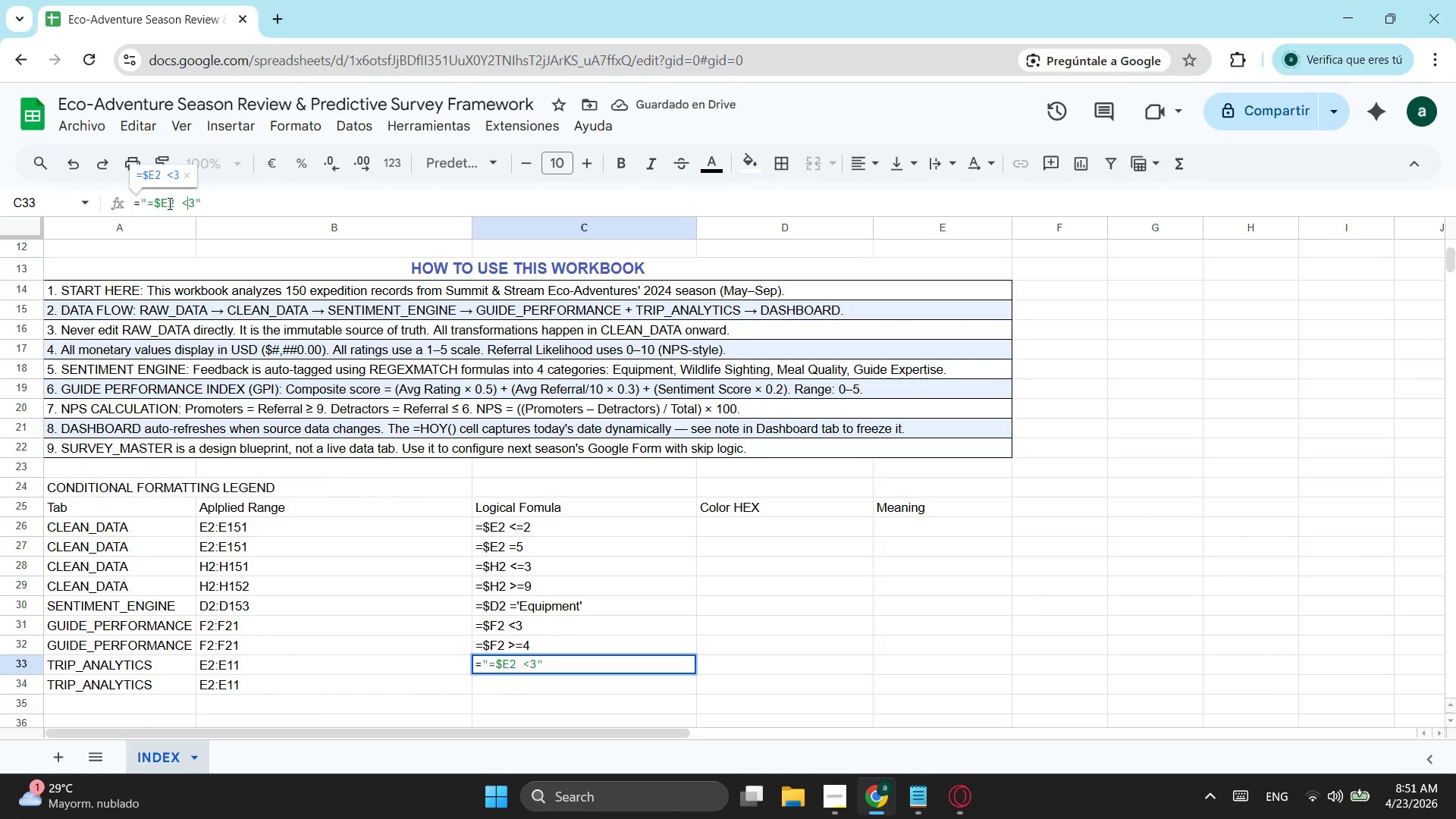 
key(ArrowRight)
 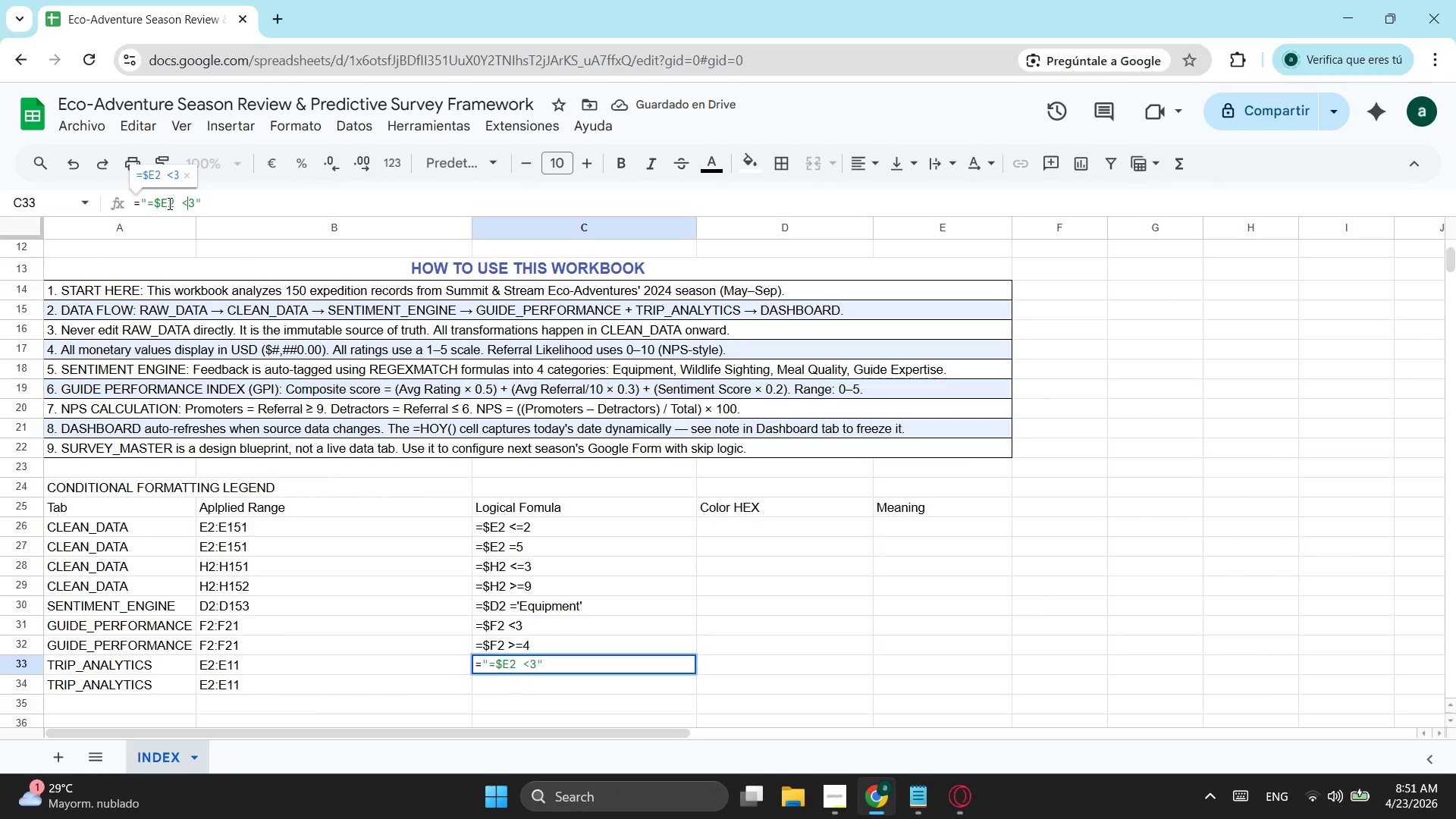 
key(ArrowRight)
 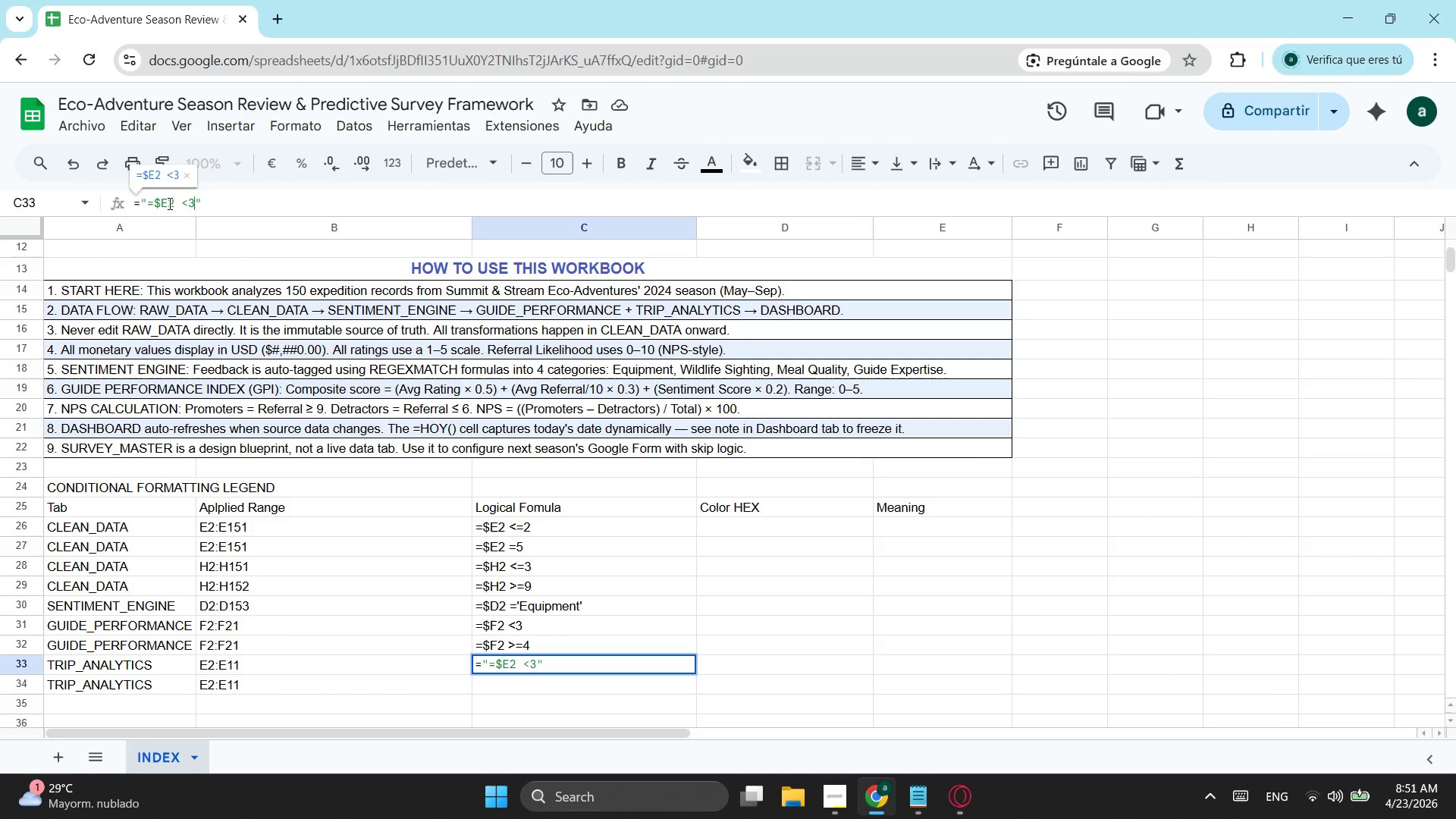 
key(Backspace)
 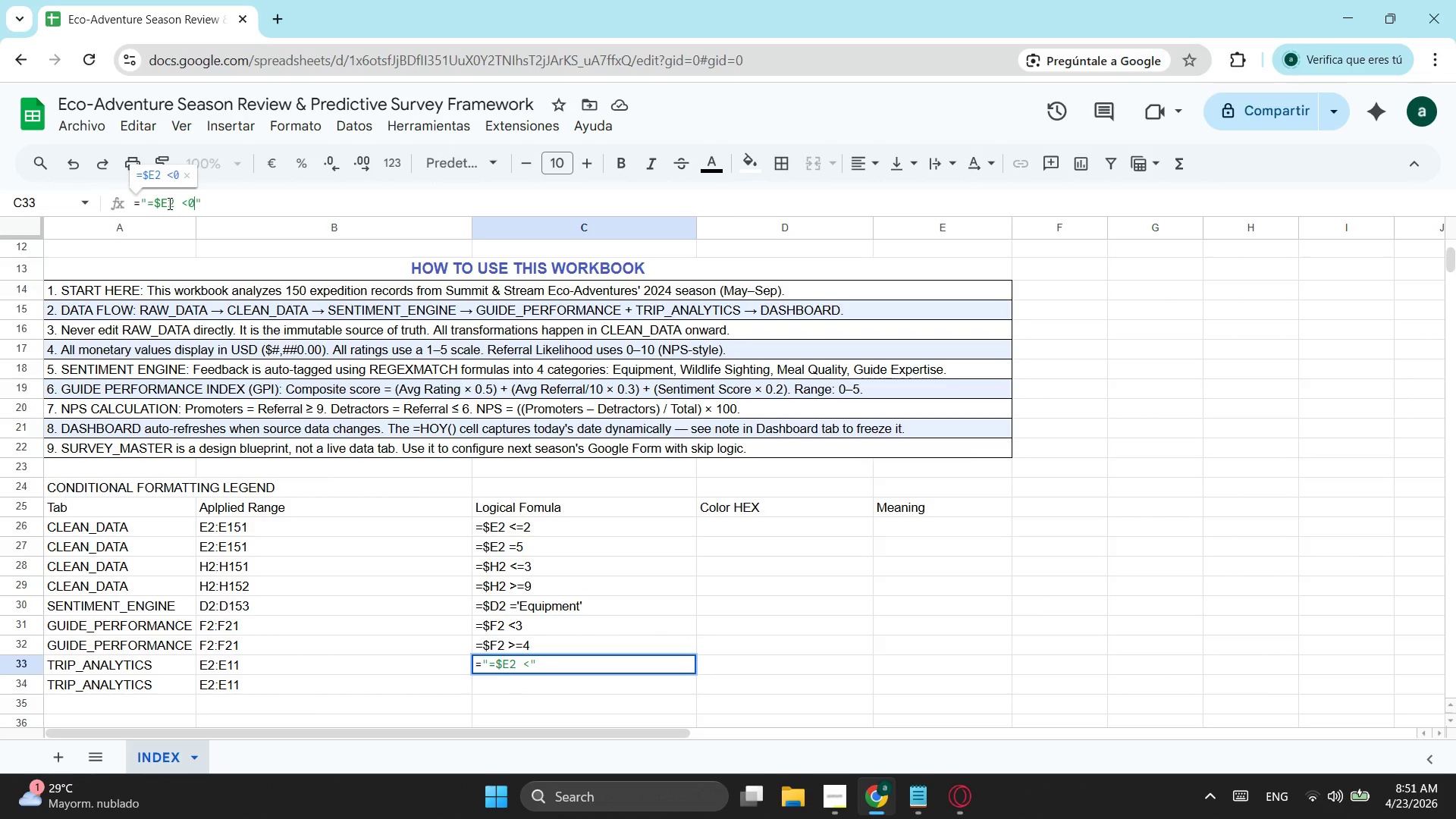 
key(0)
 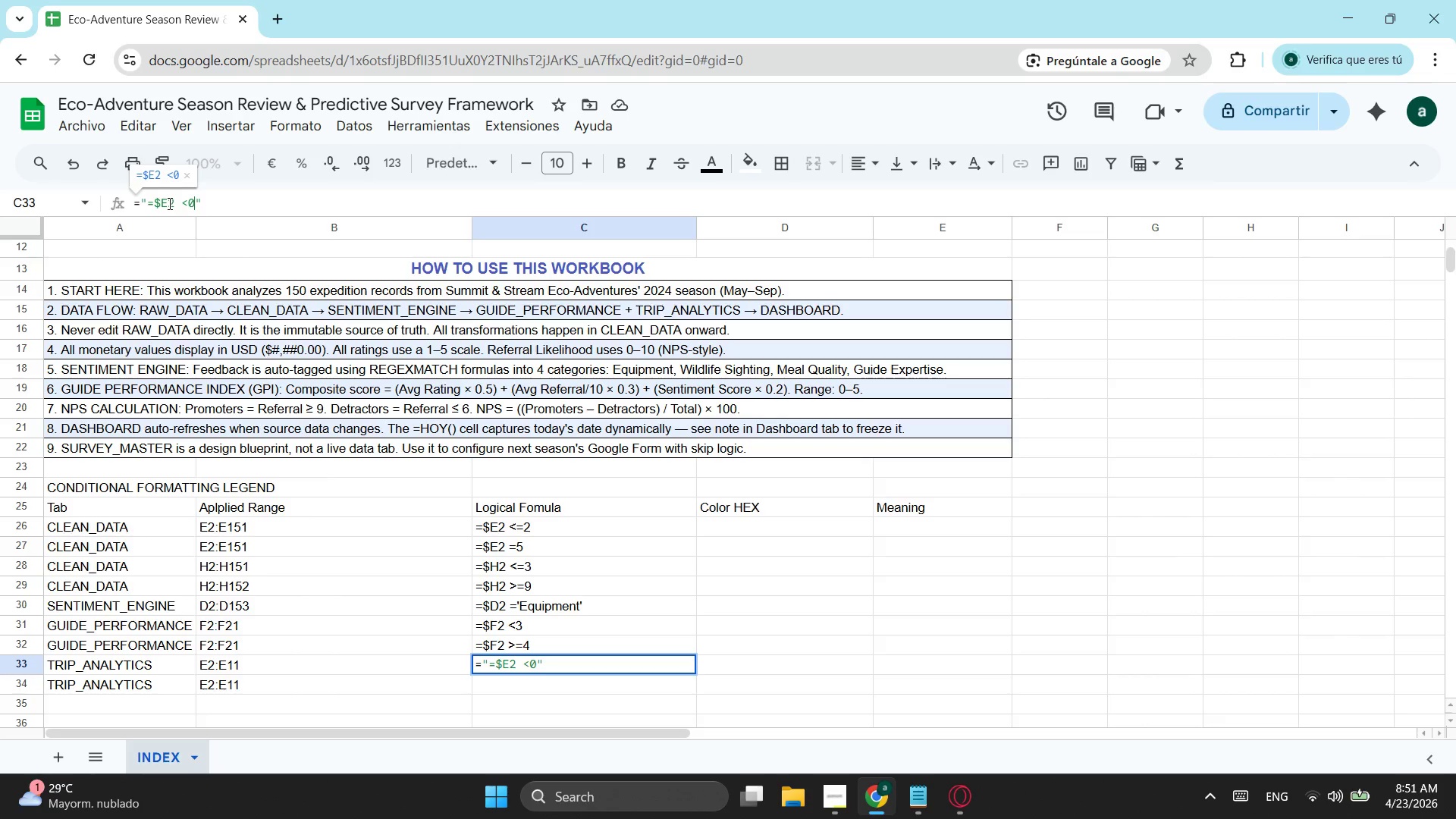 
scroll: coordinate [793, 431], scroll_direction: down, amount: 1.0
 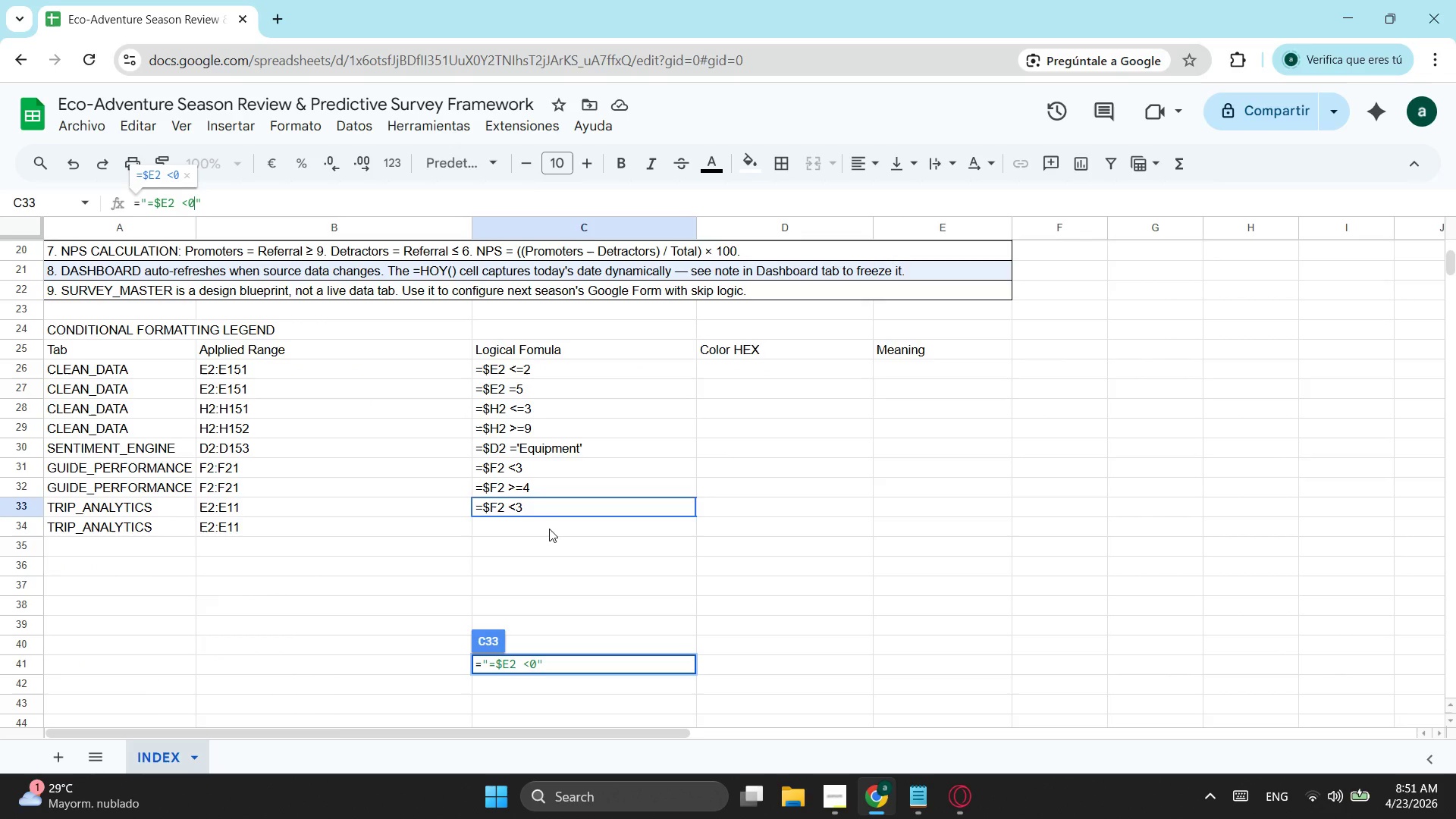 
key(Enter)
 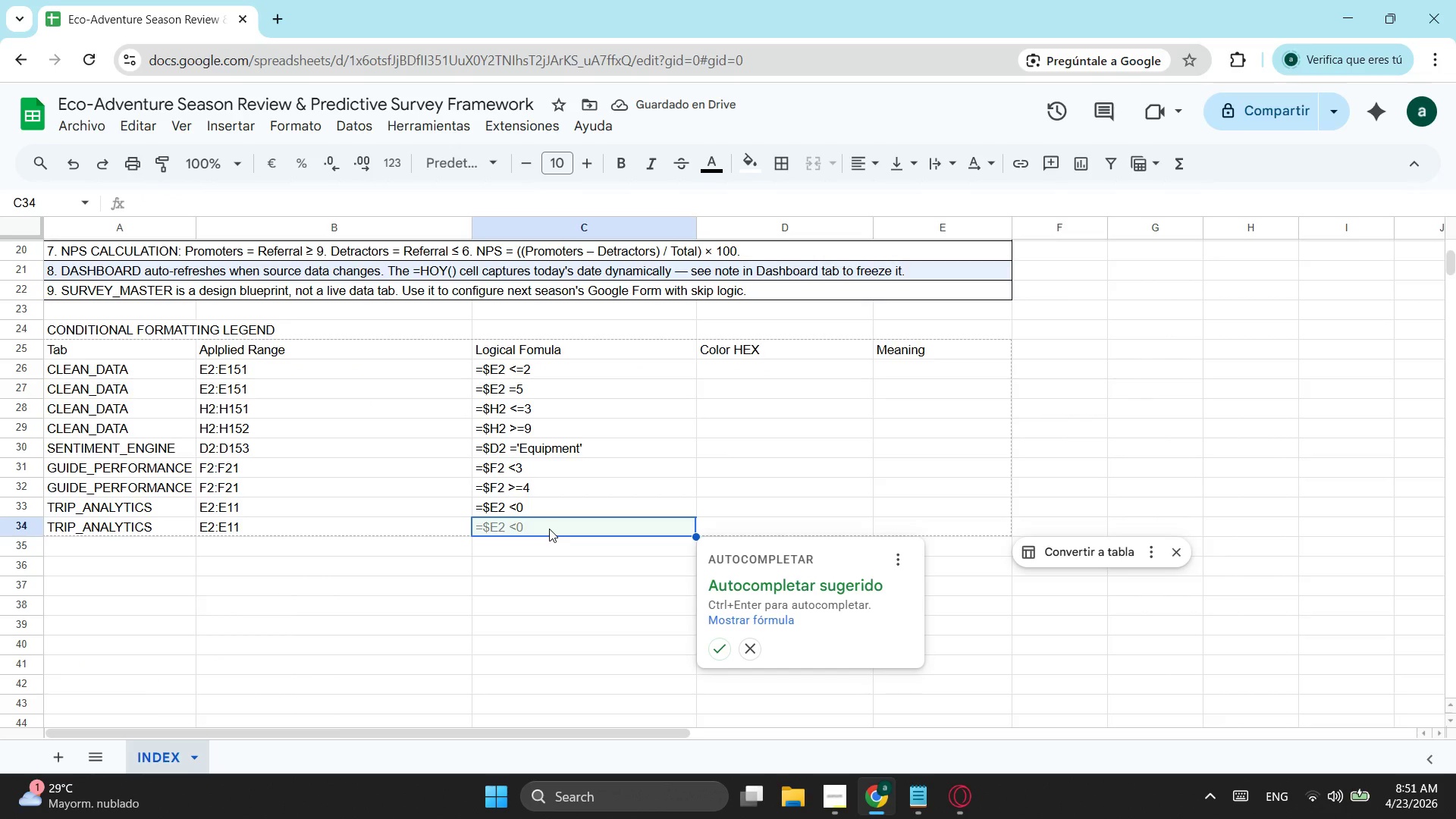 
left_click([535, 507])
 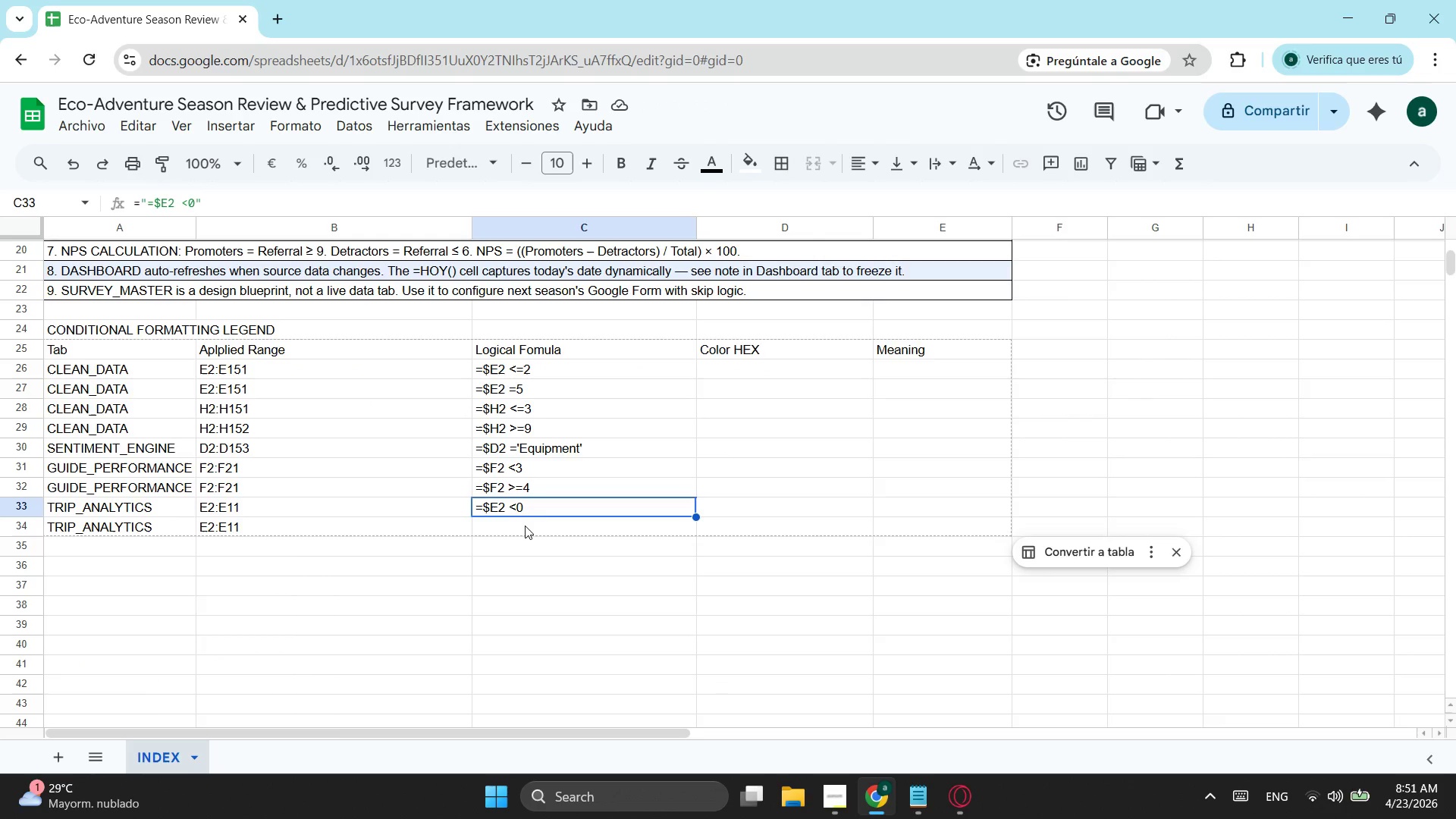 
key(Control+ControlLeft)
 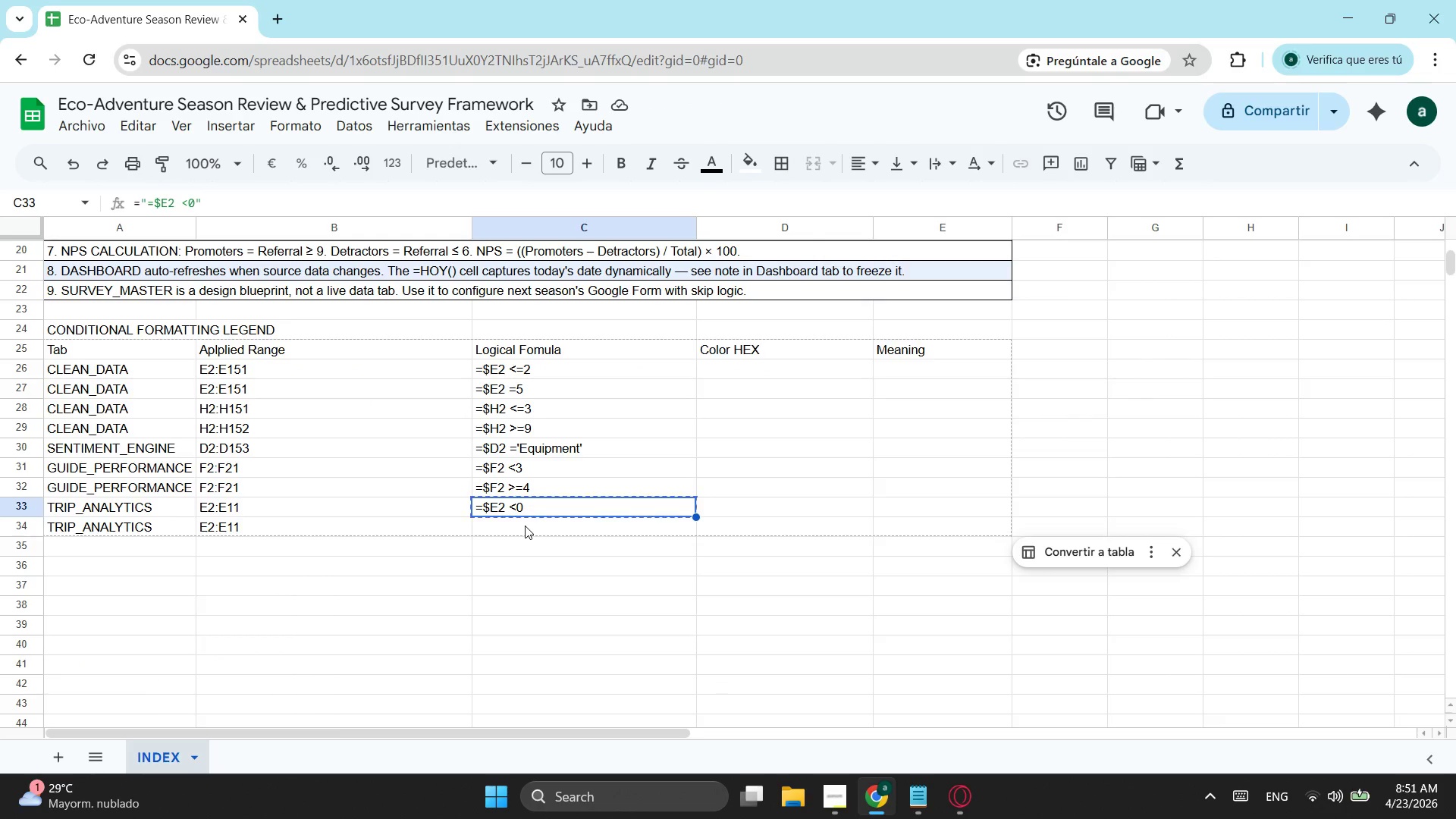 
key(Control+C)
 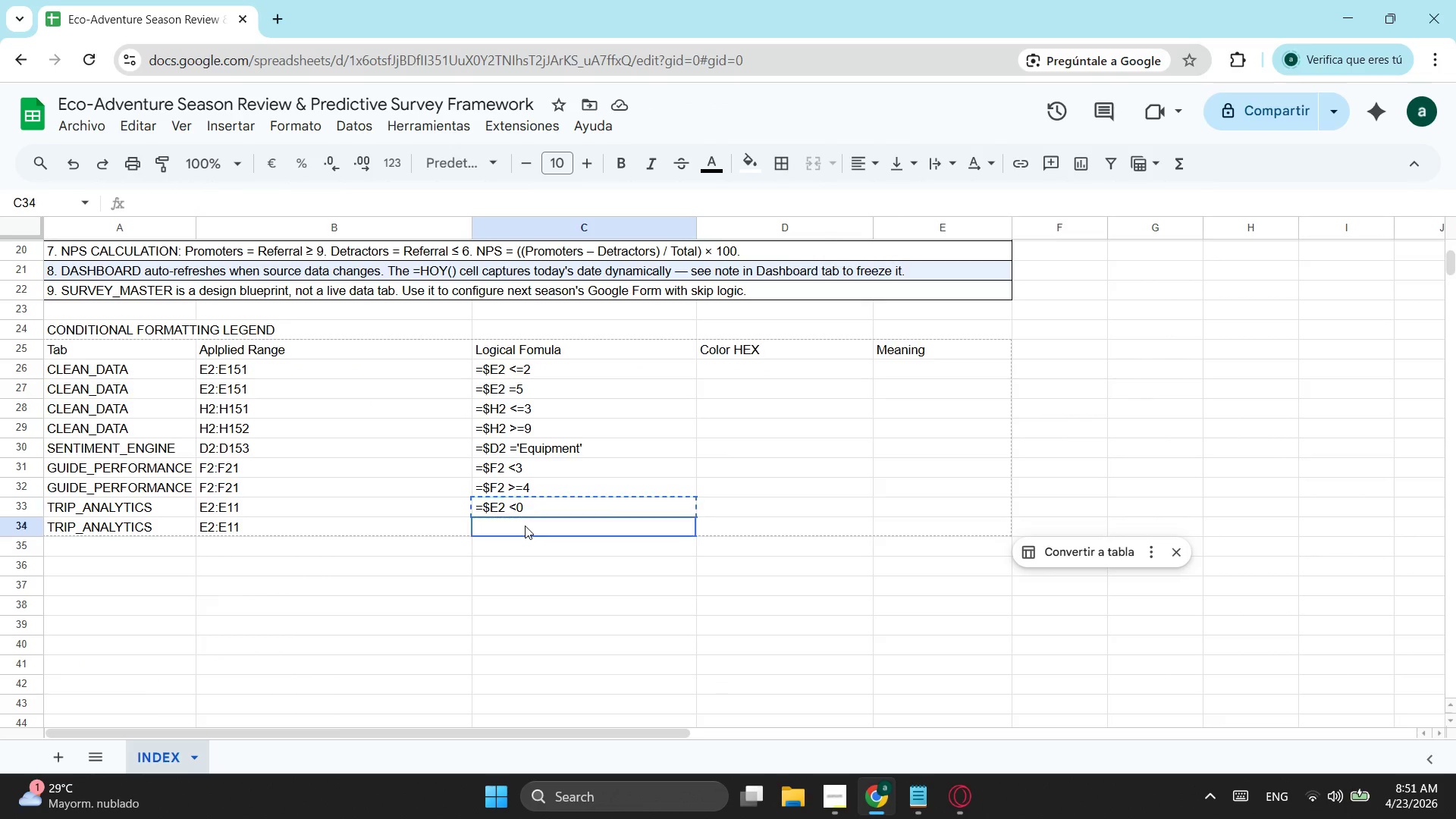 
left_click([525, 526])
 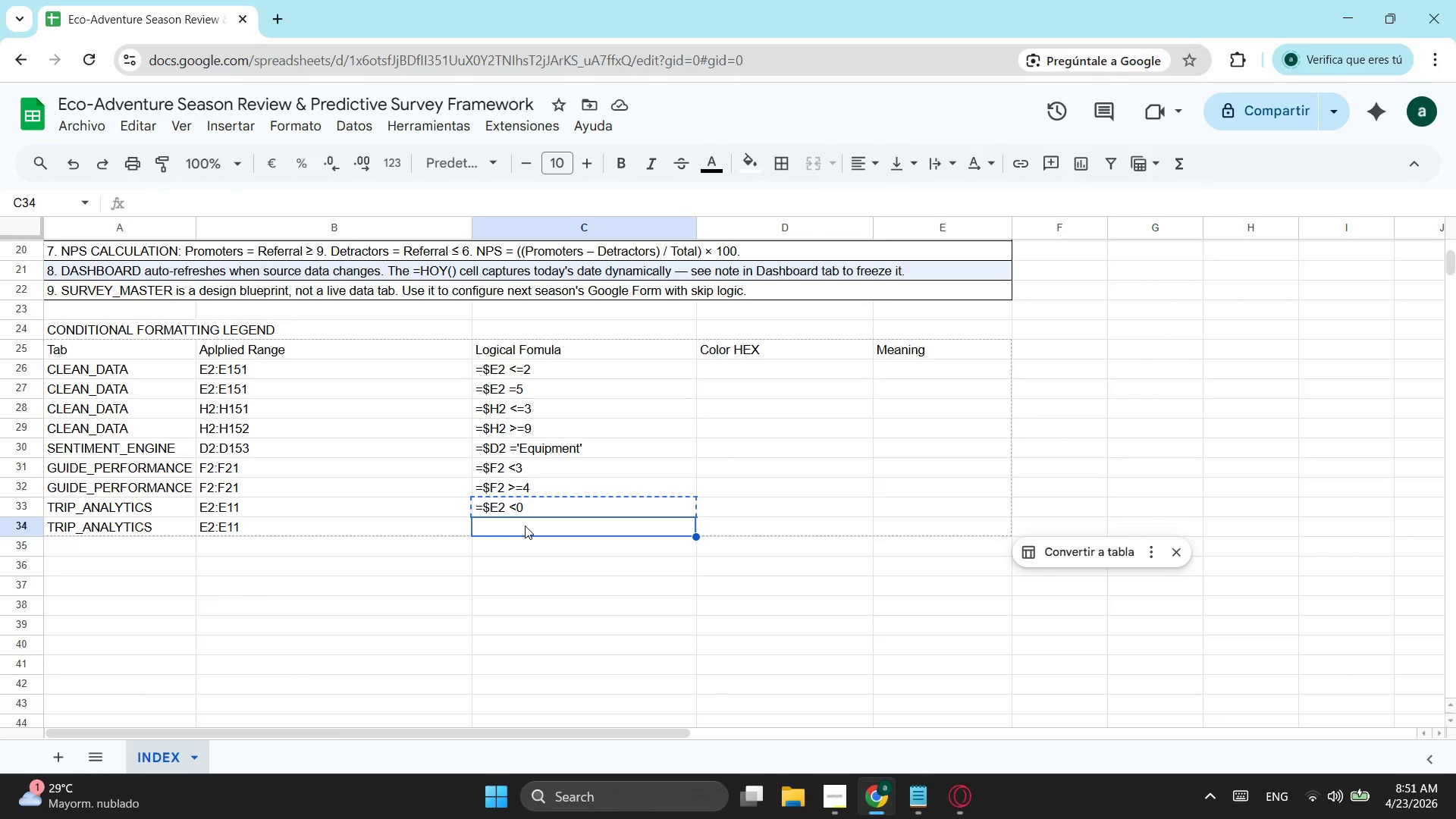 
key(Control+ControlLeft)
 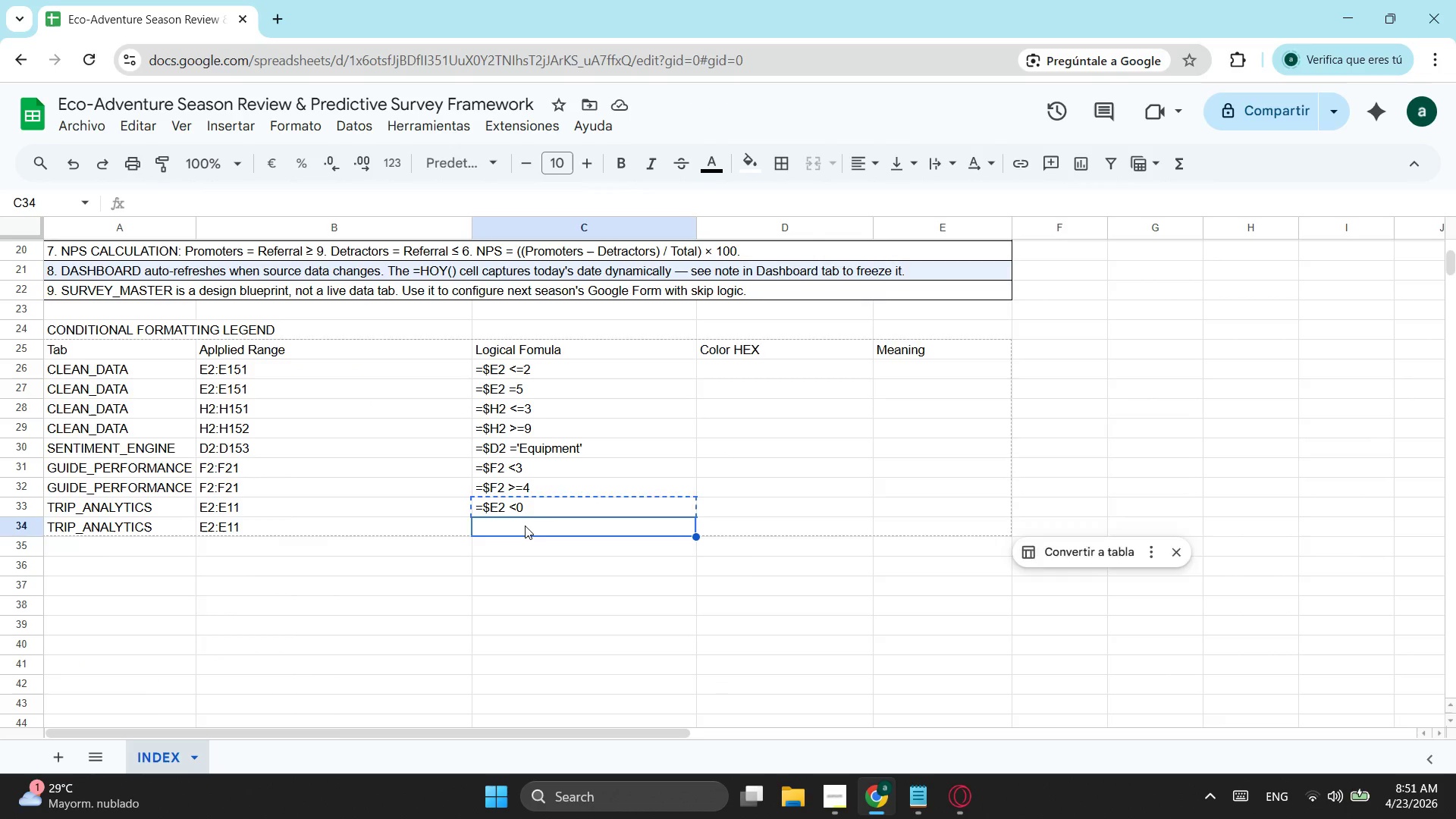 
key(Control+V)
 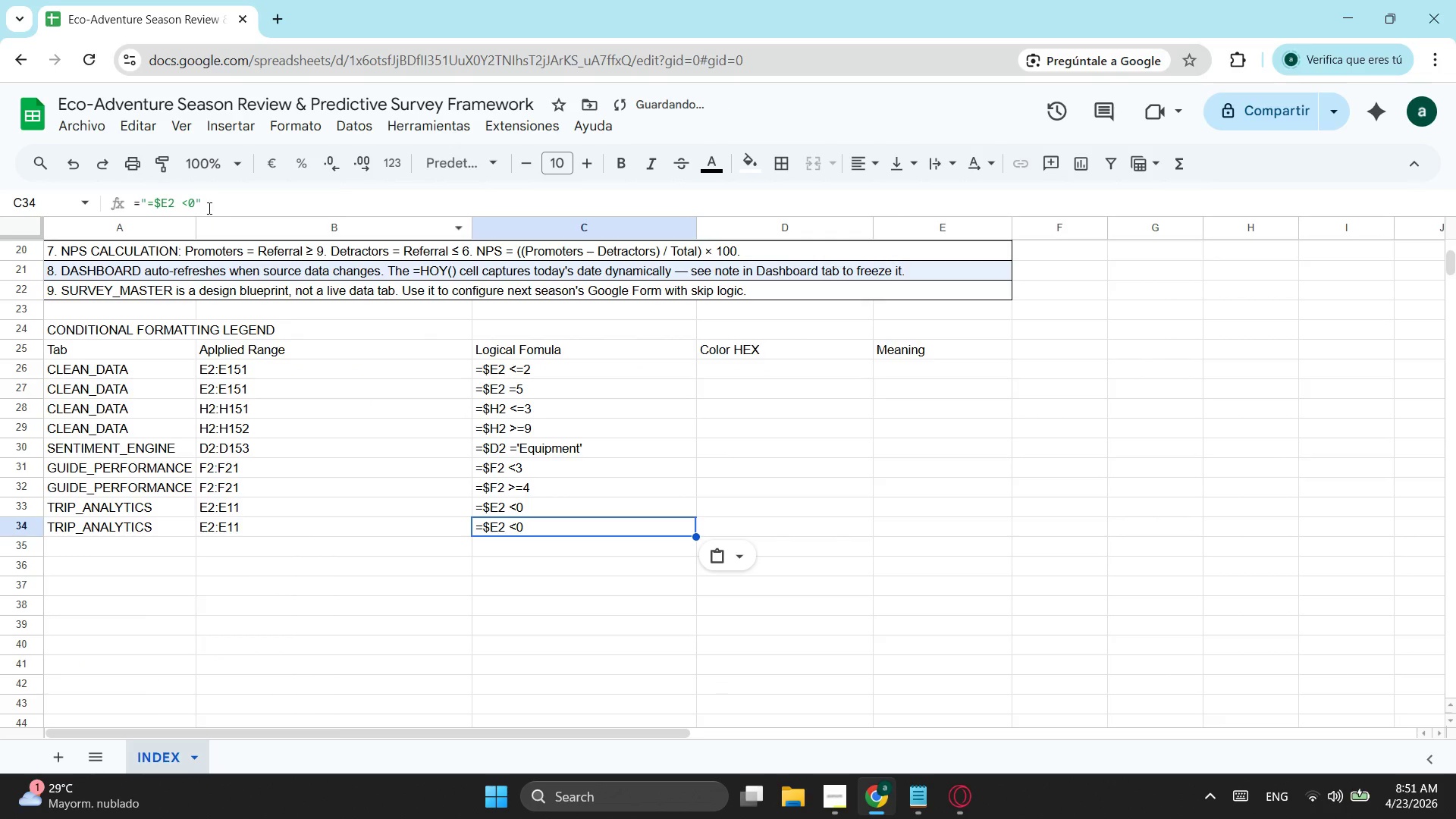 
left_click([192, 203])
 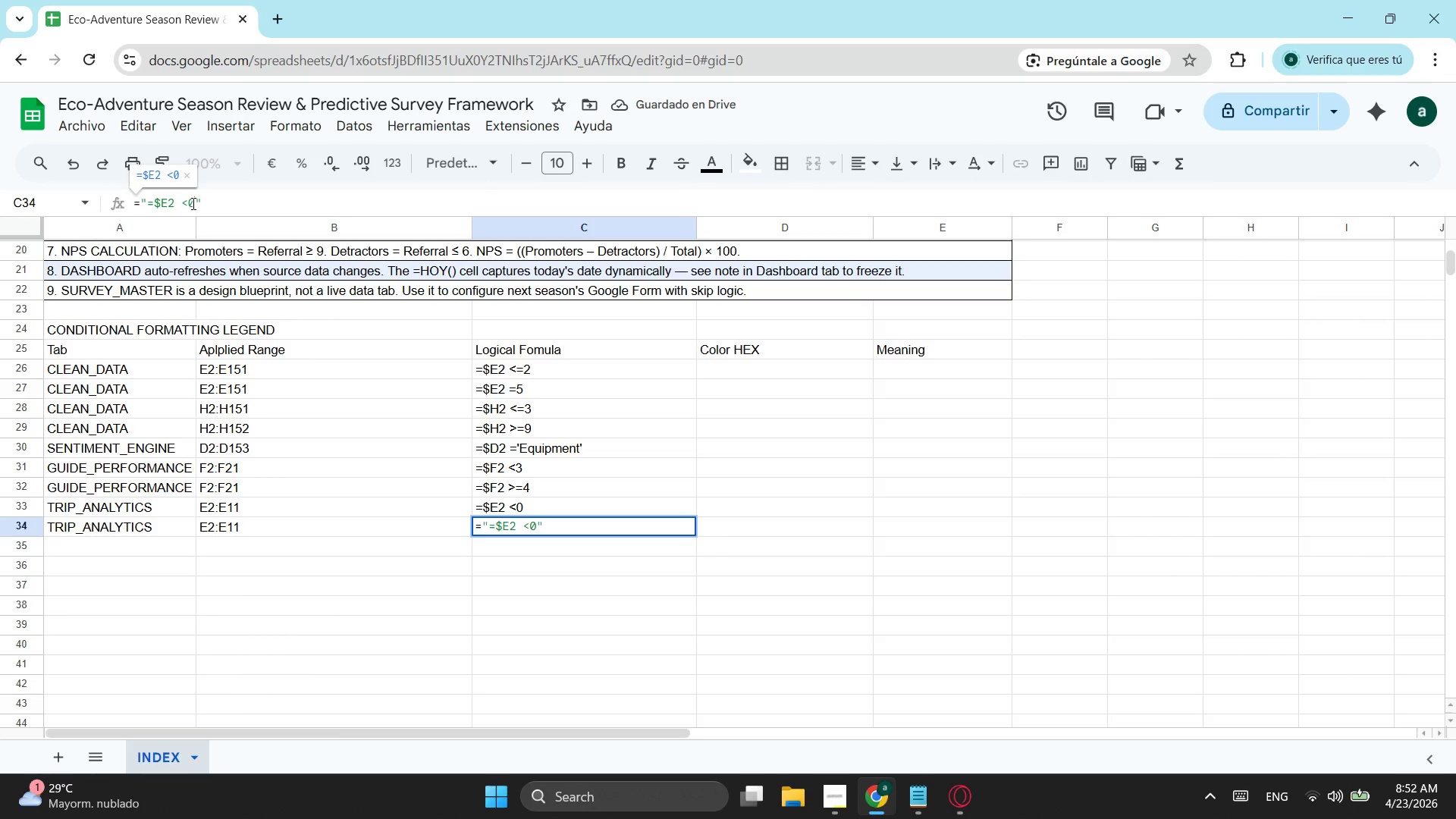 
key(Backspace)
key(Backspace)
type(>=30)
 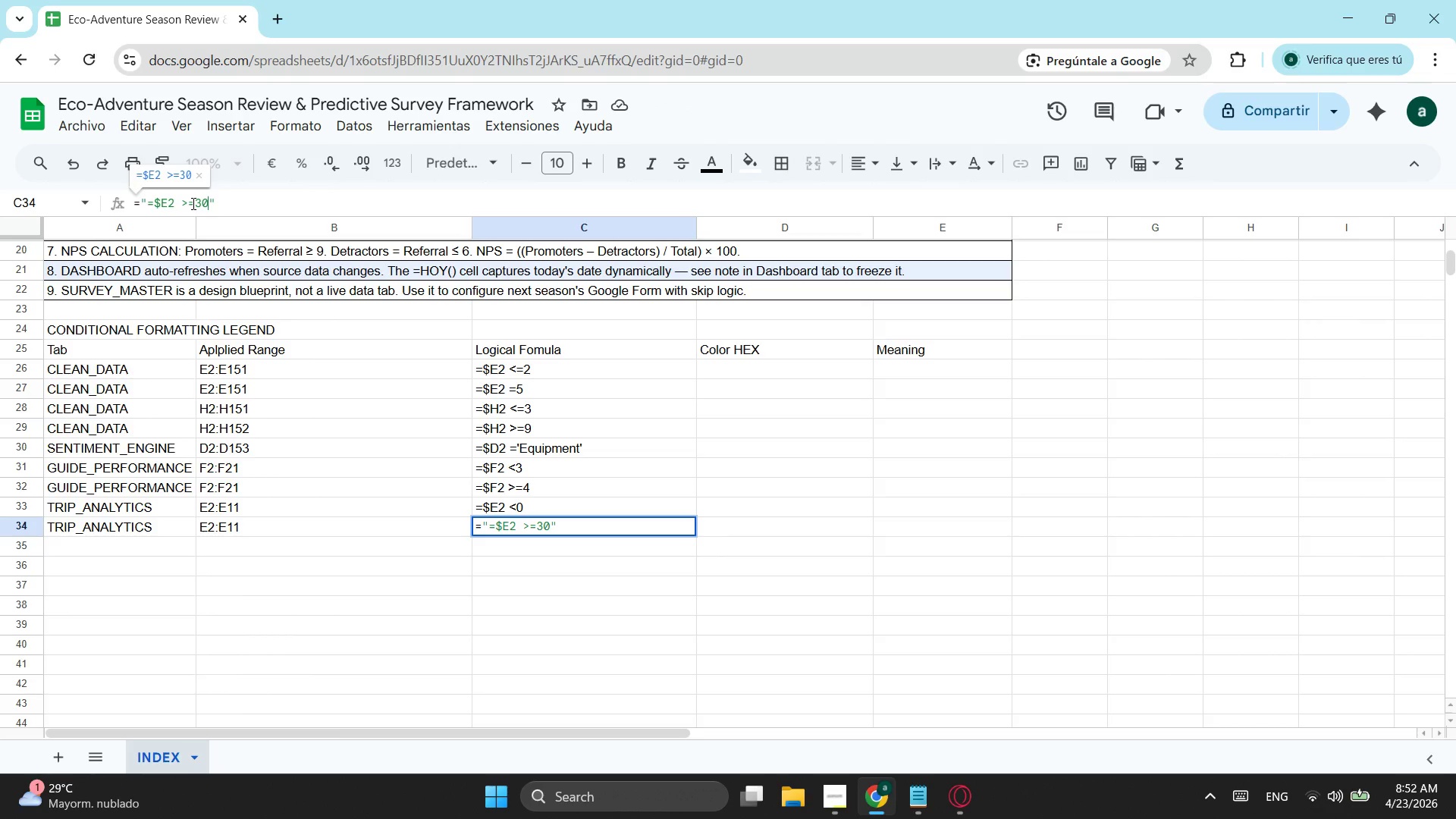 
key(Enter)
 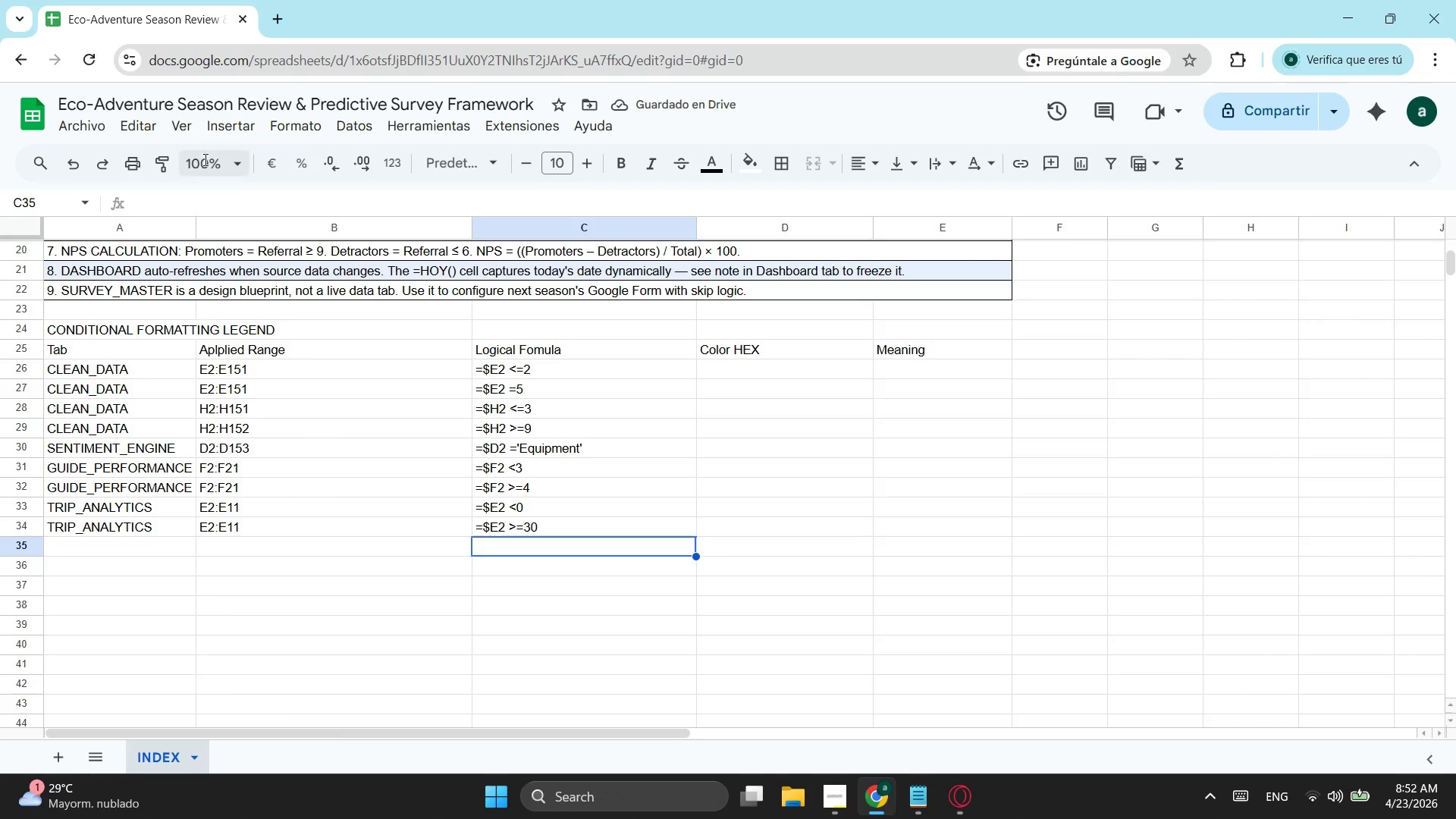 
wait(6.08)
 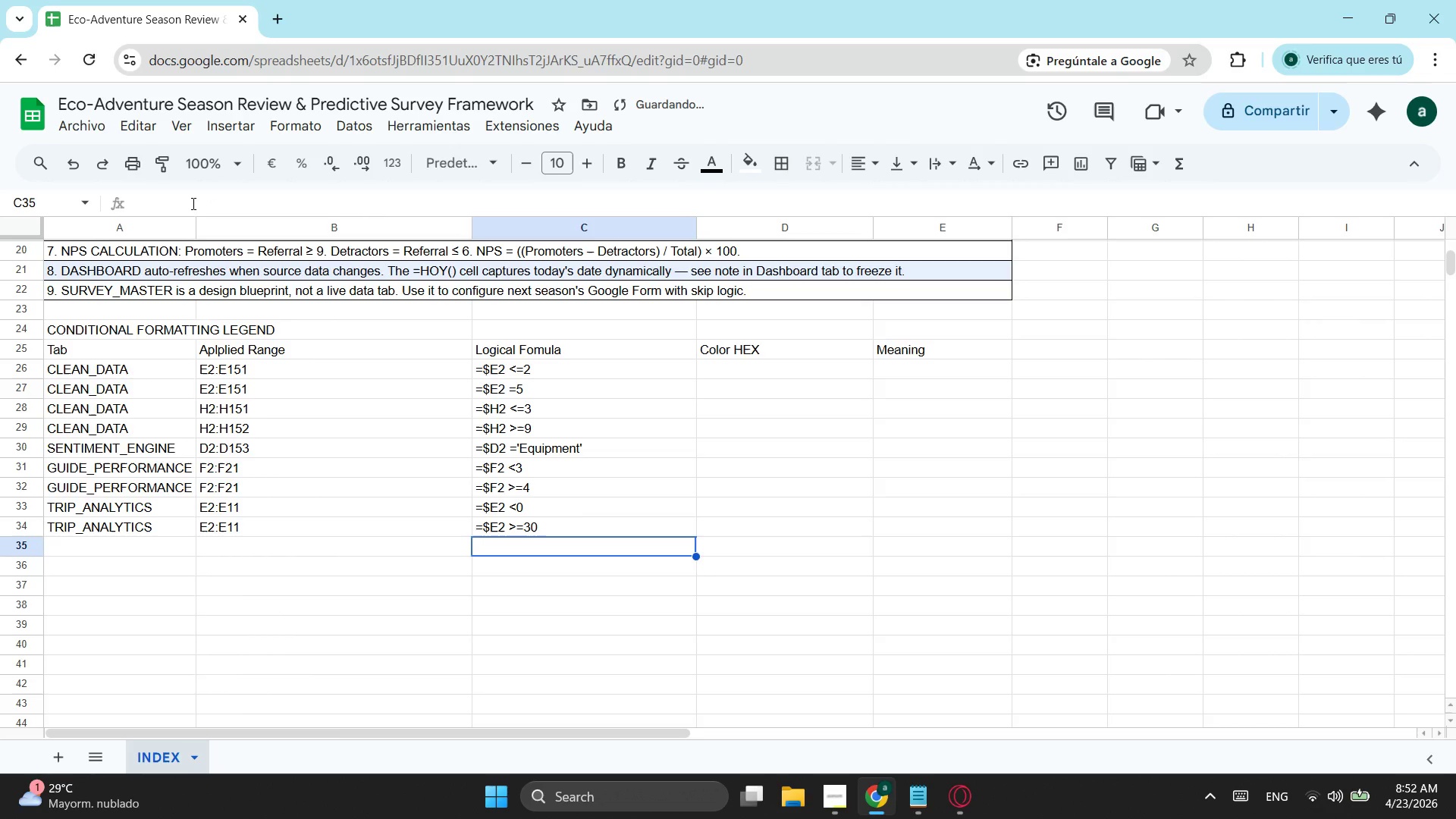 
left_click([770, 359])
 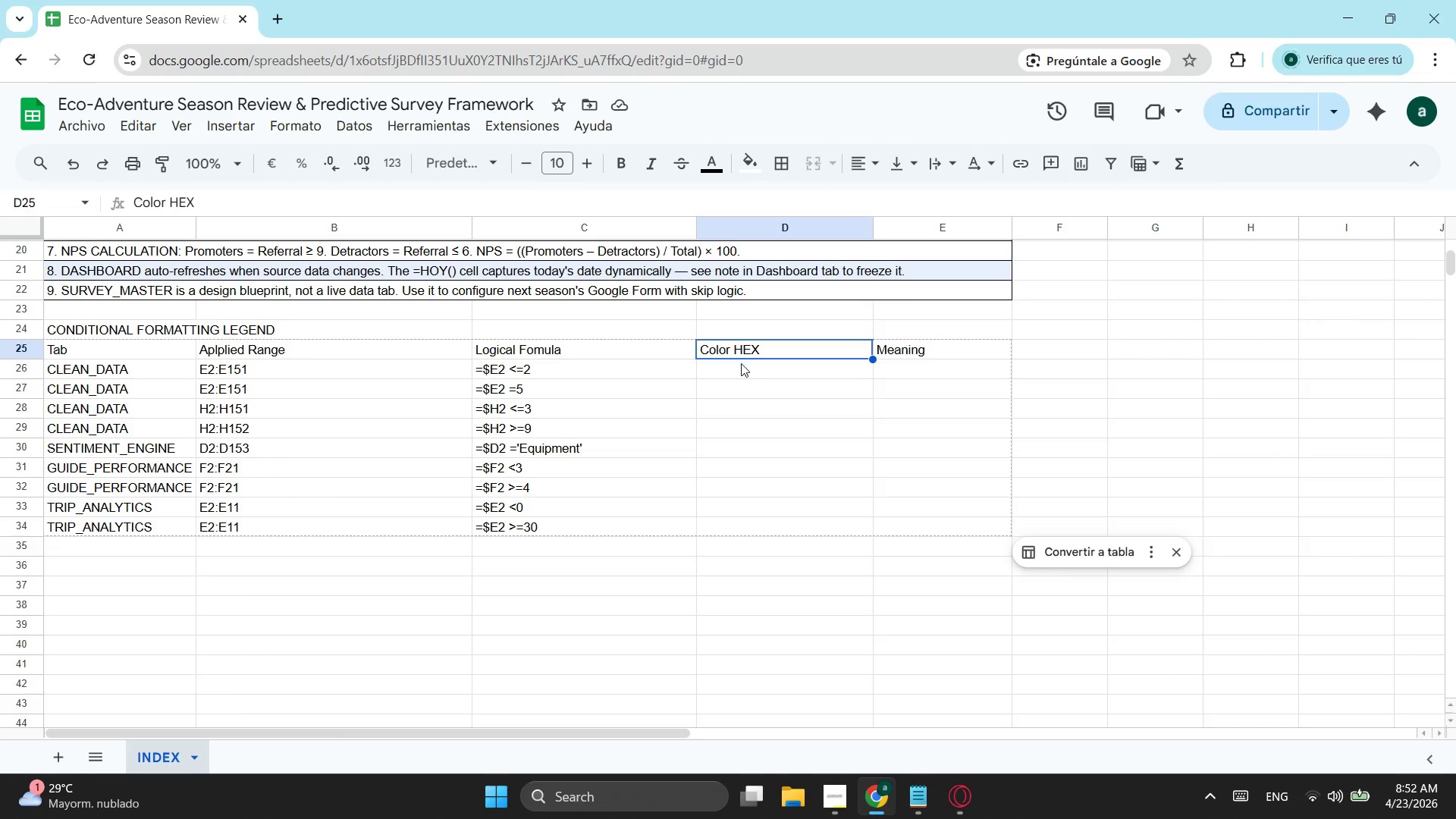 
left_click([741, 363])
 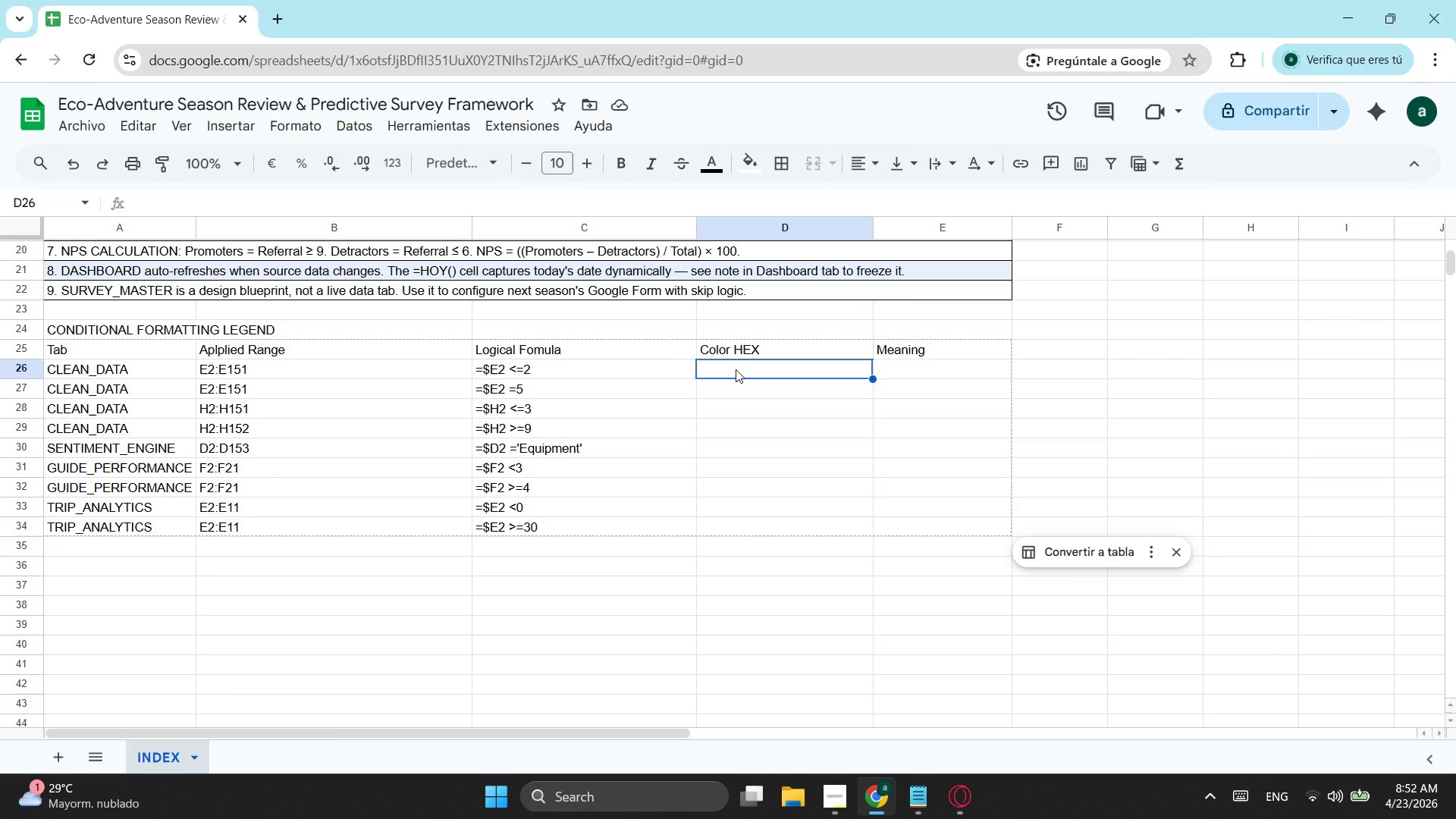 
key(3)
 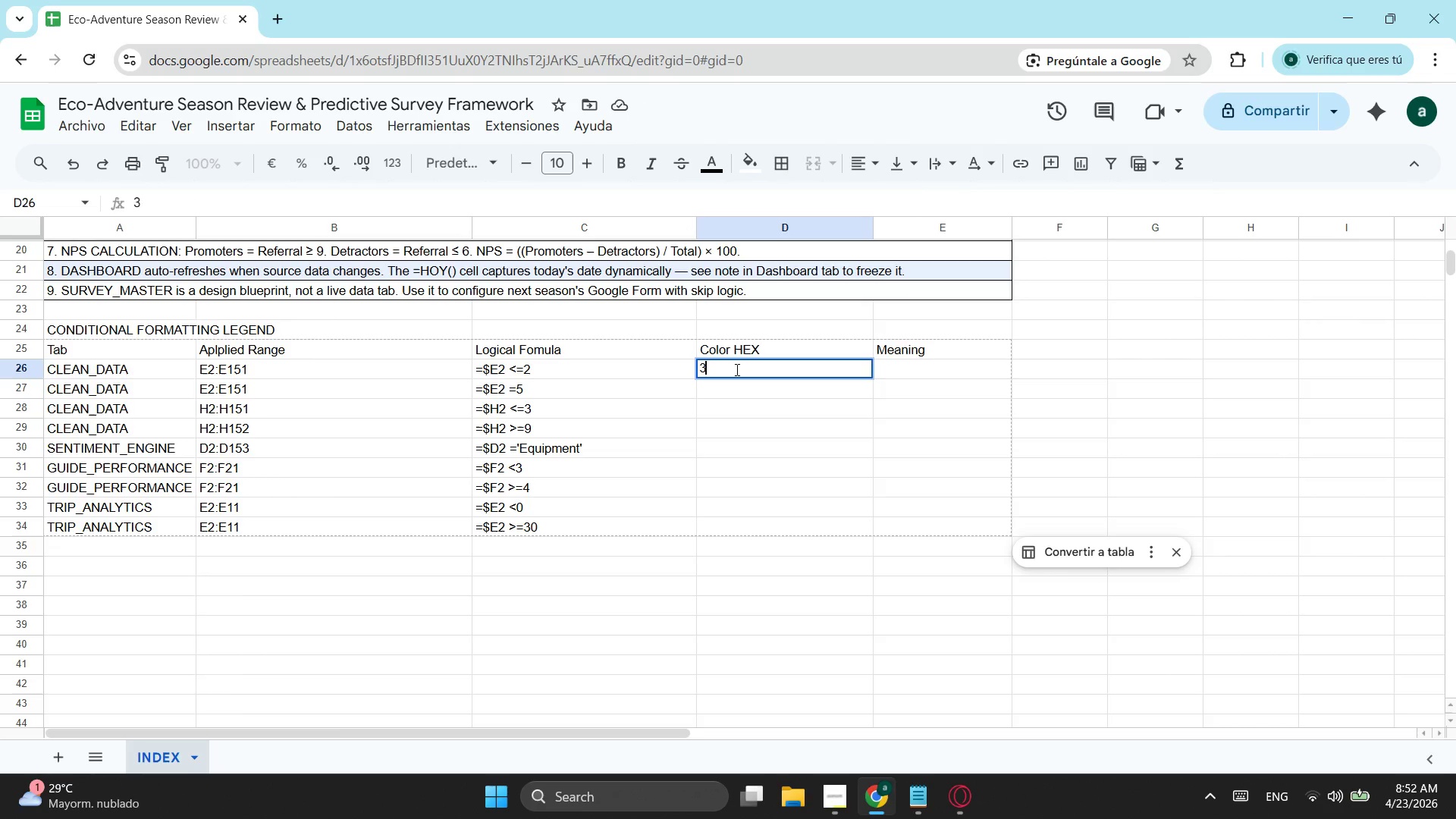 
key(Backspace)
 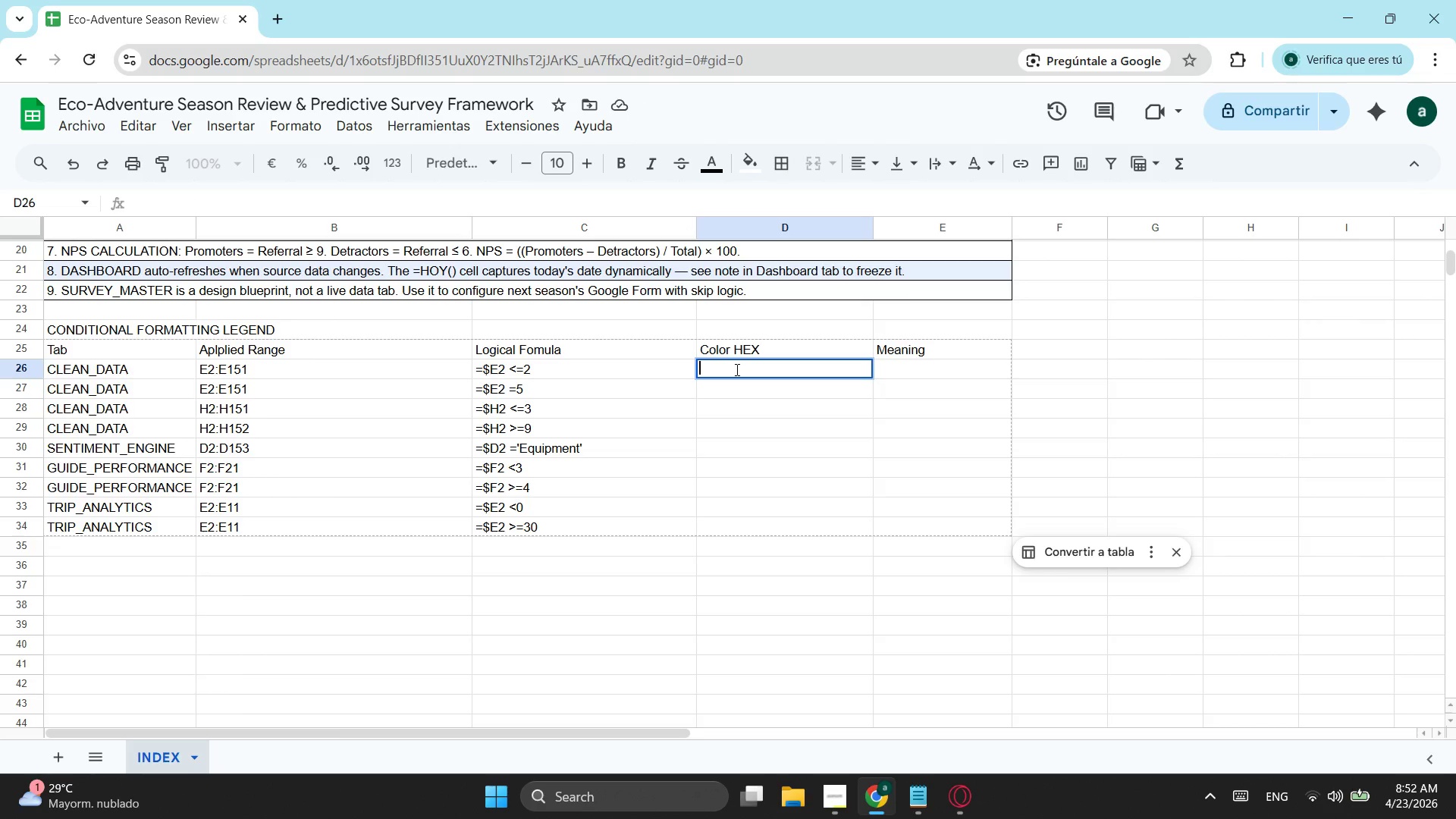 
key(Shift+ShiftLeft)
 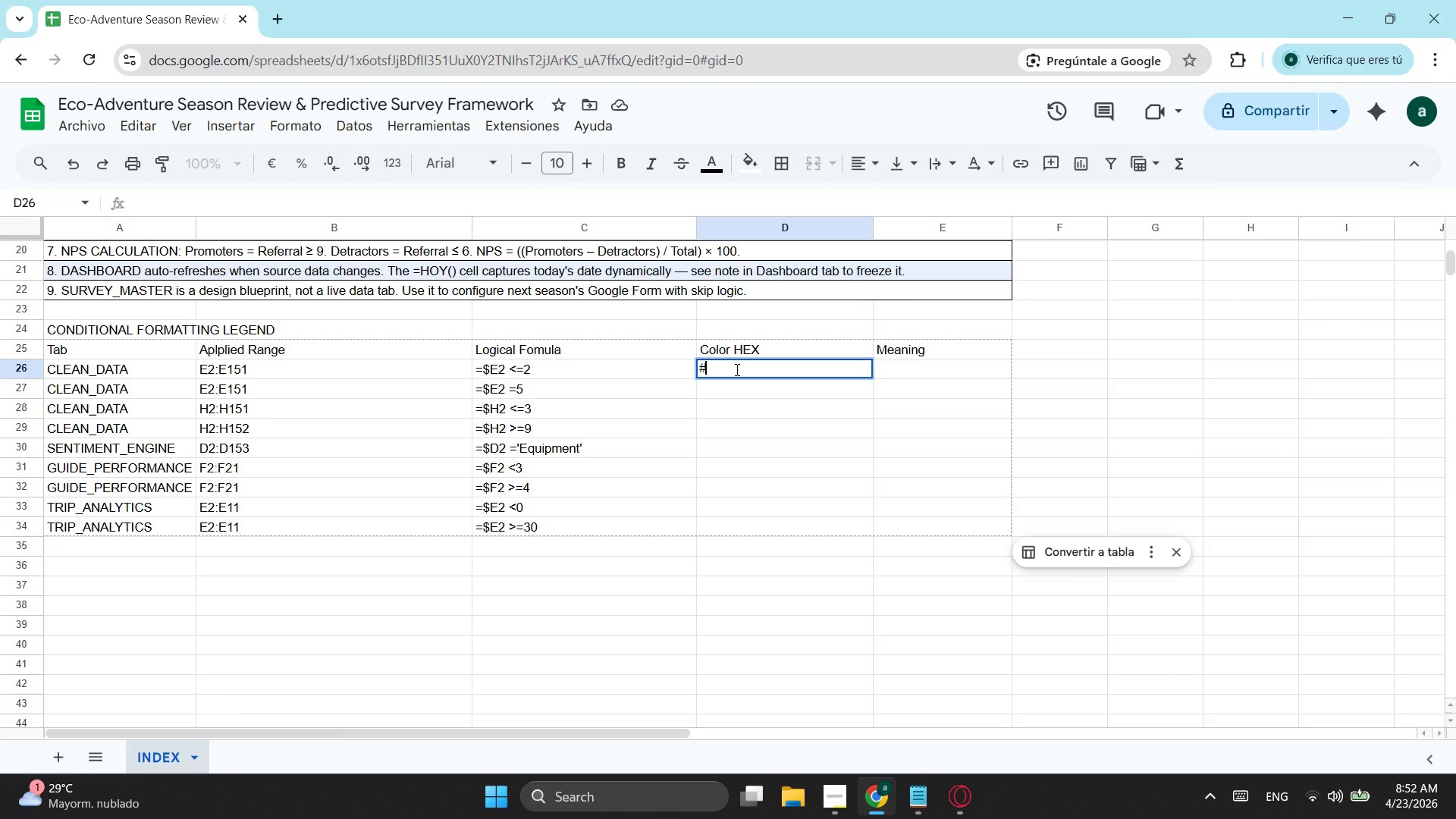 
key(Shift+3)
 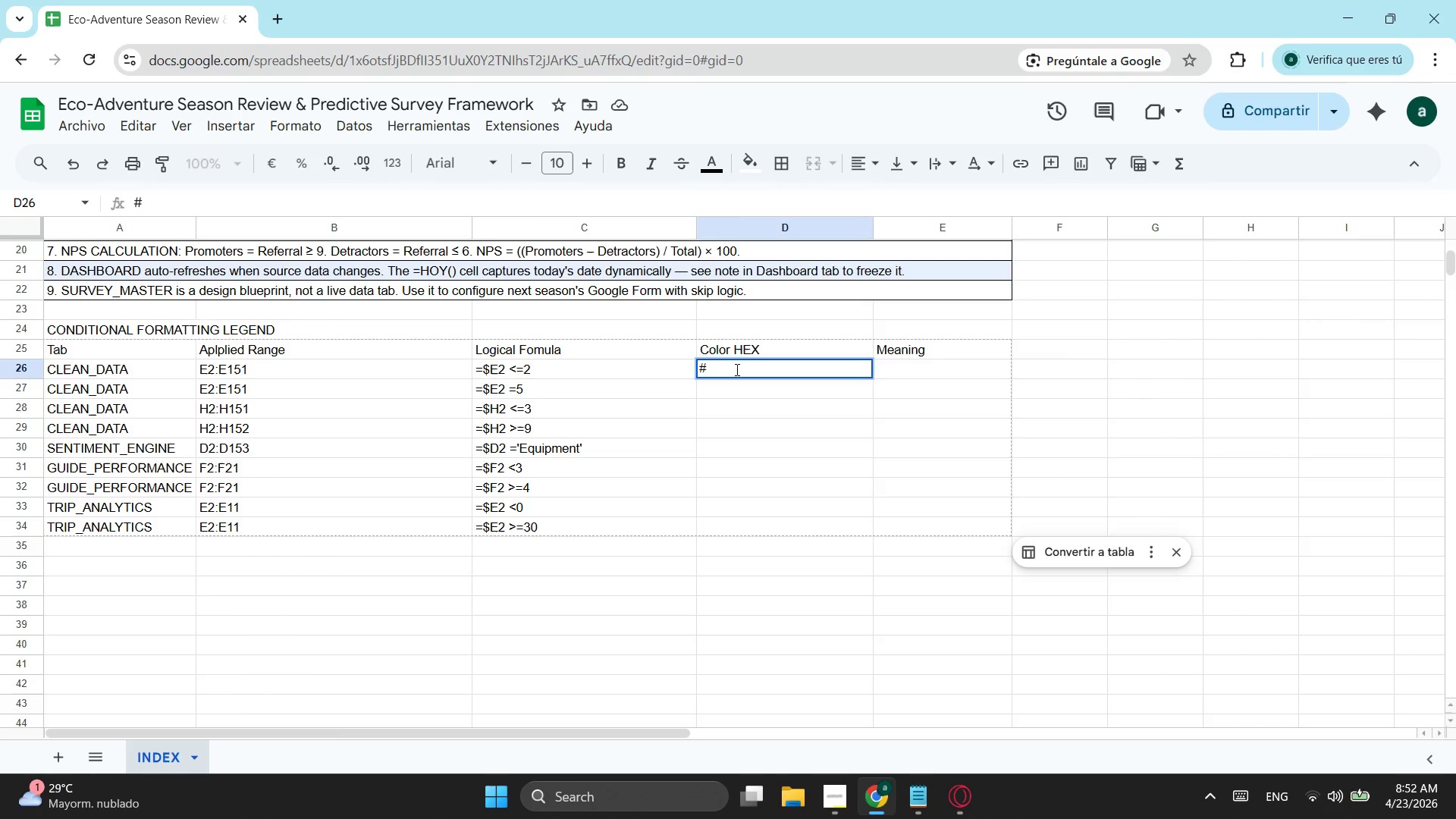 
wait(5.28)
 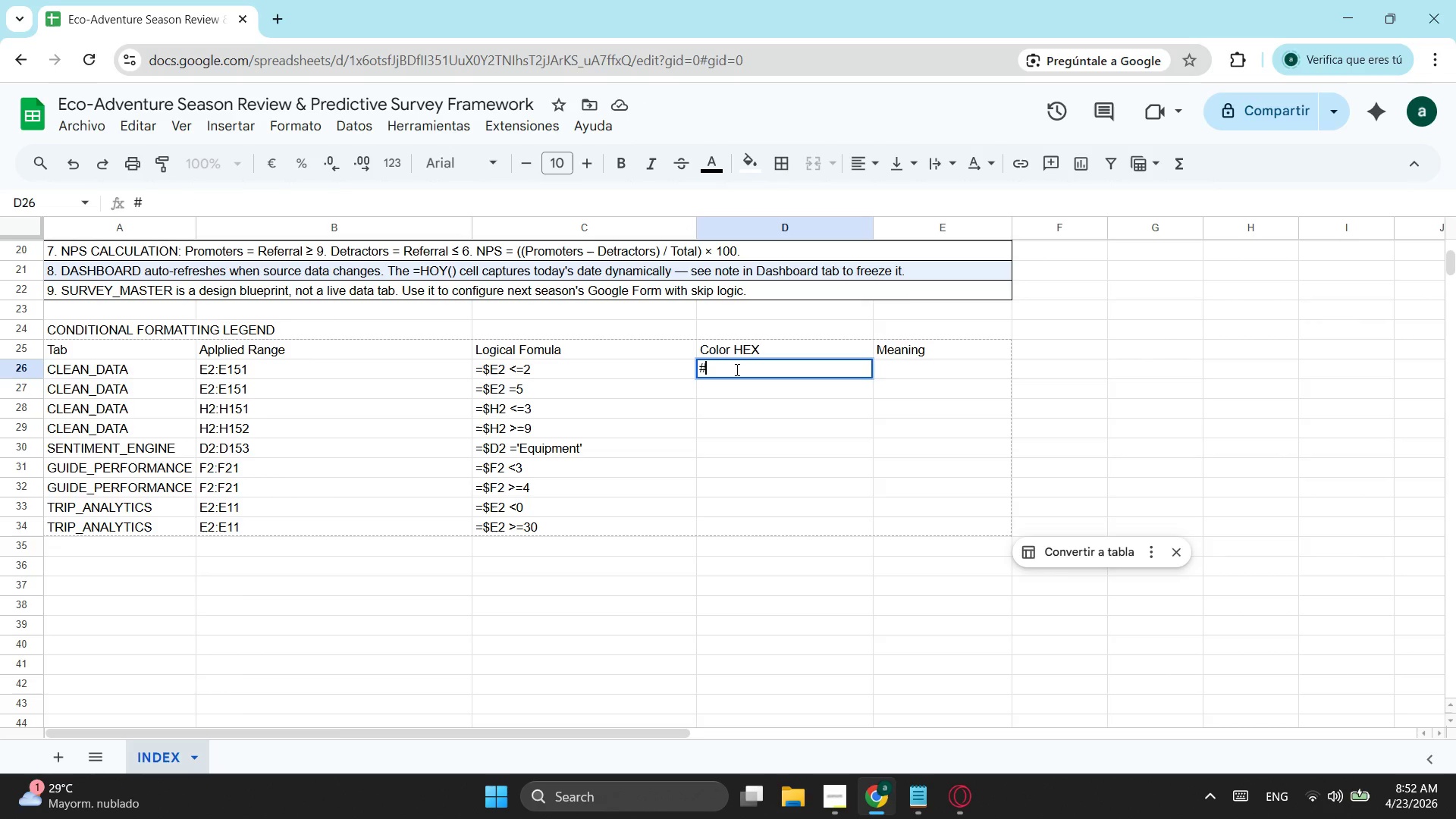 
type(f4cccc)
 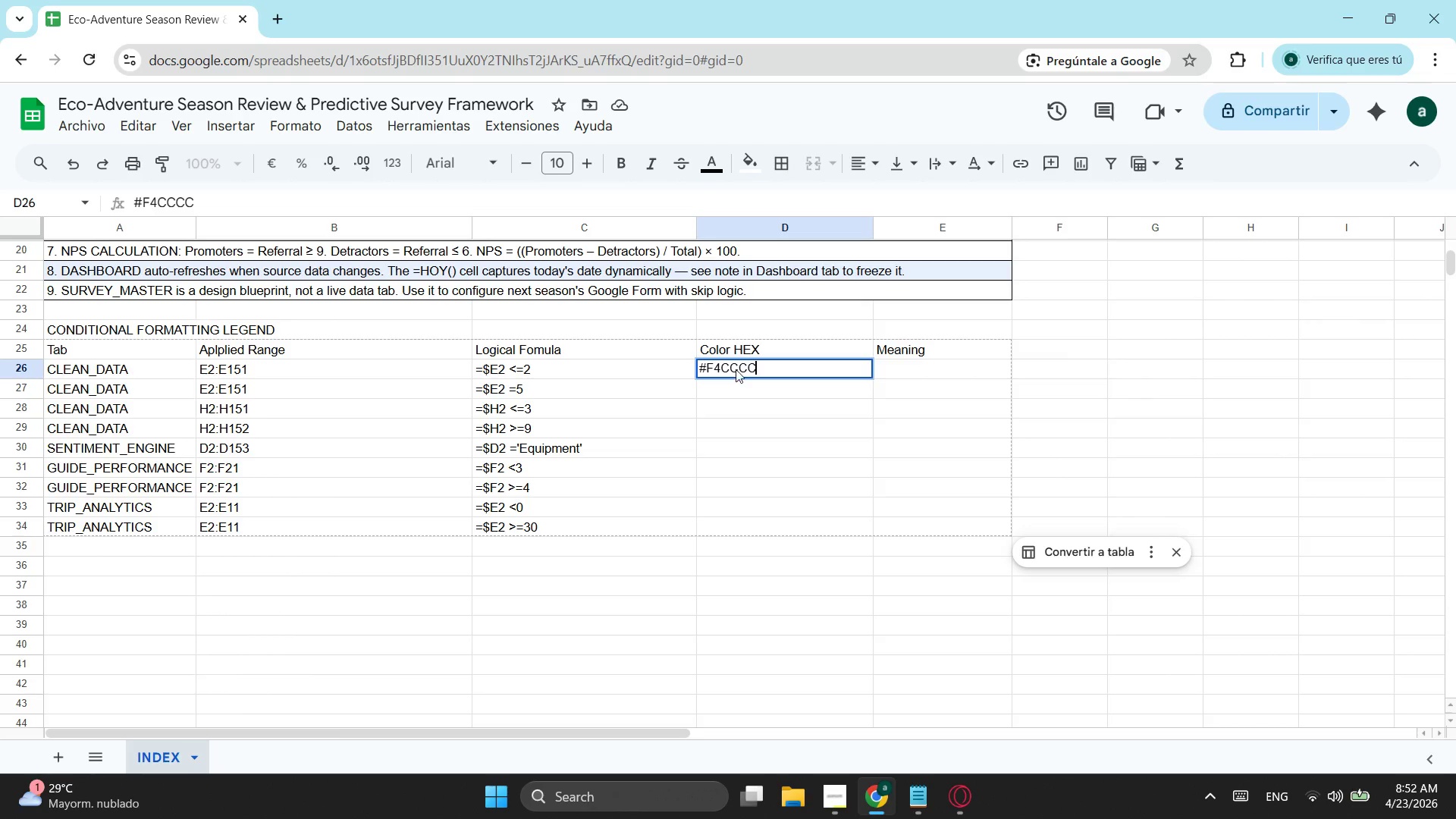 
key(Enter)
 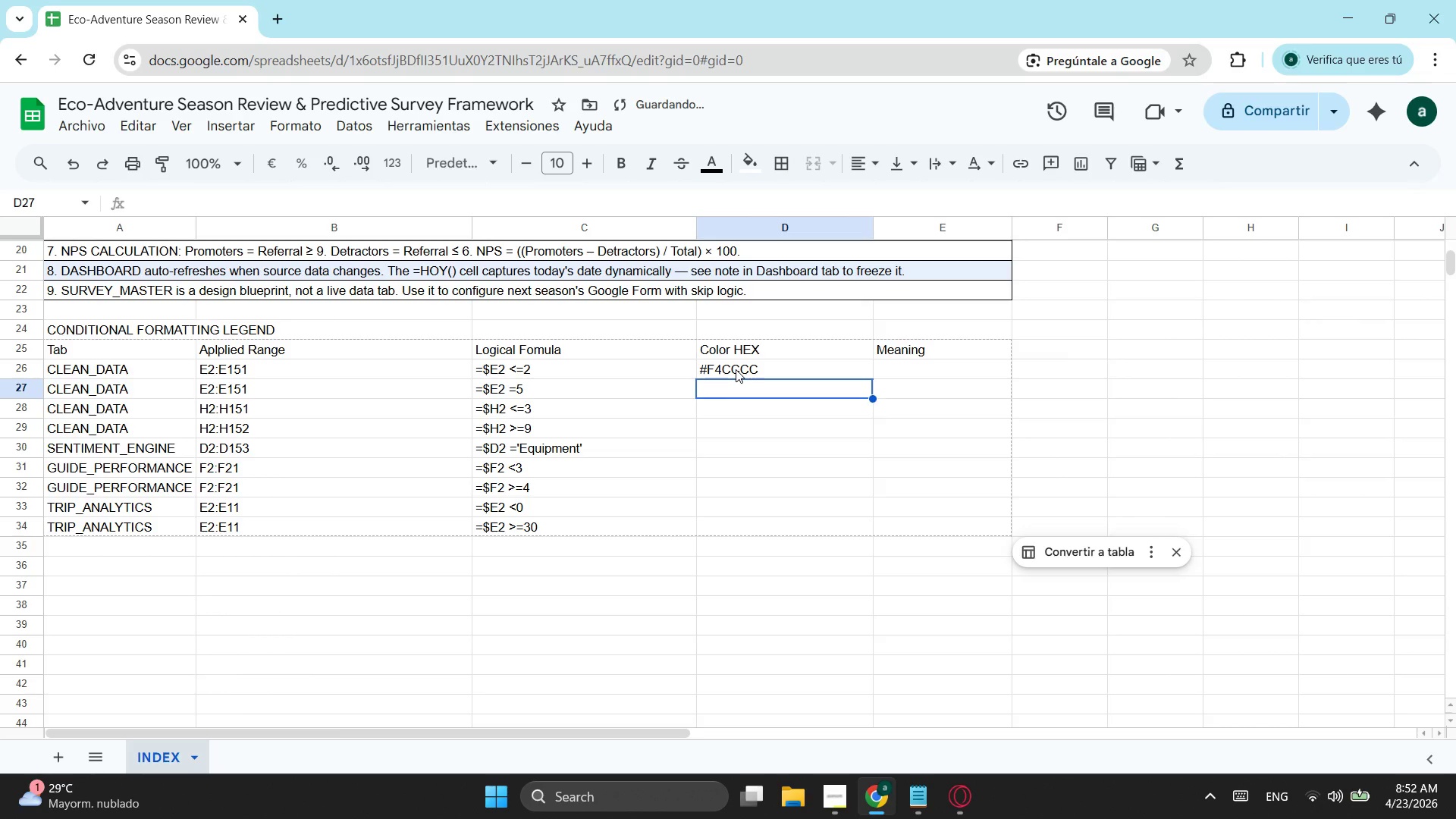 
type(#d9ead3)
 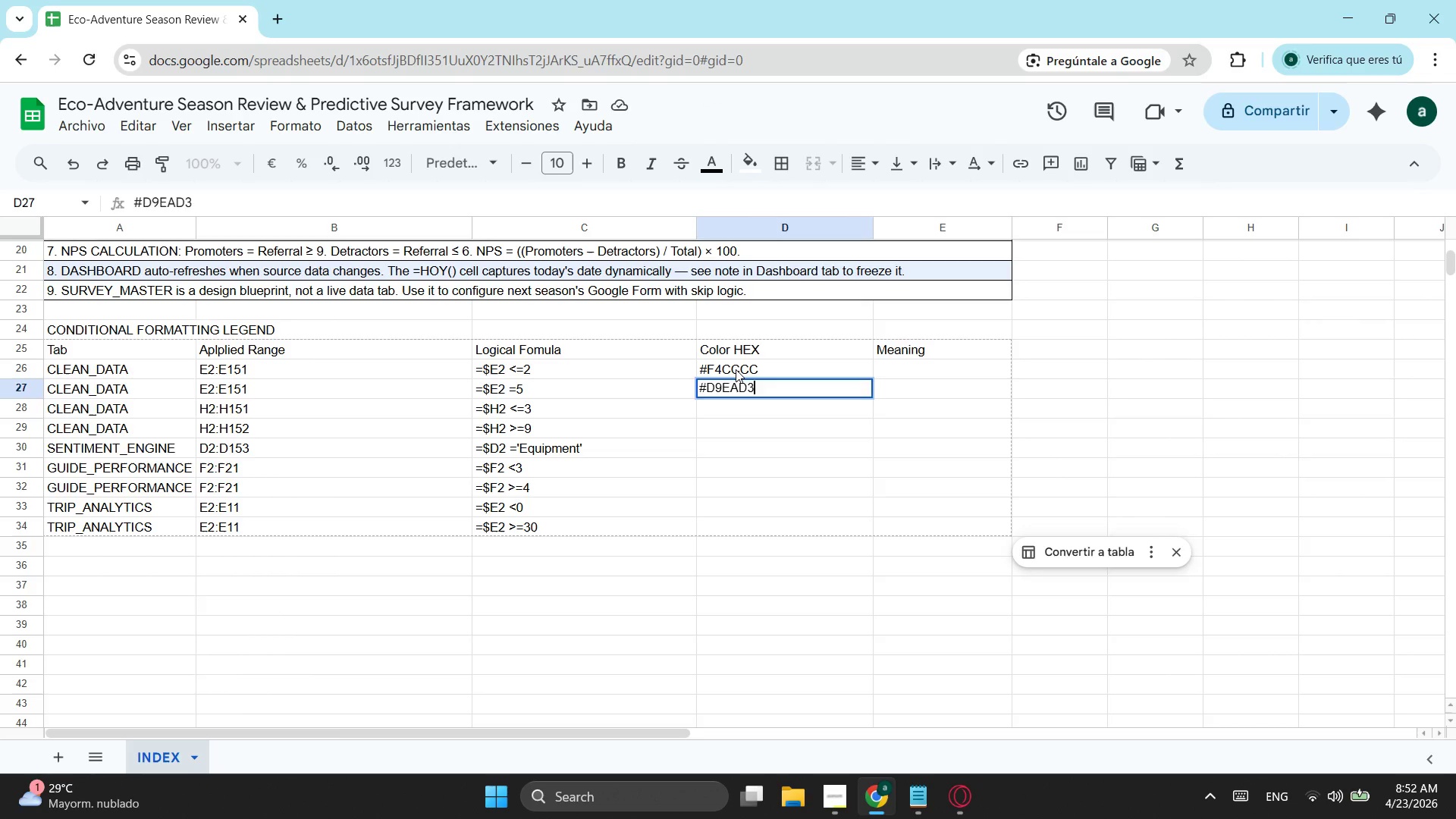 
key(Enter)
 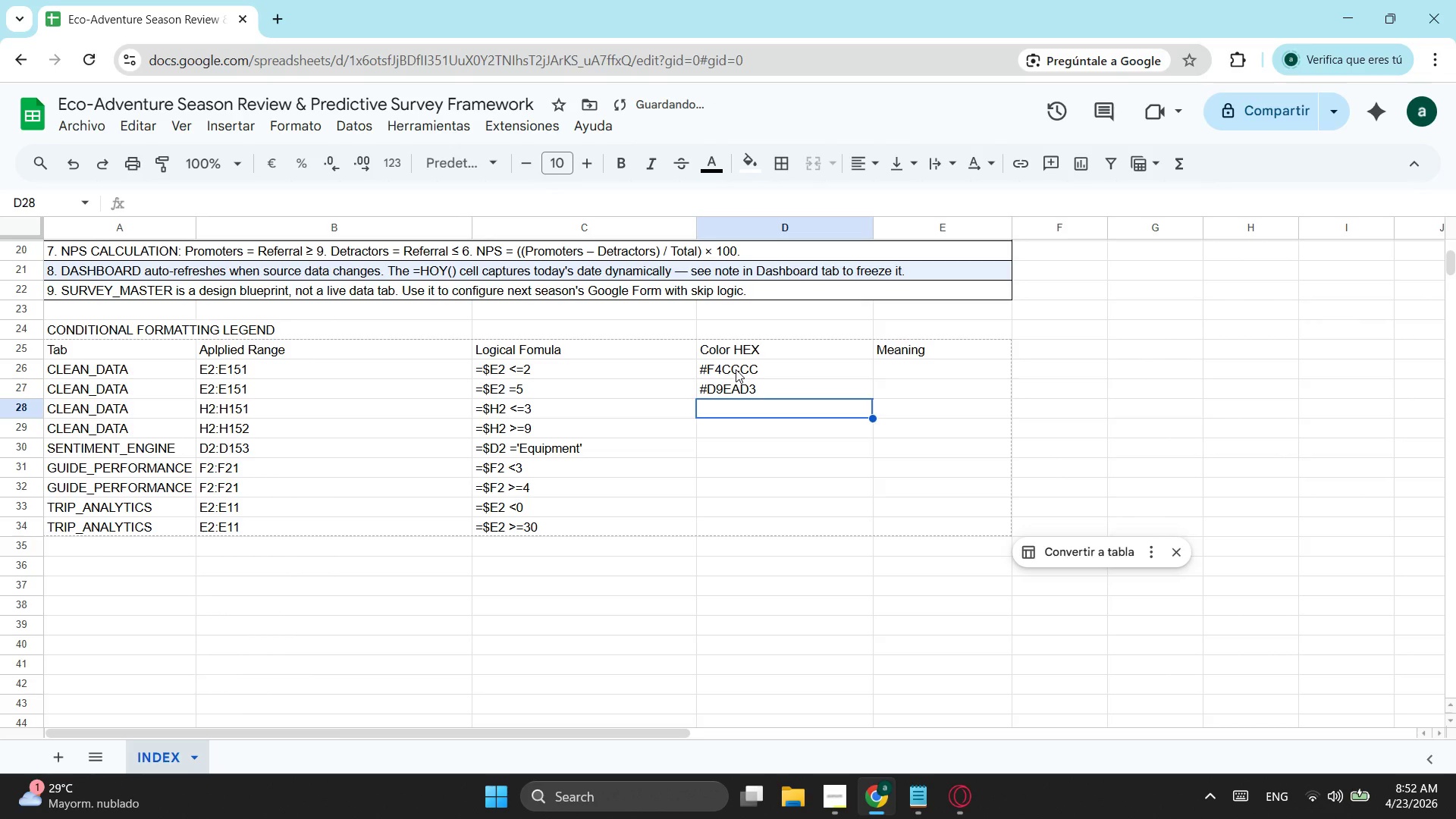 
key(Shift+3)
 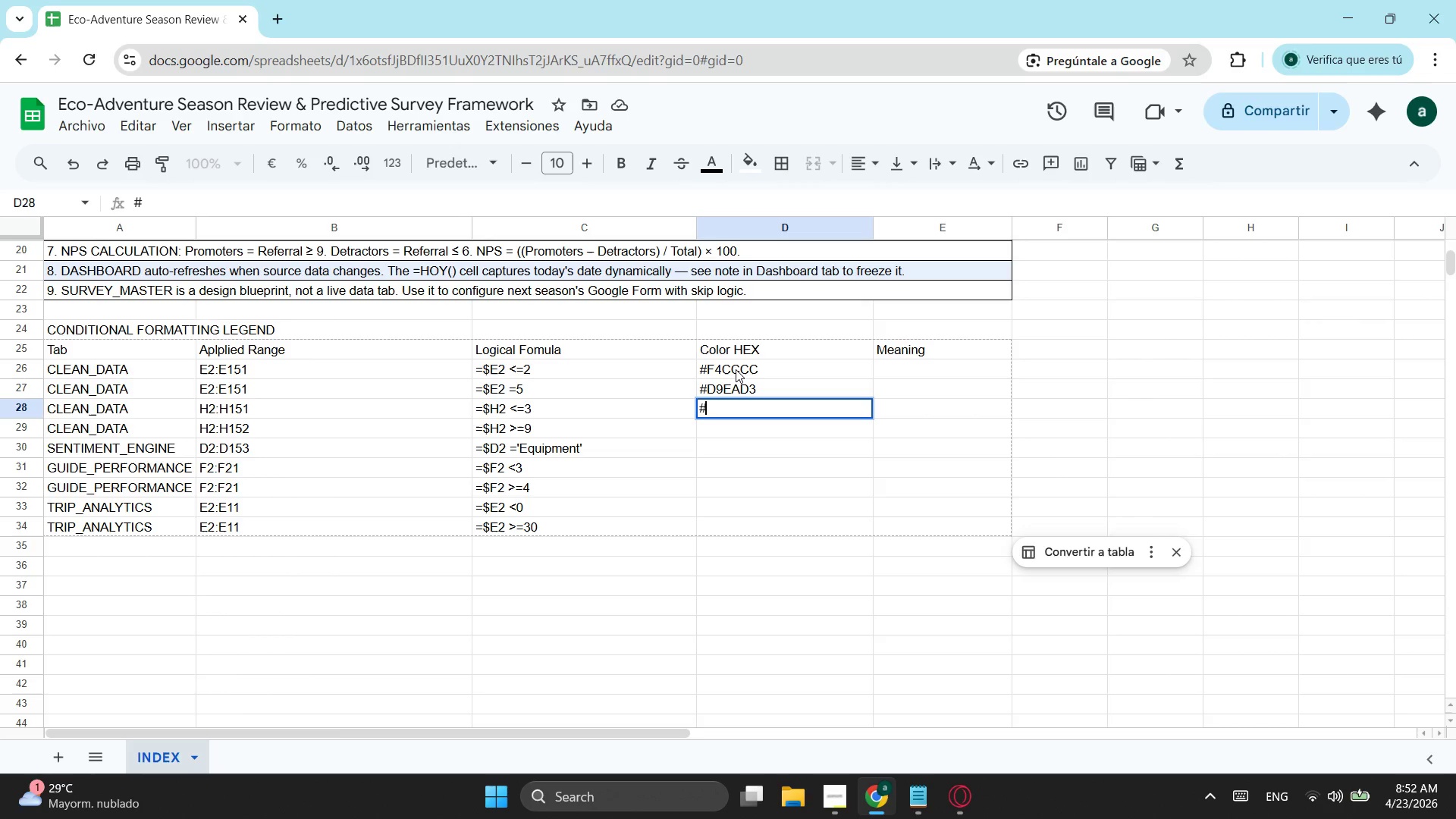 
wait(7.03)
 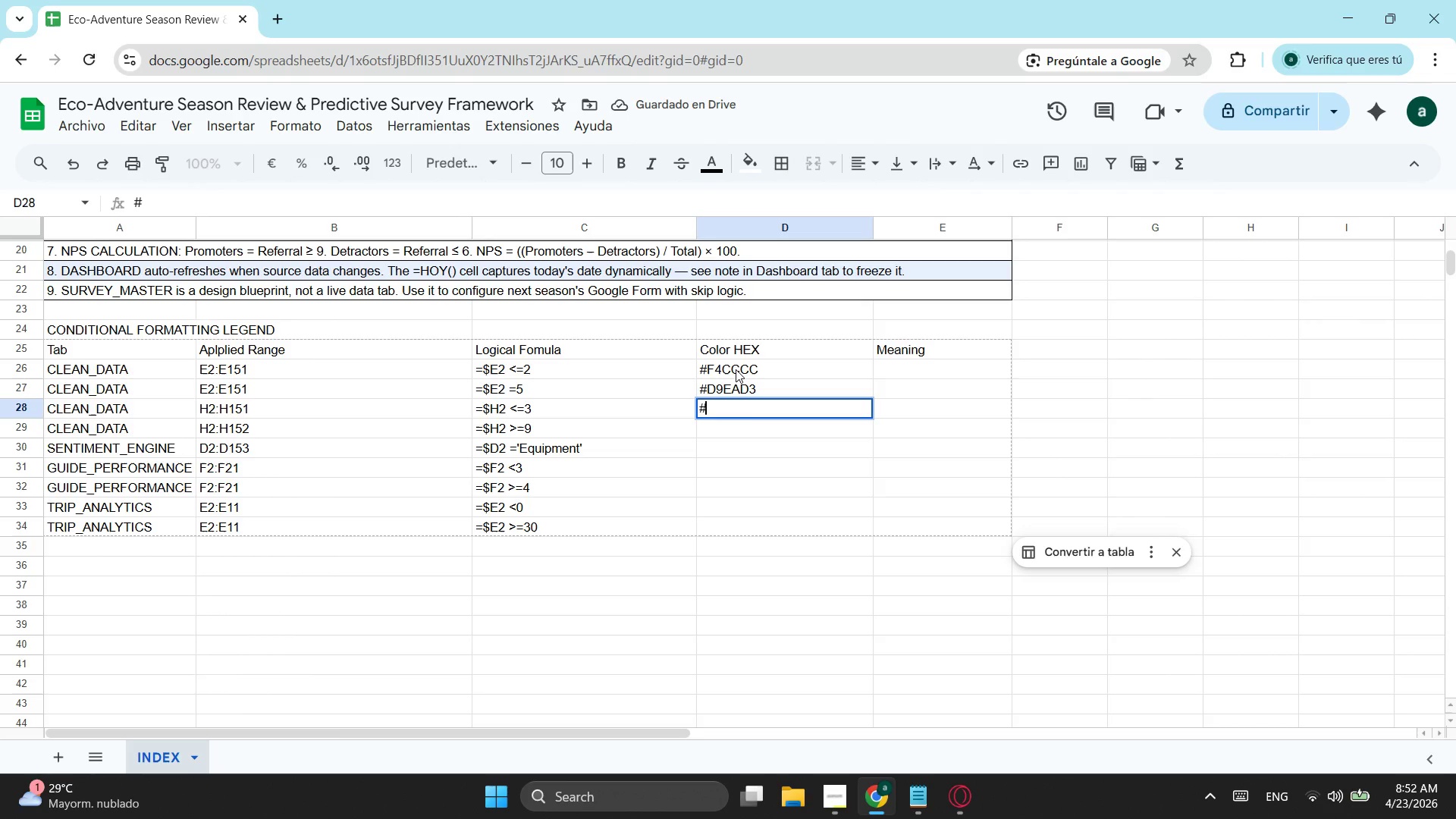 
type(fce5cd)
 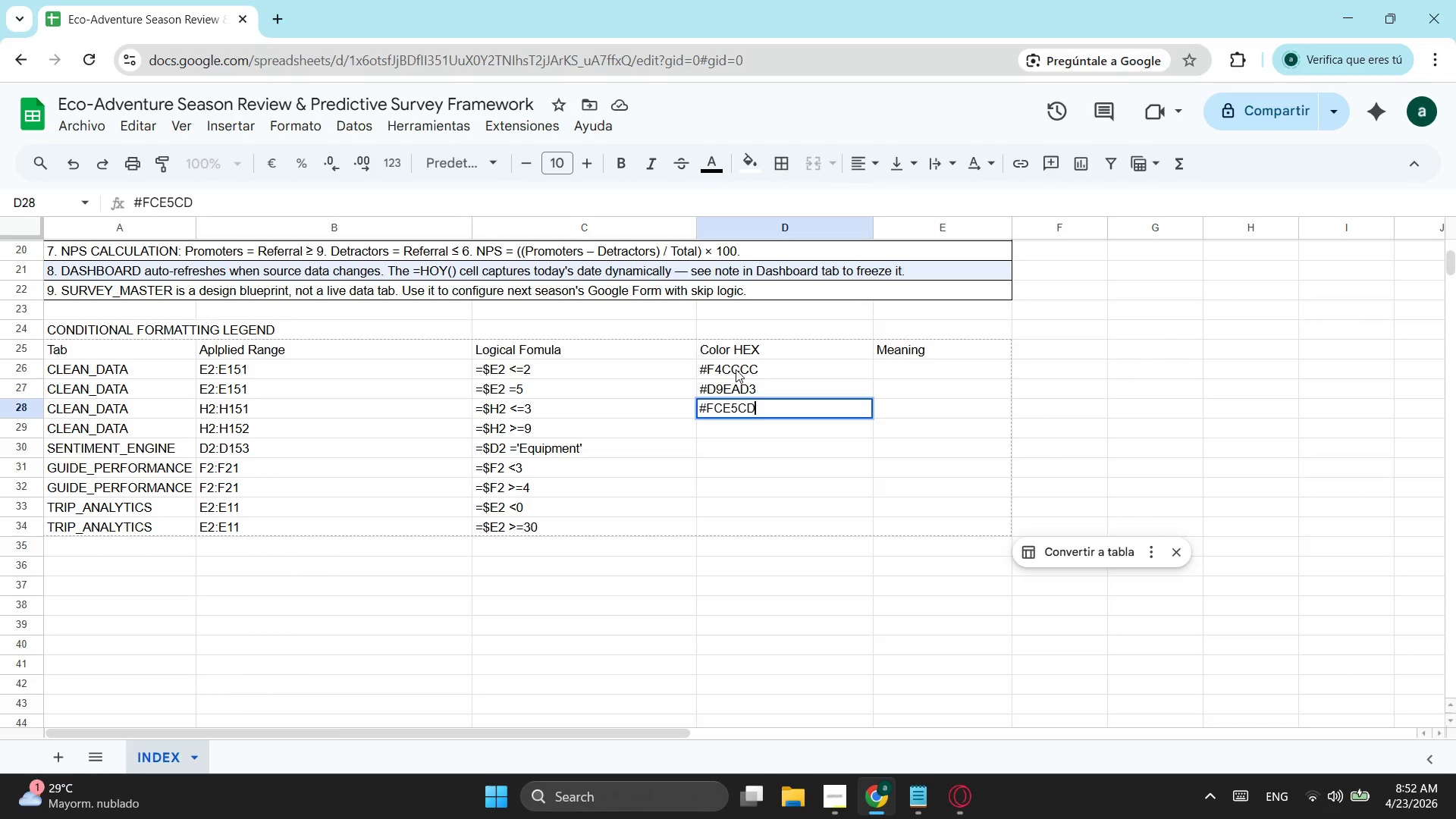 
key(Enter)
 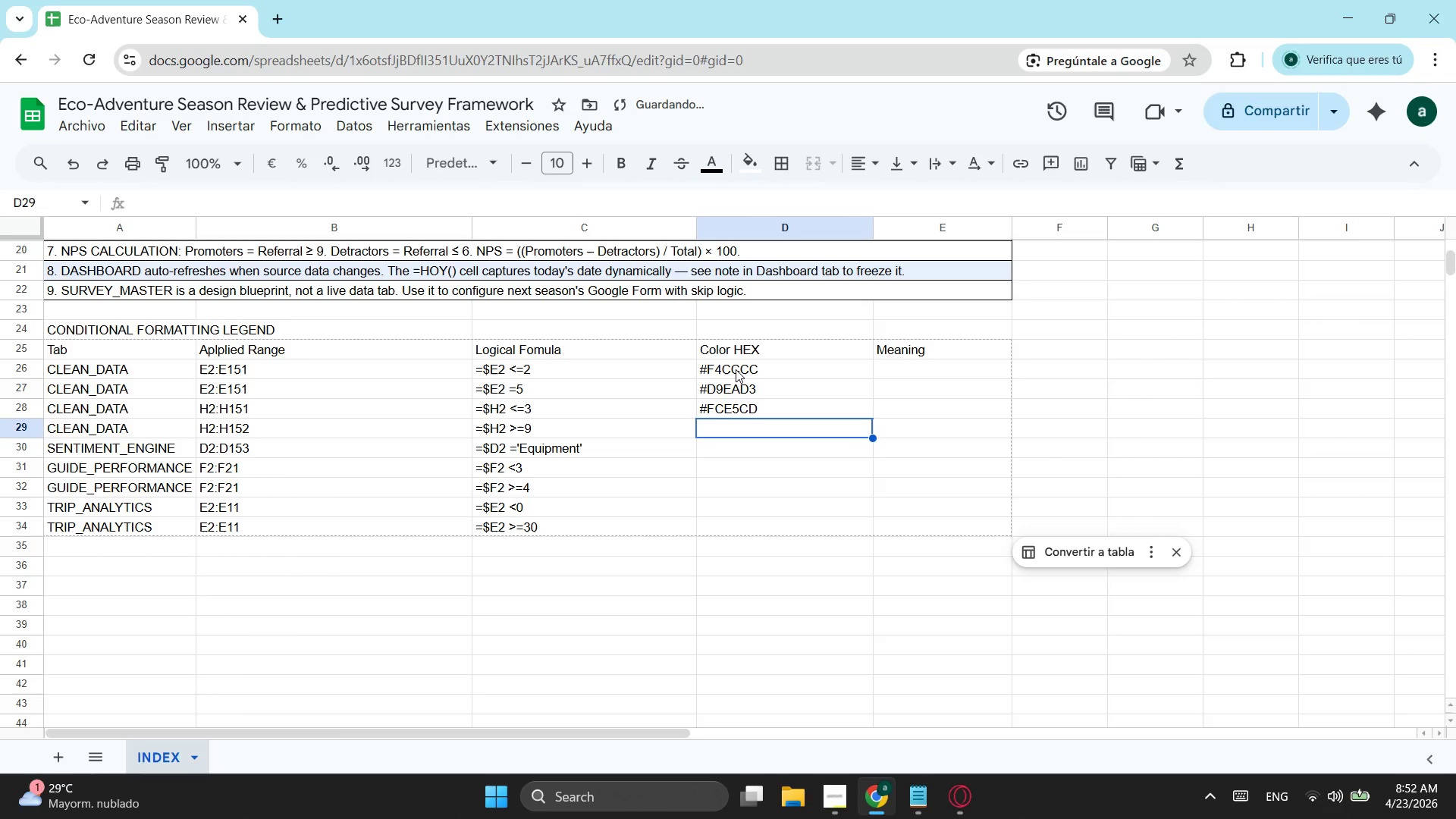 
type(#d9)
 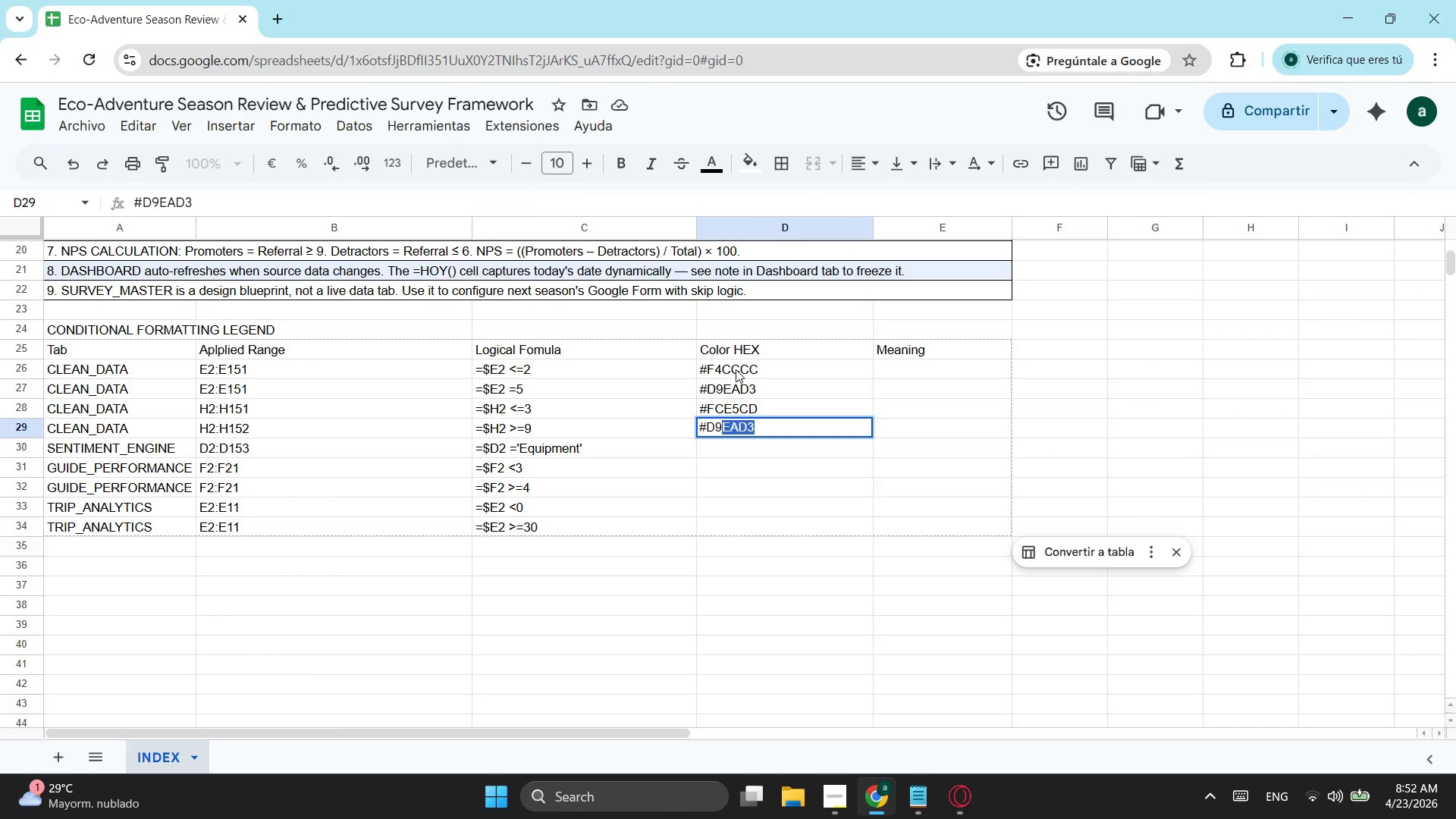 
wait(5.84)
 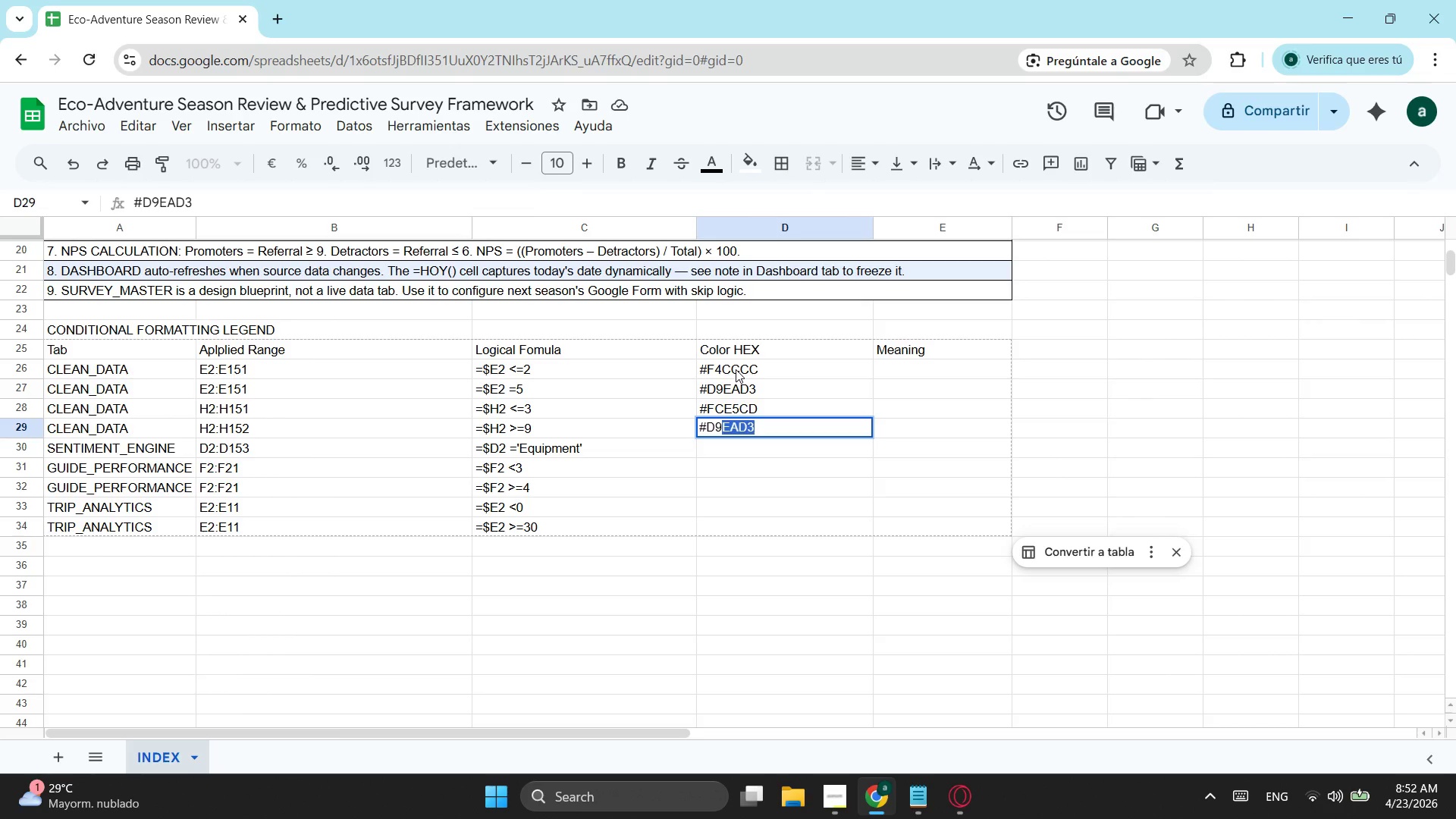 
key(Enter)
 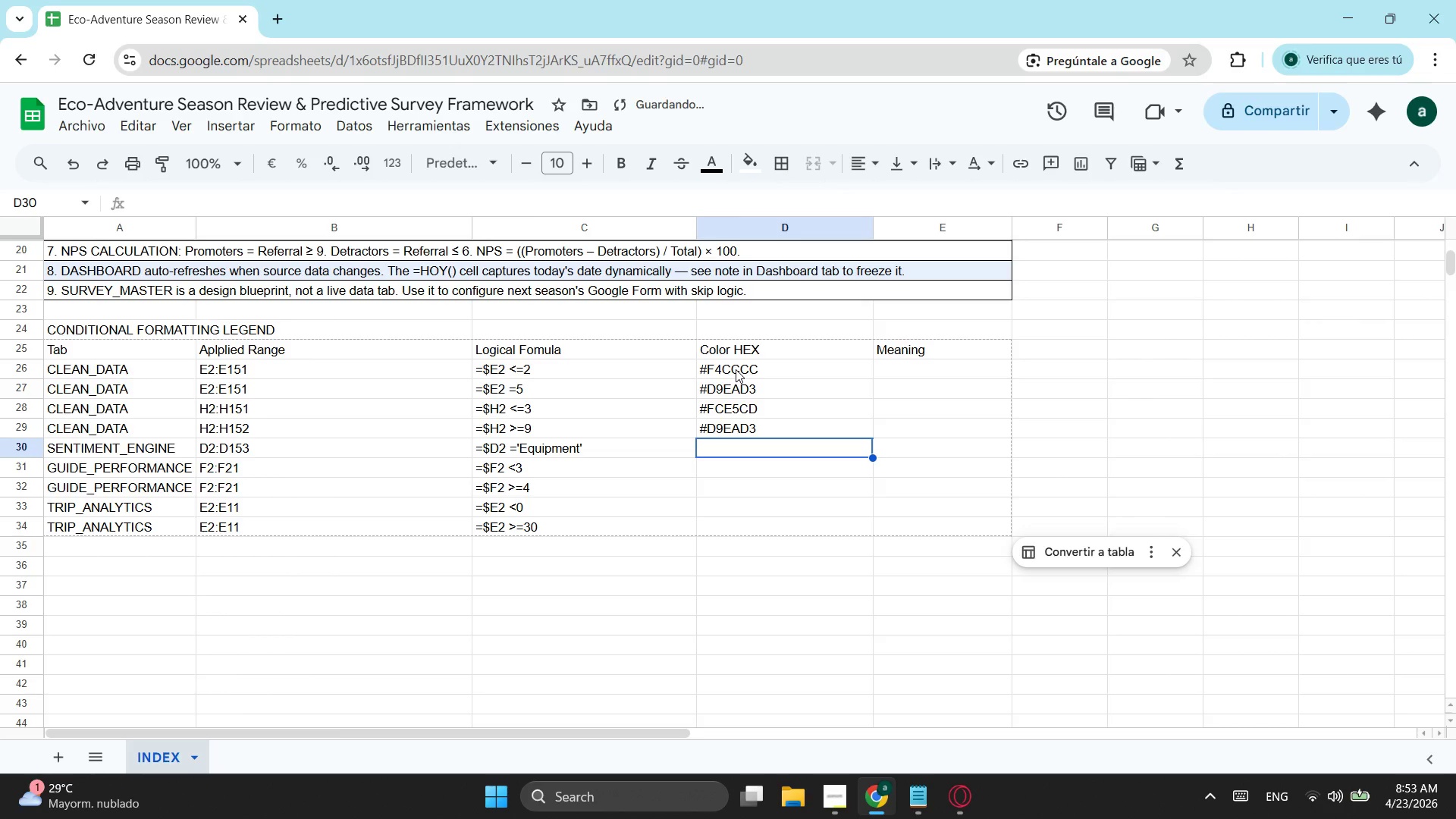 
type(#fff2cc)
 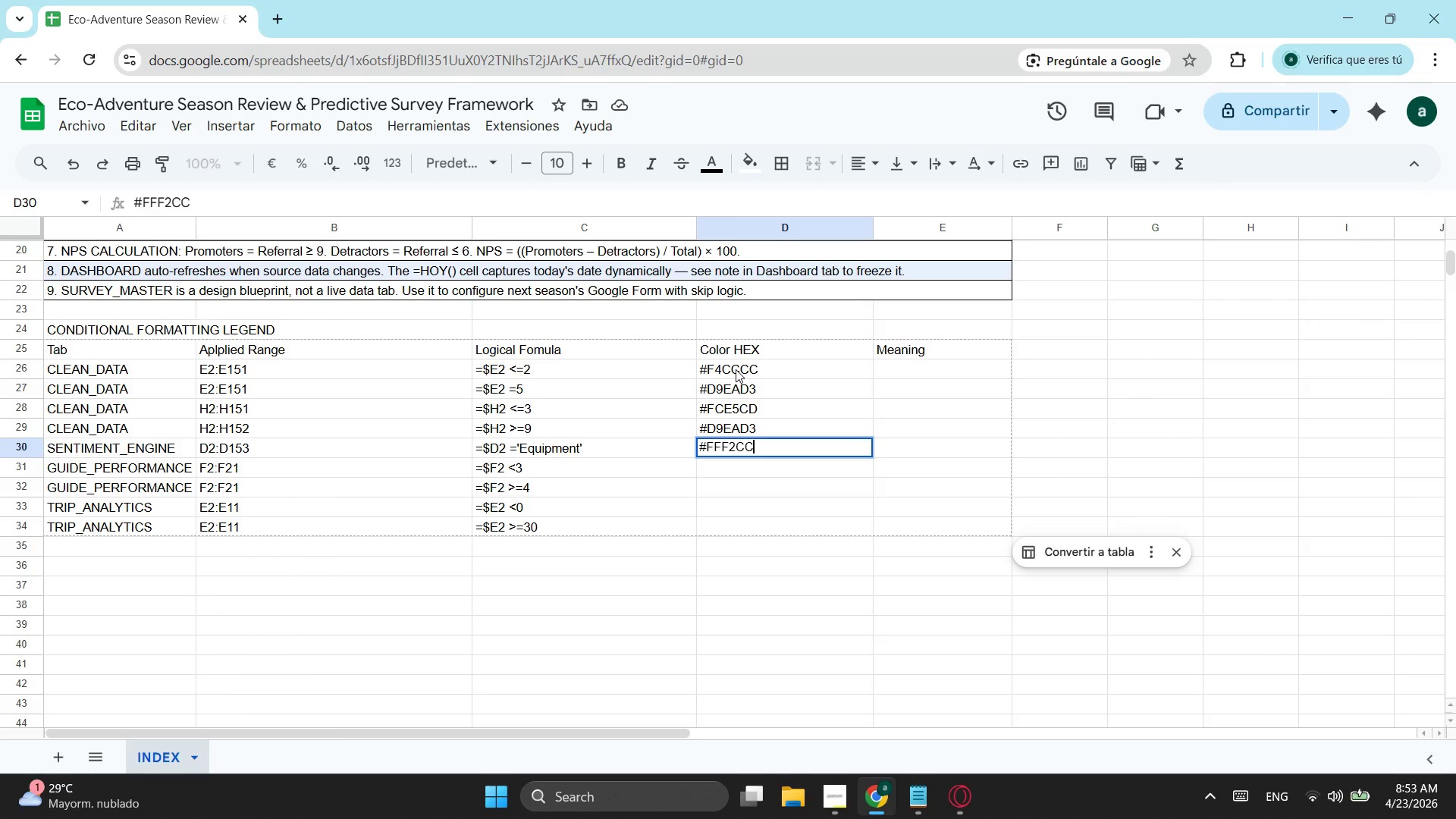 
key(Enter)
 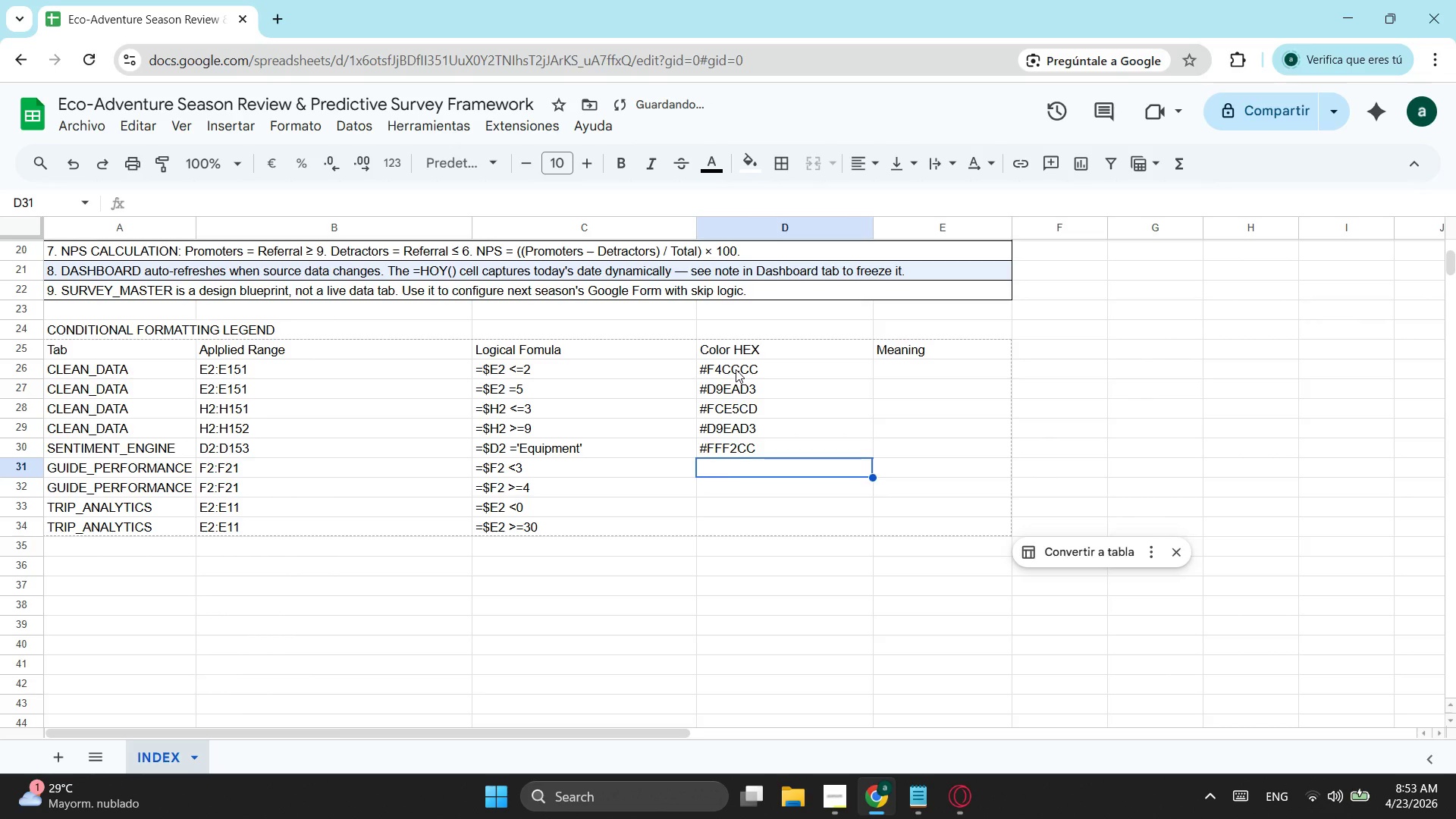 
type(#f)
 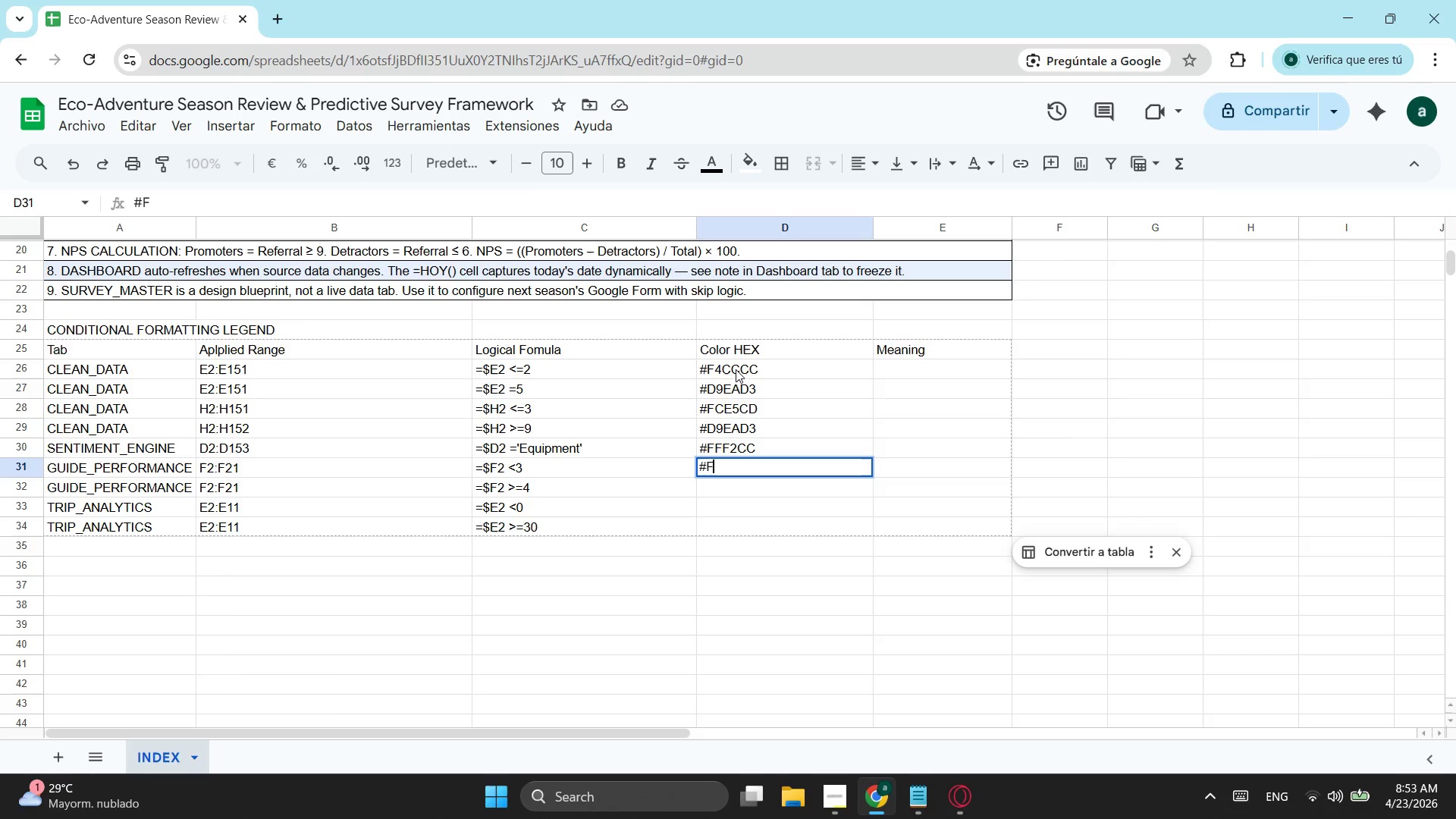 
wait(5.55)
 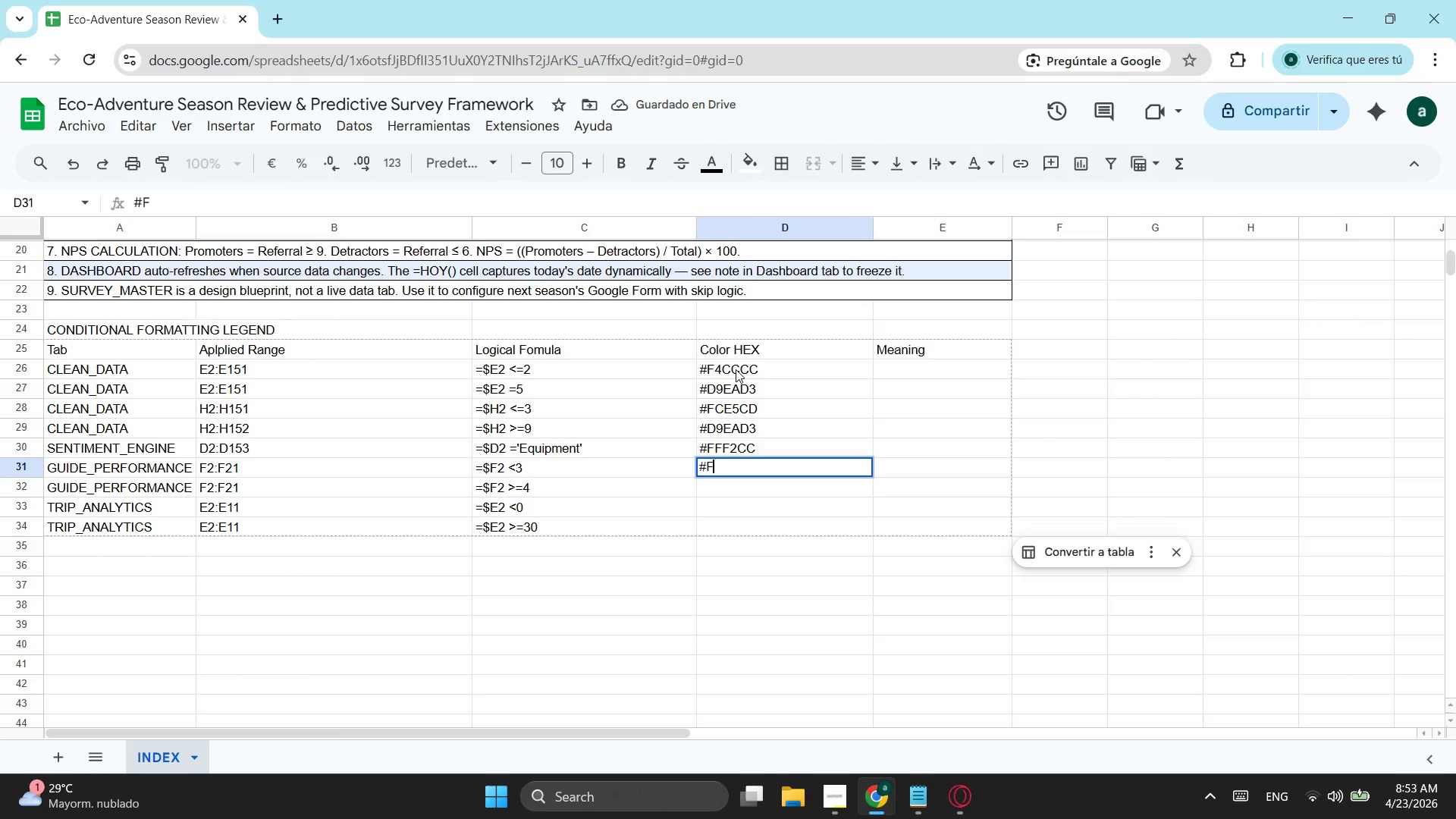 
type(4c)
 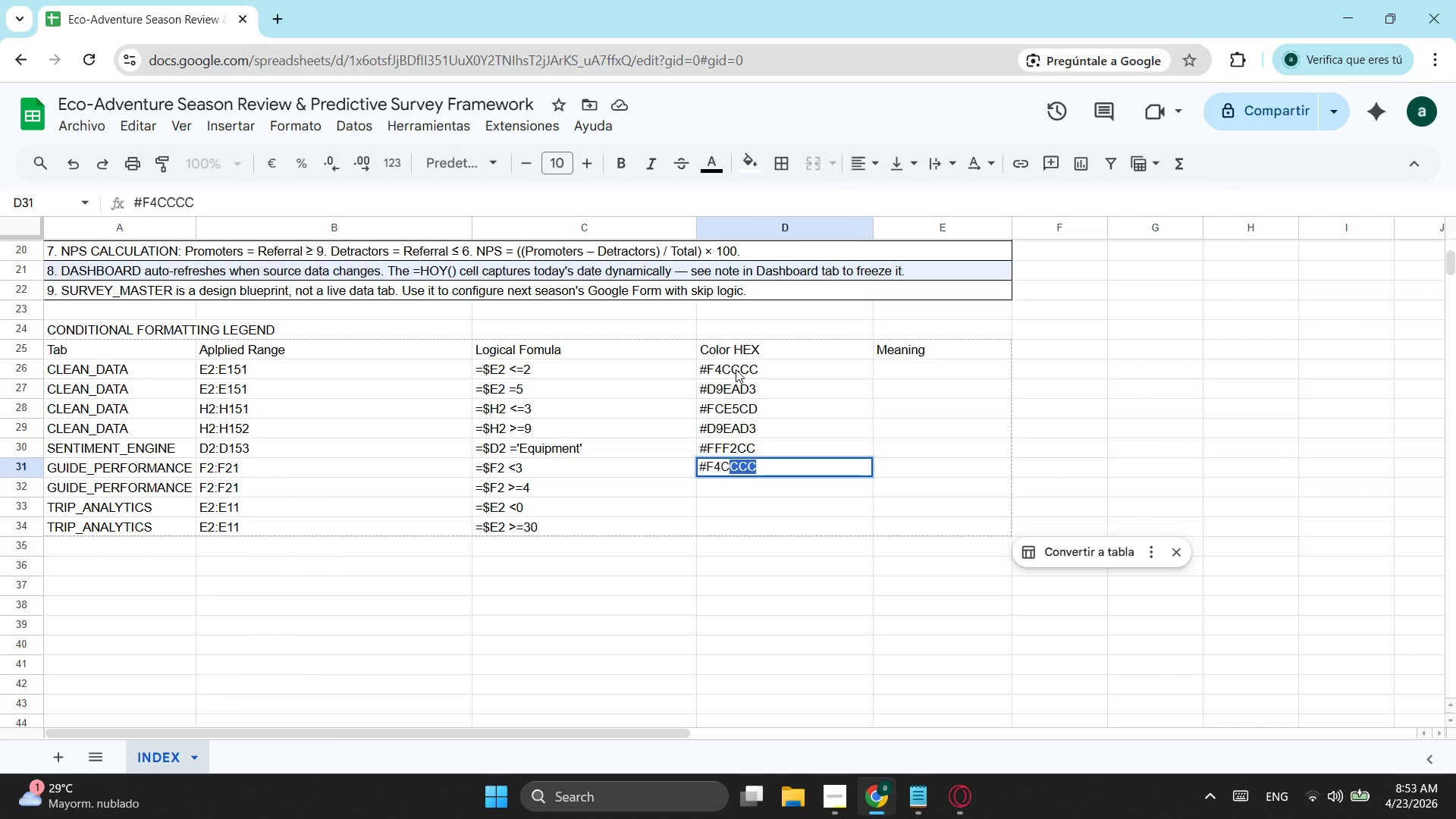 
key(Enter)
 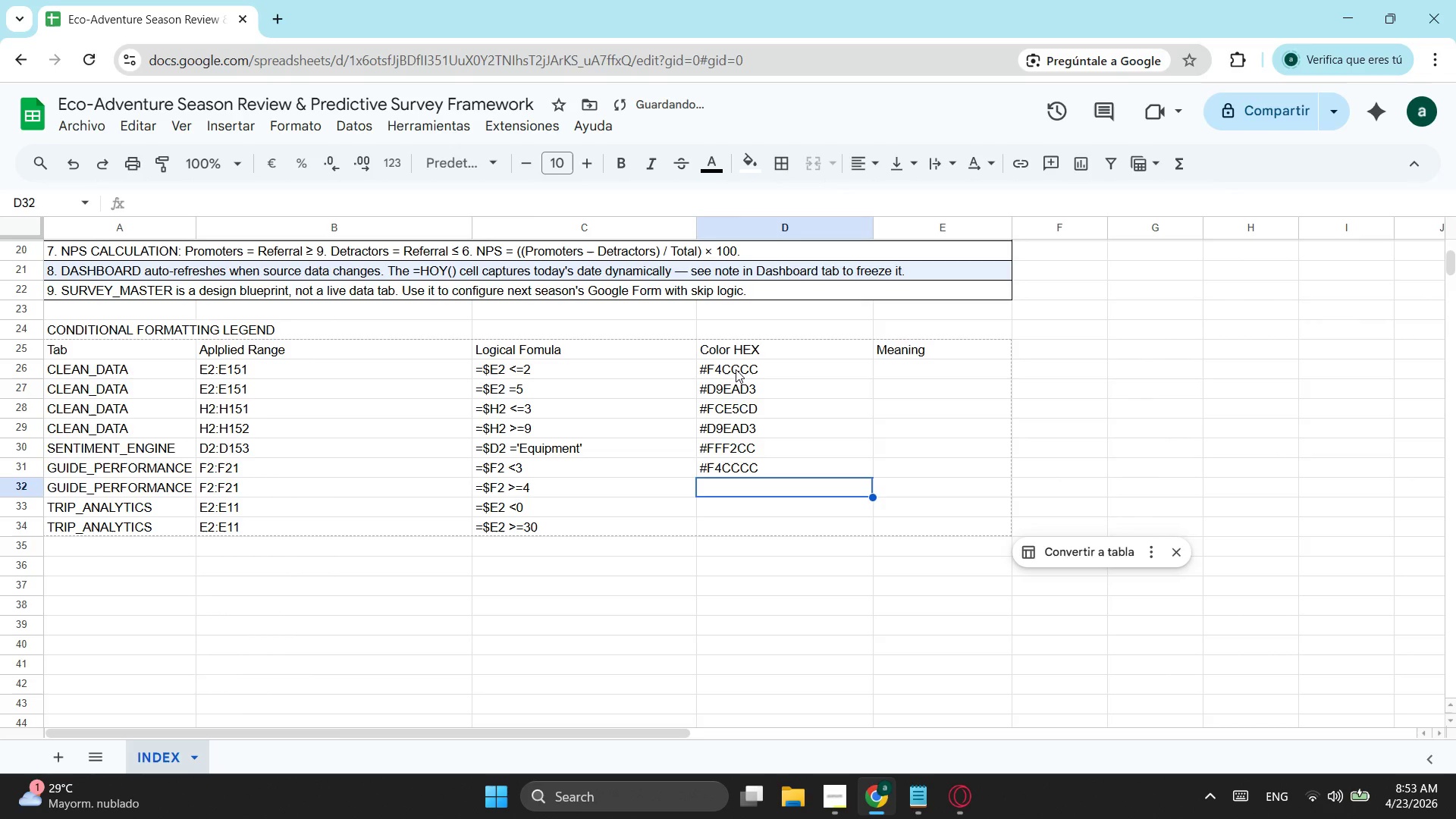 
type(#d)
 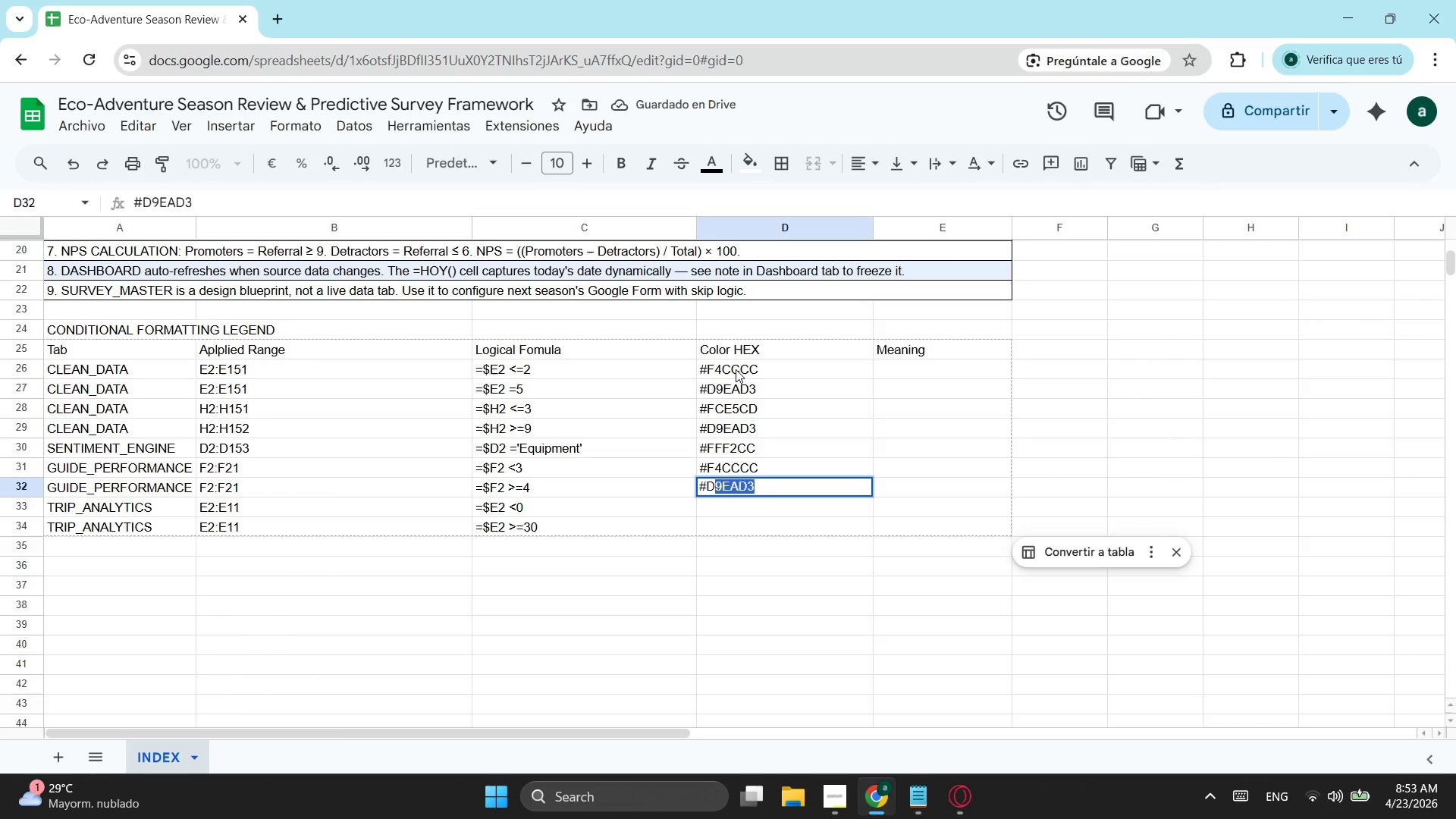 
key(Enter)
 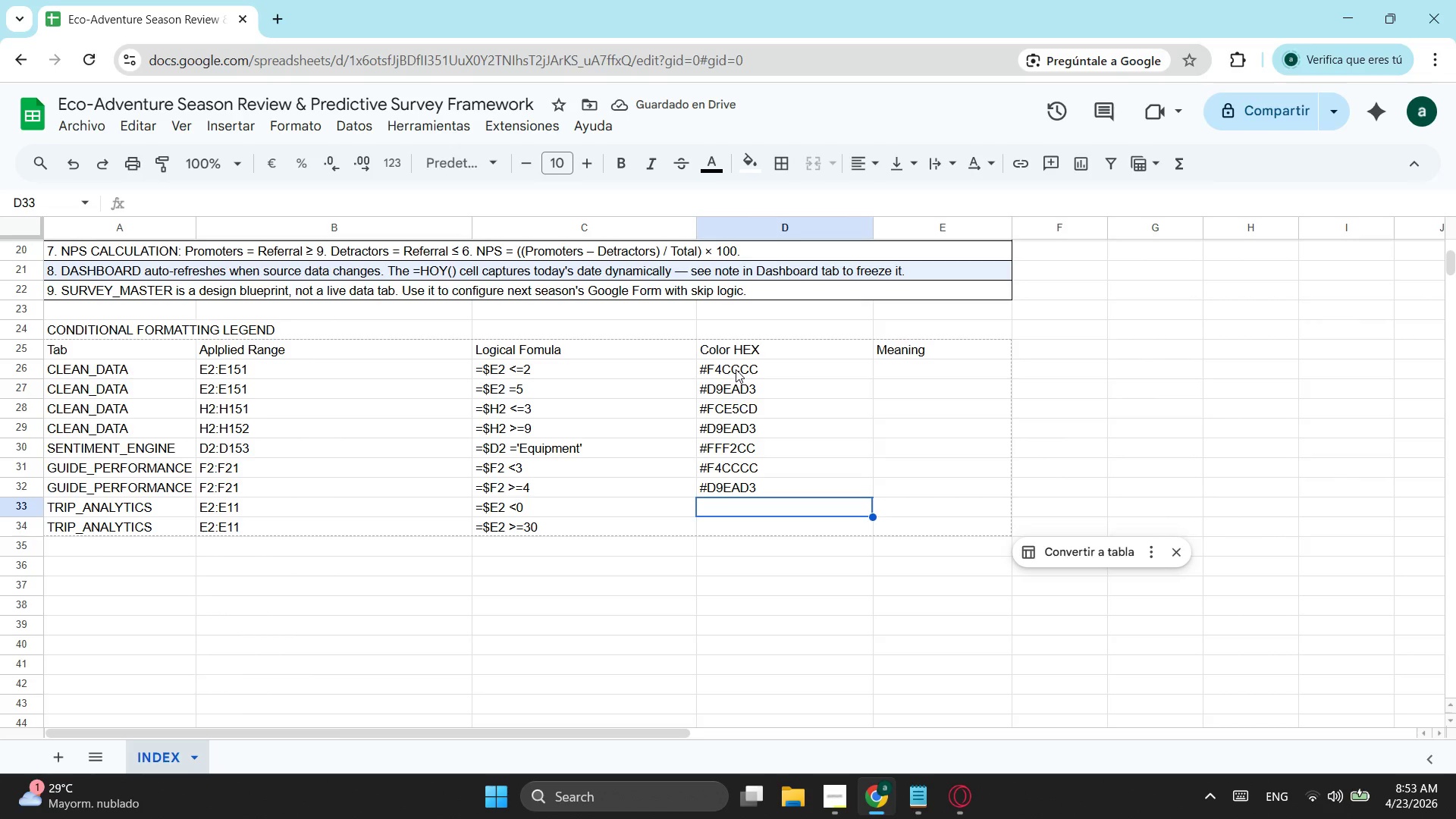 
type(#f4)
 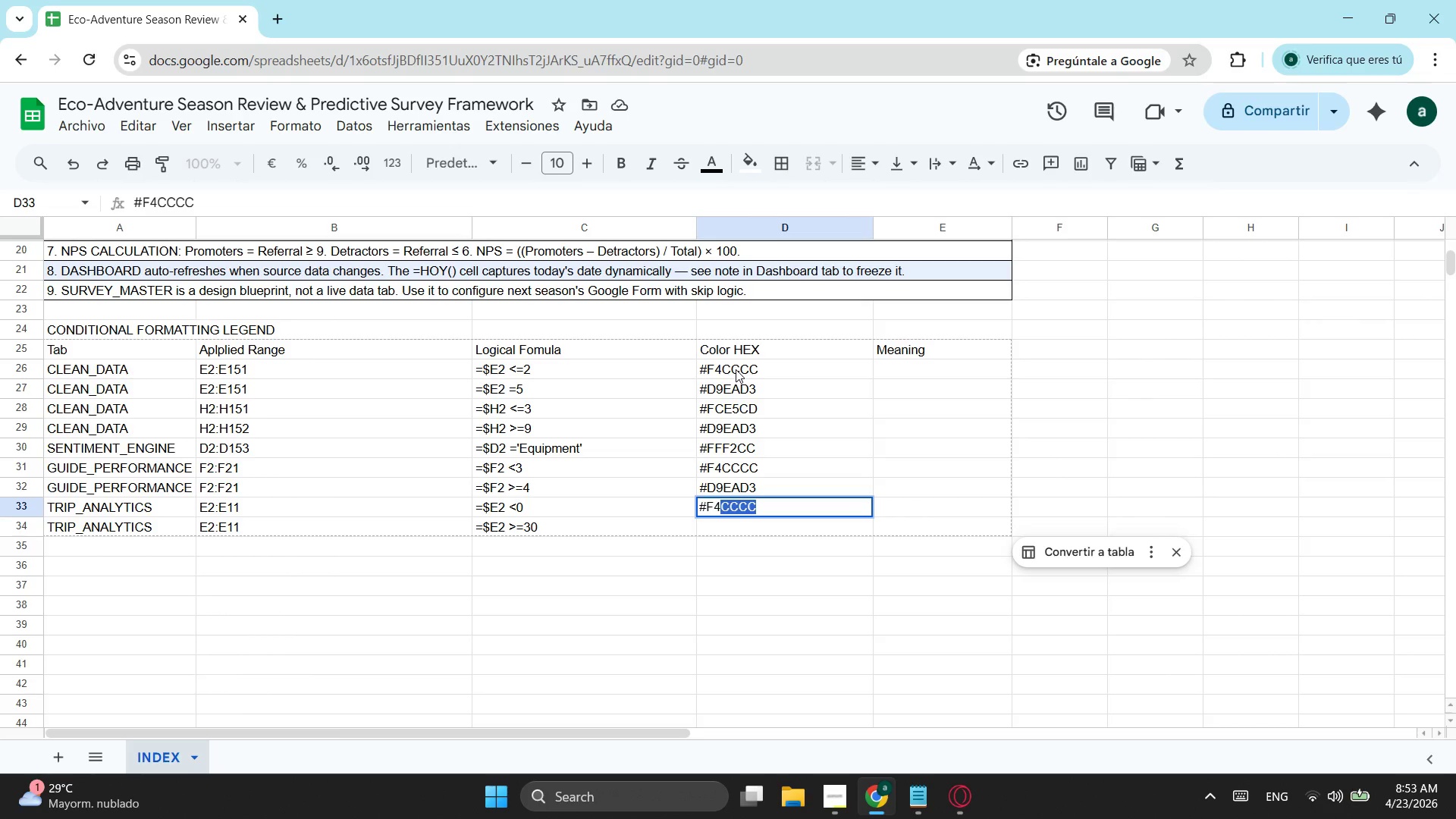 
key(Enter)
 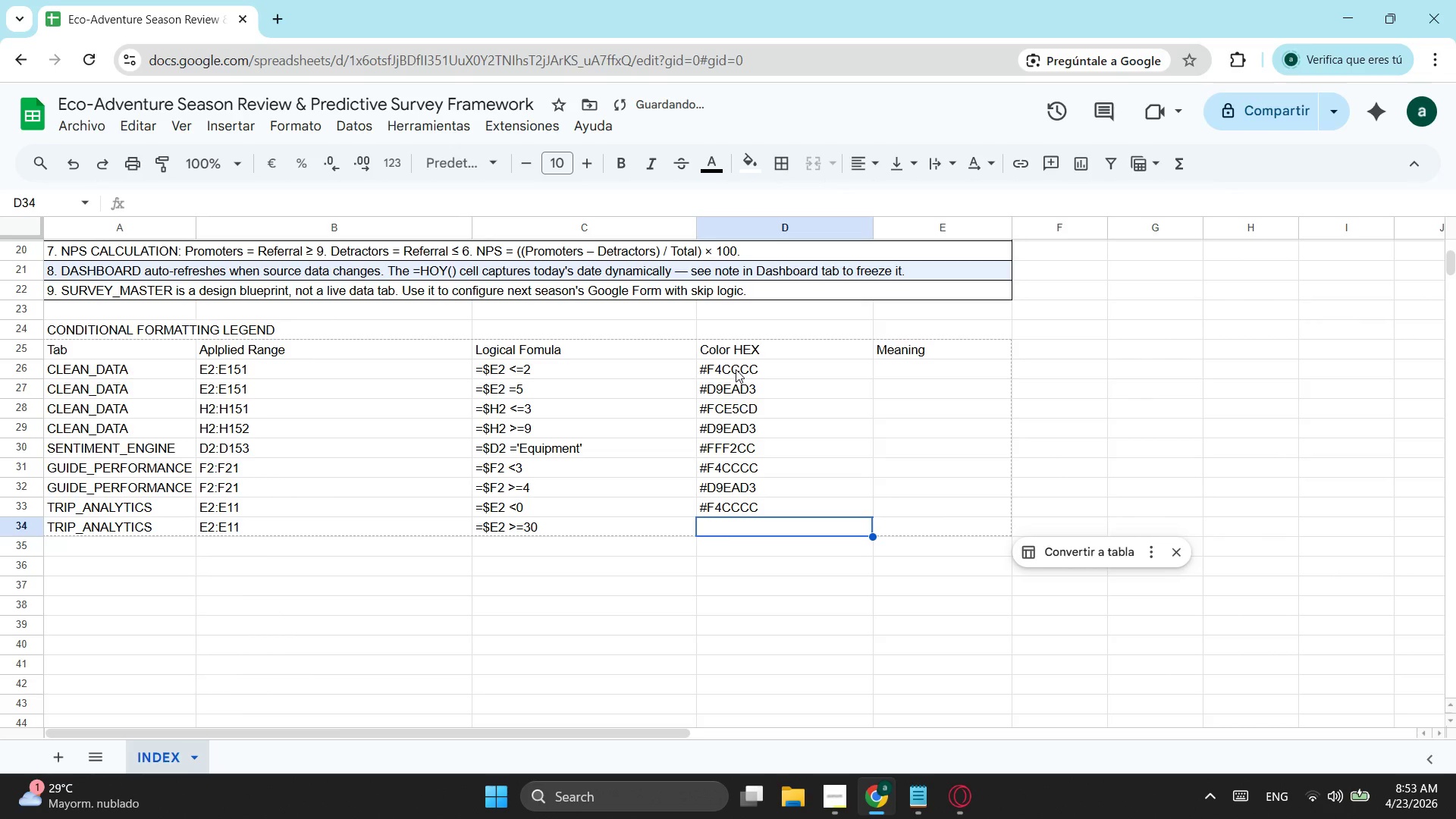 
type(#d)
 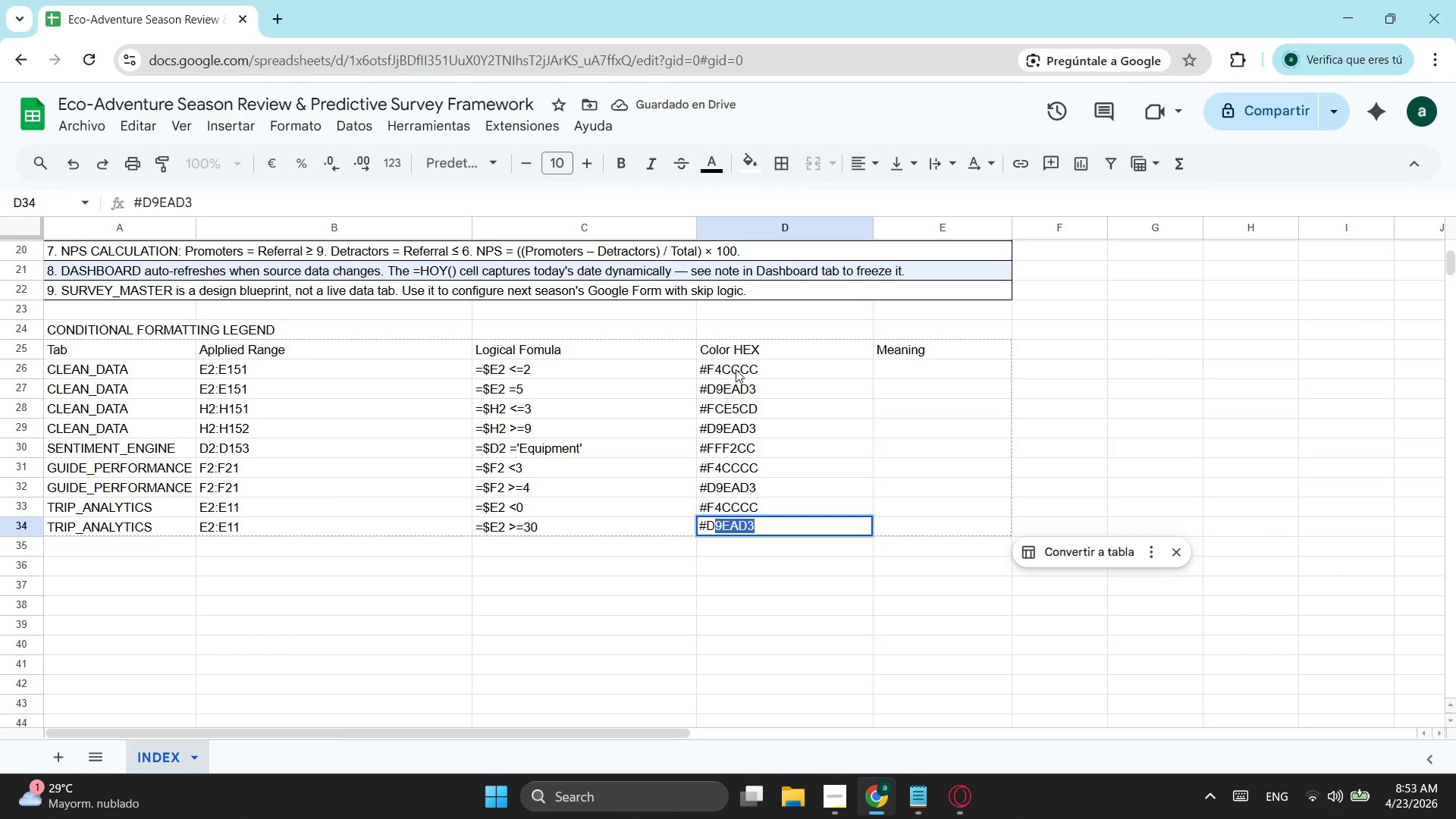 
key(Enter)
 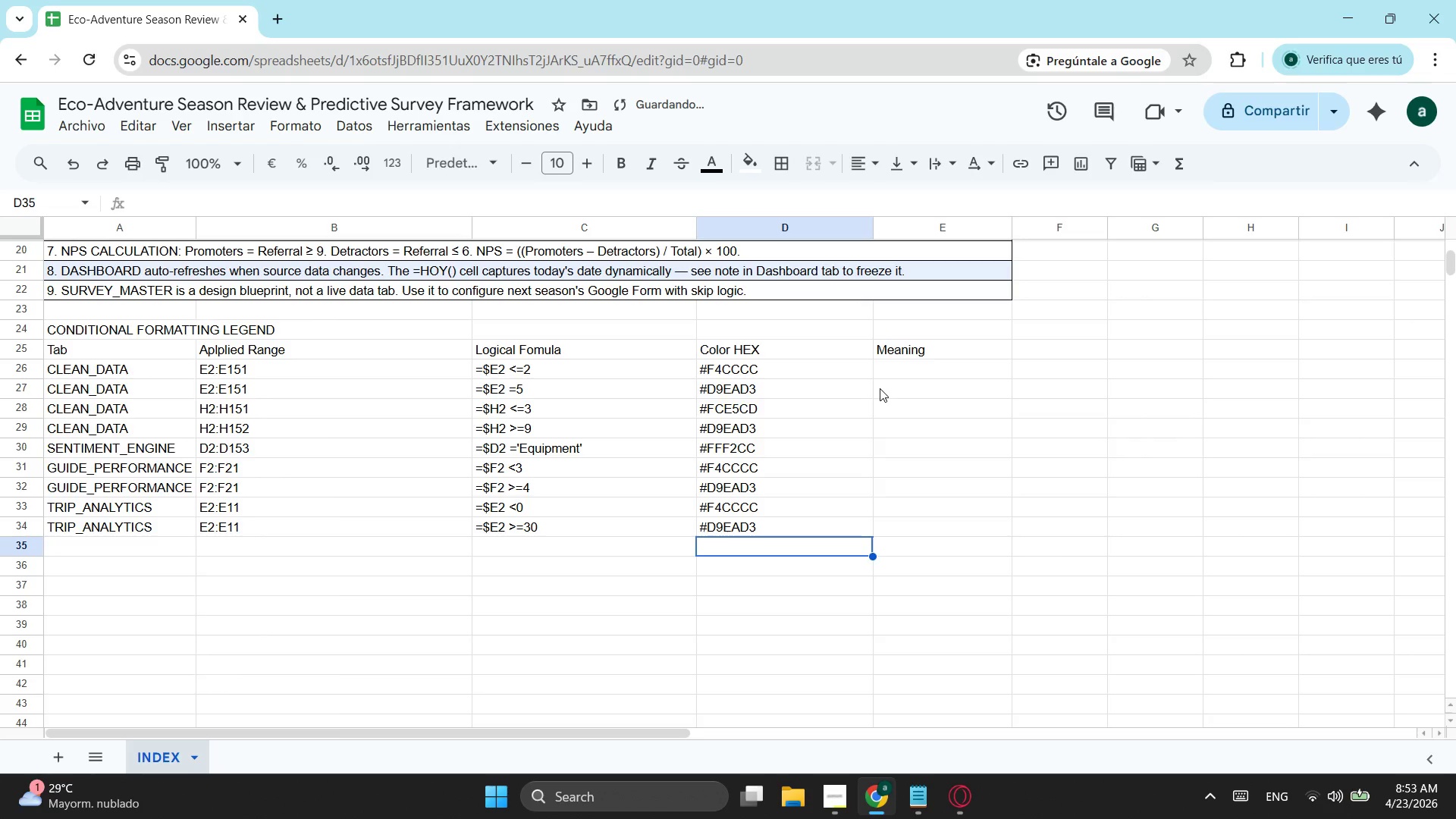 
left_click([819, 367])
 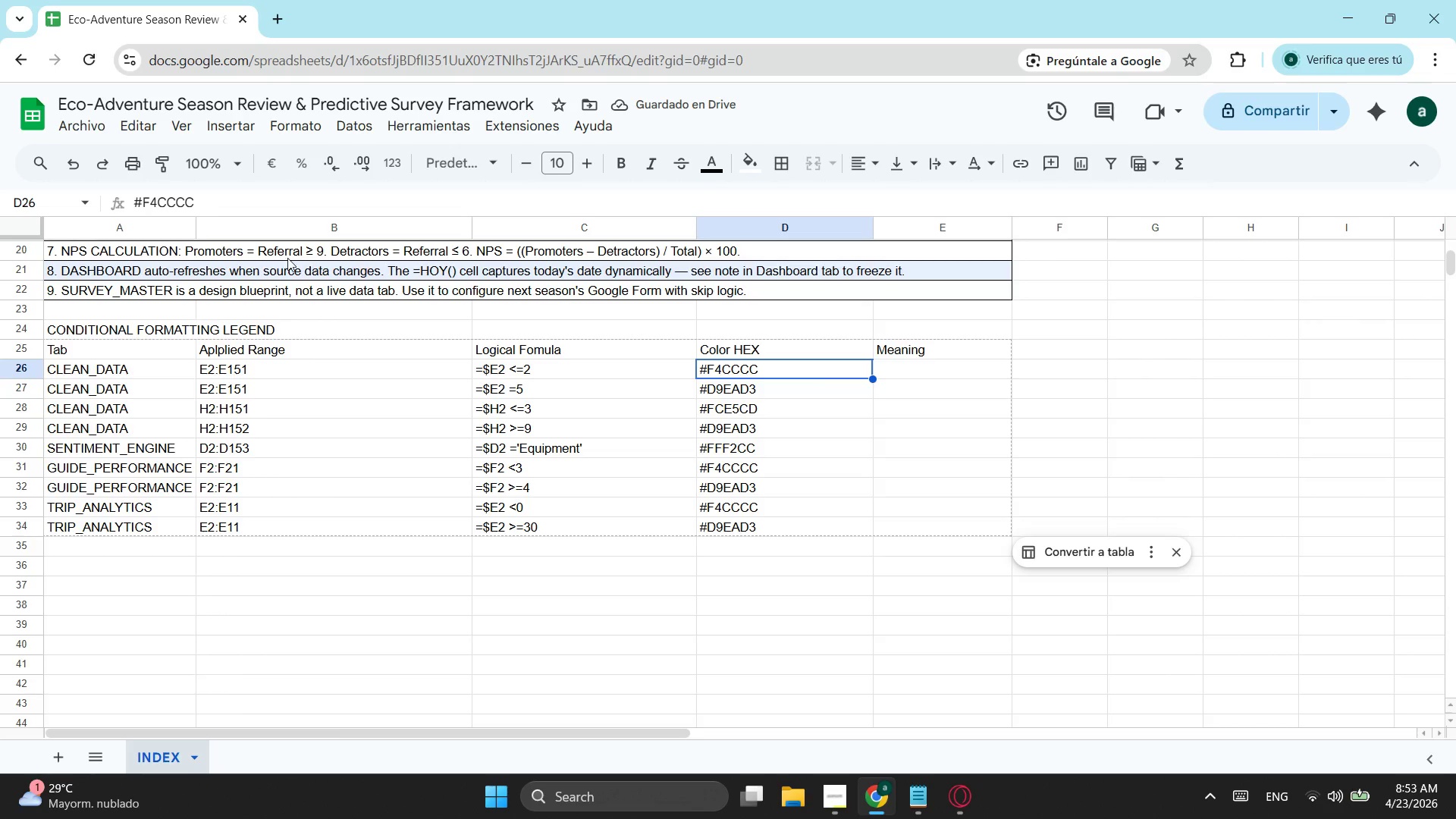 
key(Control+C)
 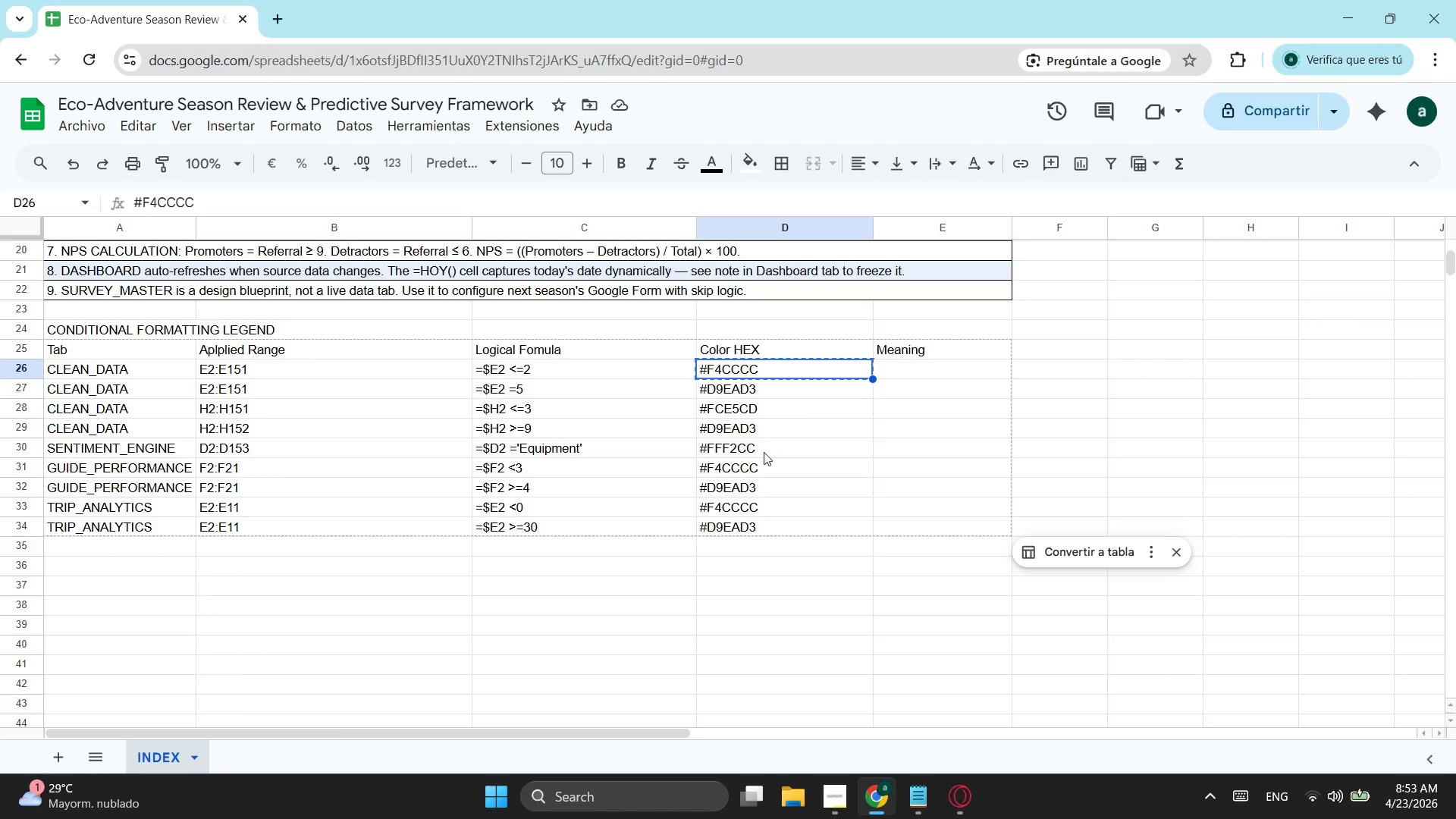 
wait(5.59)
 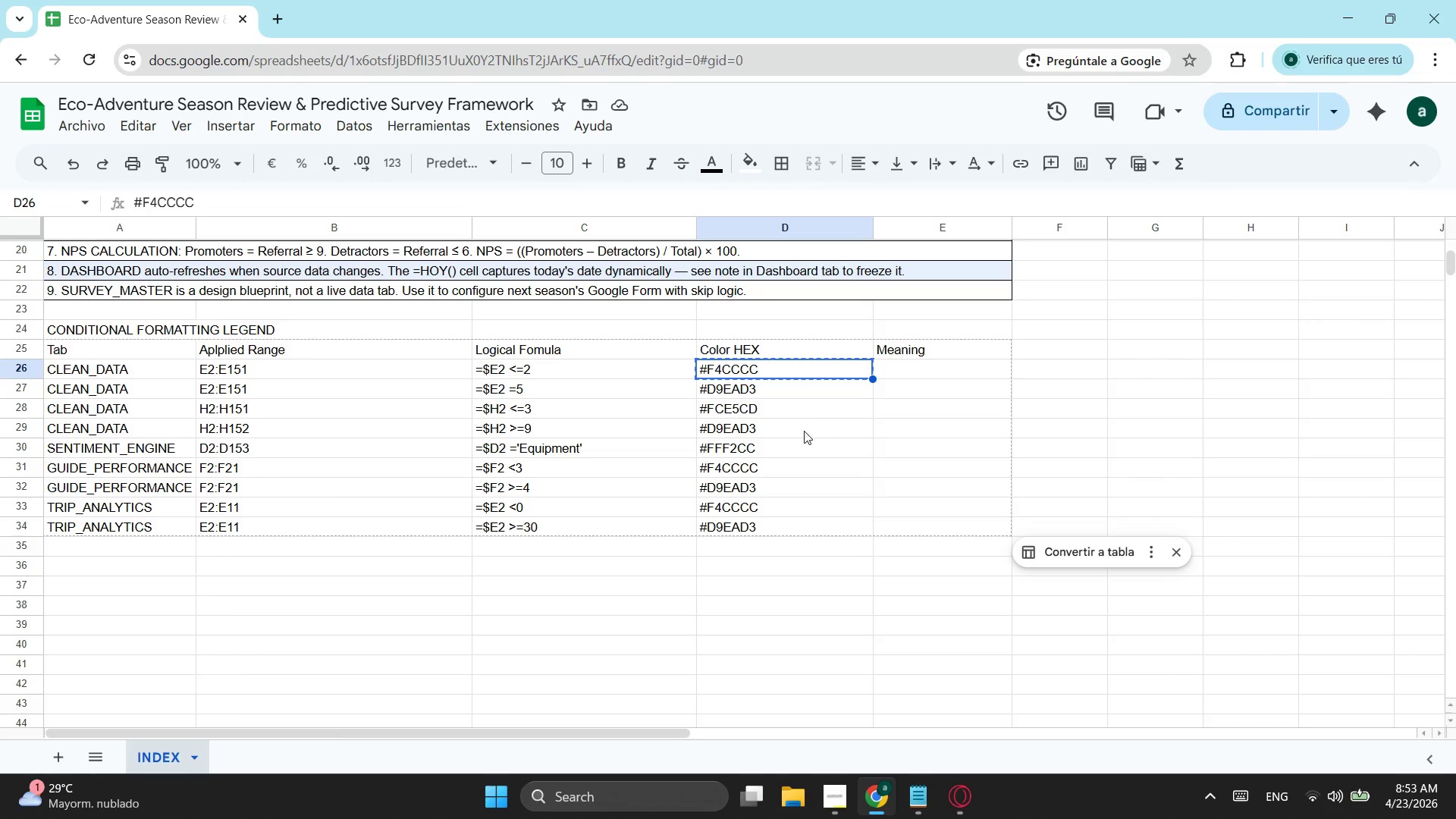 
hold_key(key=ShiftLeft, duration=0.92)
left_click([774, 500])
 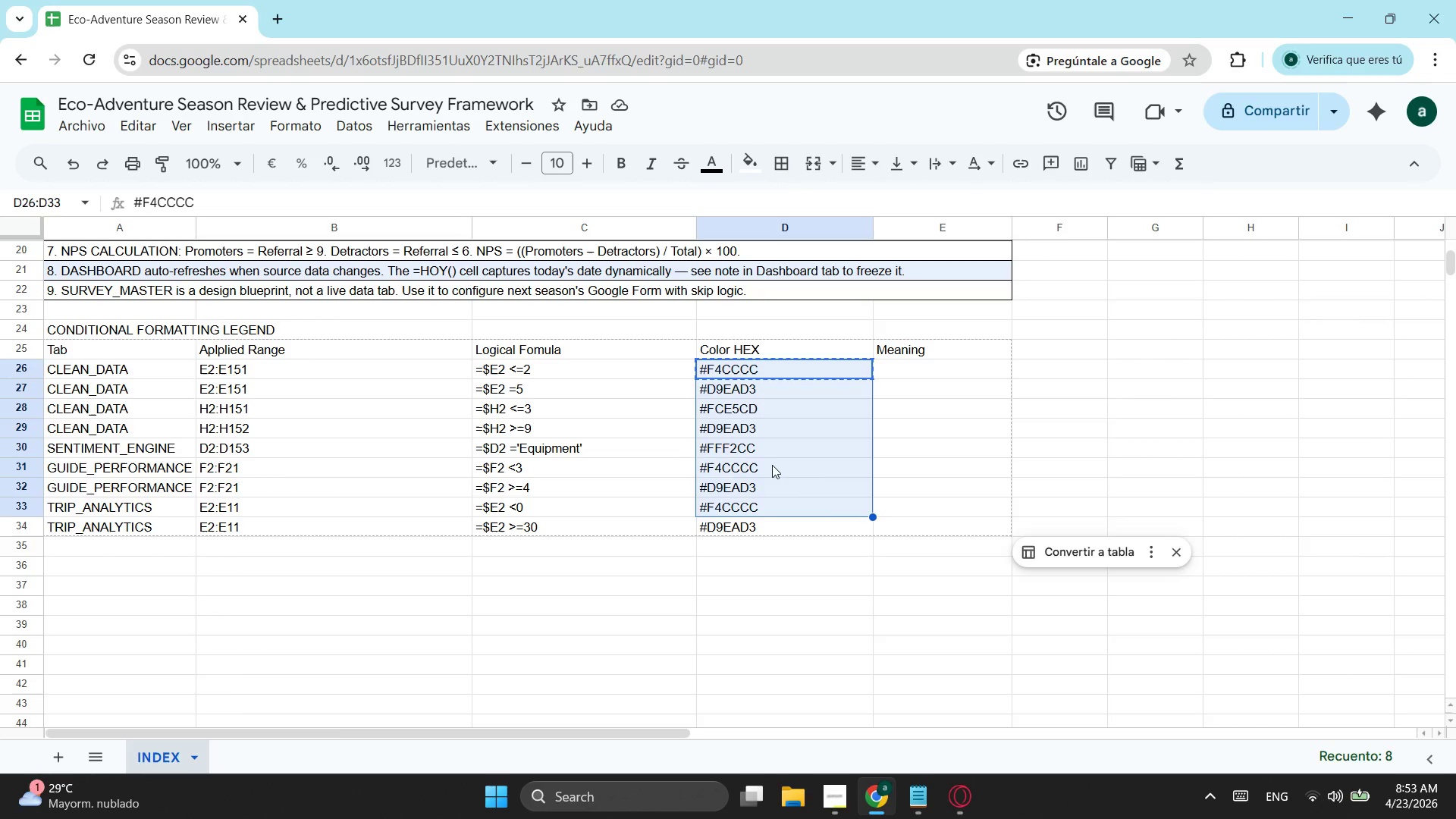 
left_click([772, 465])
 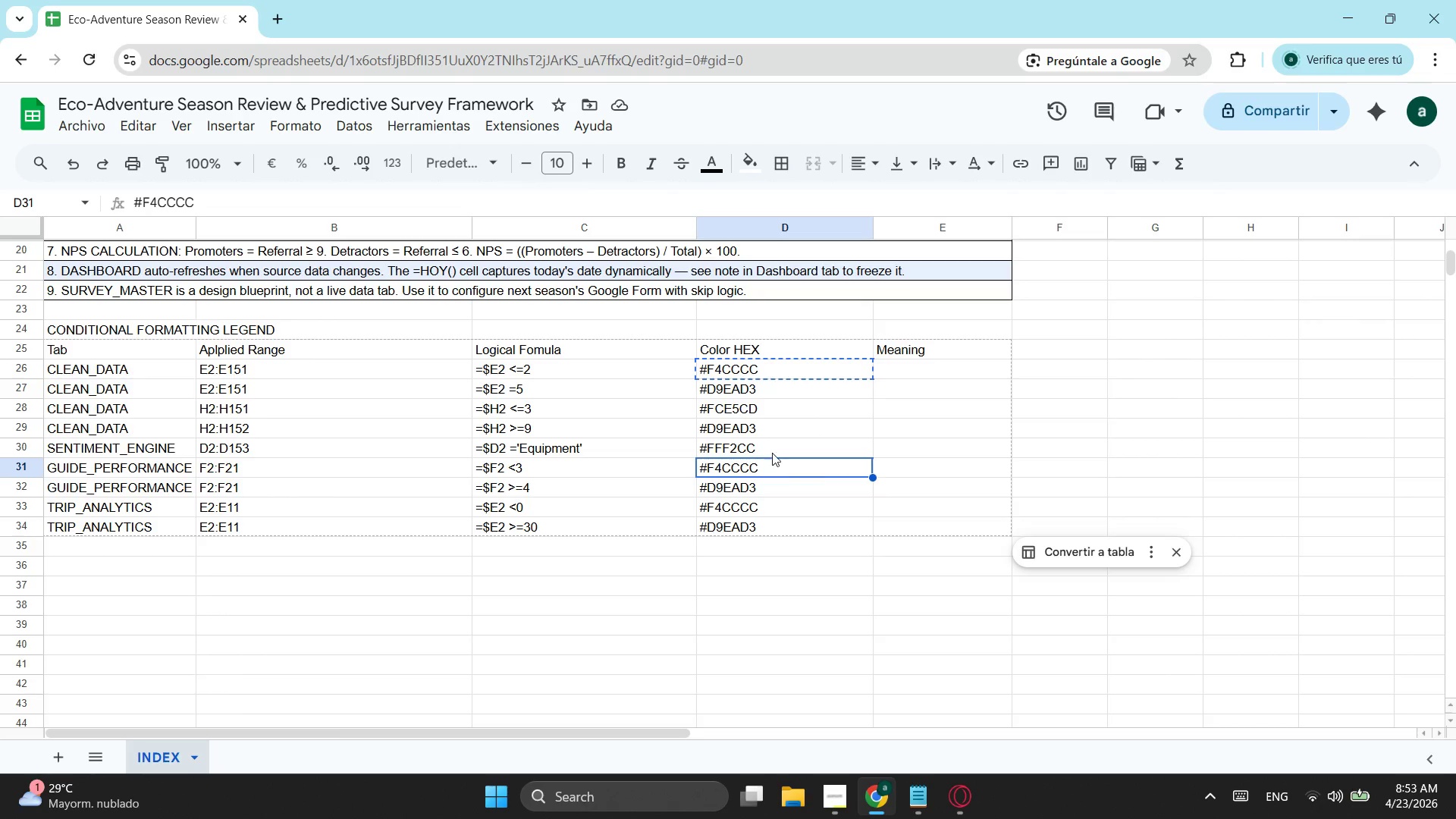 
hold_key(key=ControlLeft, duration=1.67)
left_click([774, 374])
 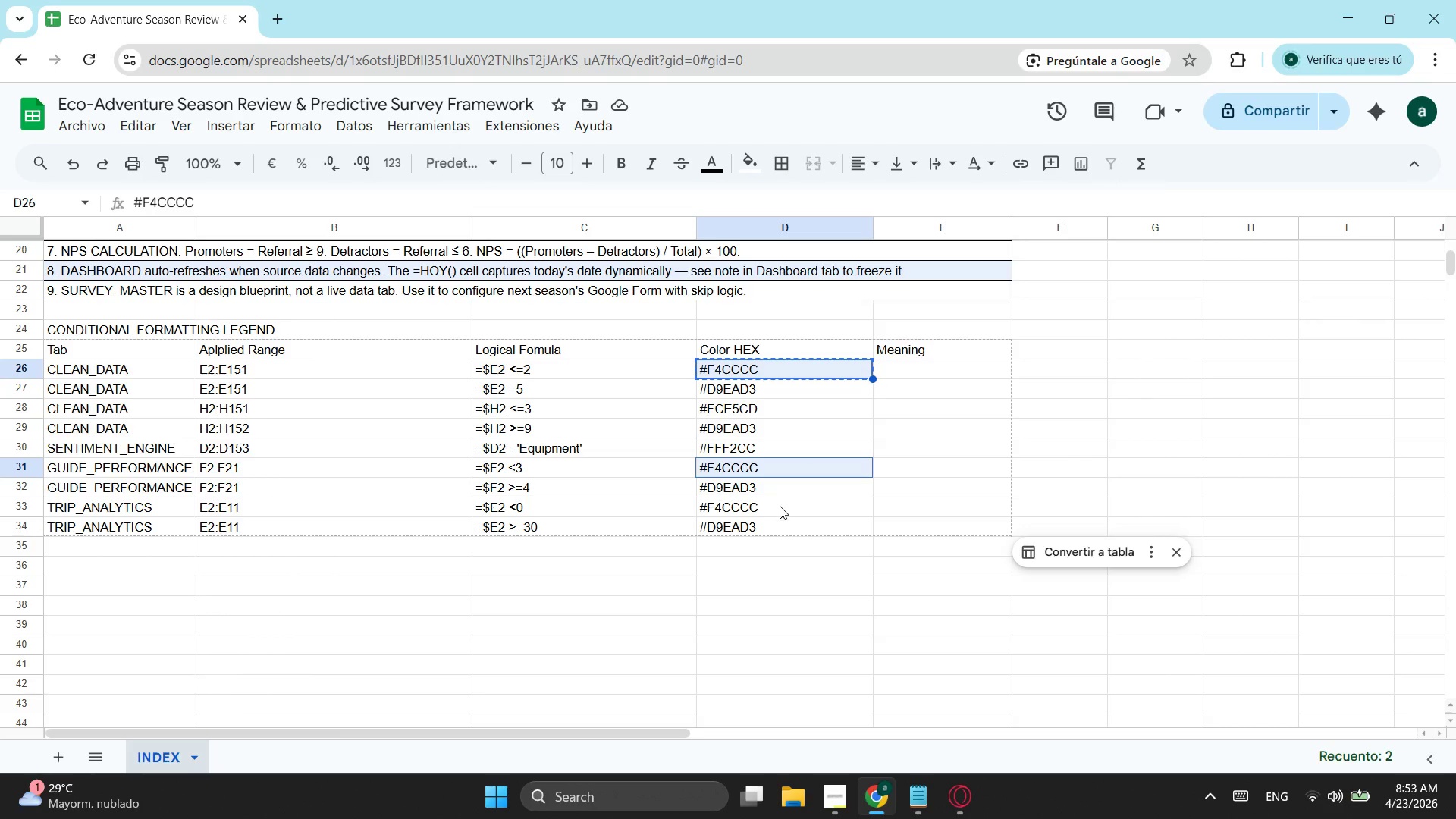 
left_click([780, 506])
 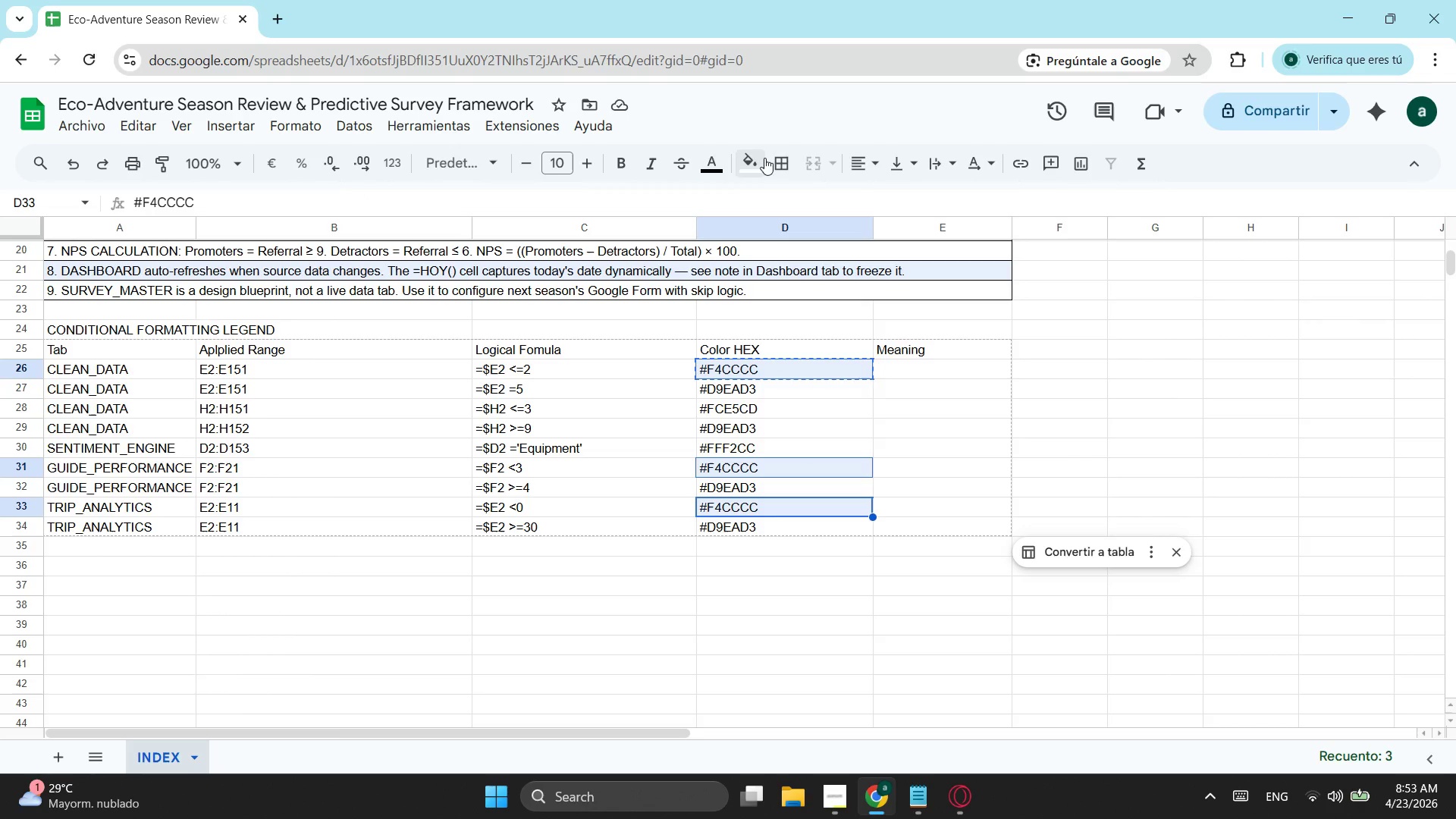 
left_click([754, 158])
 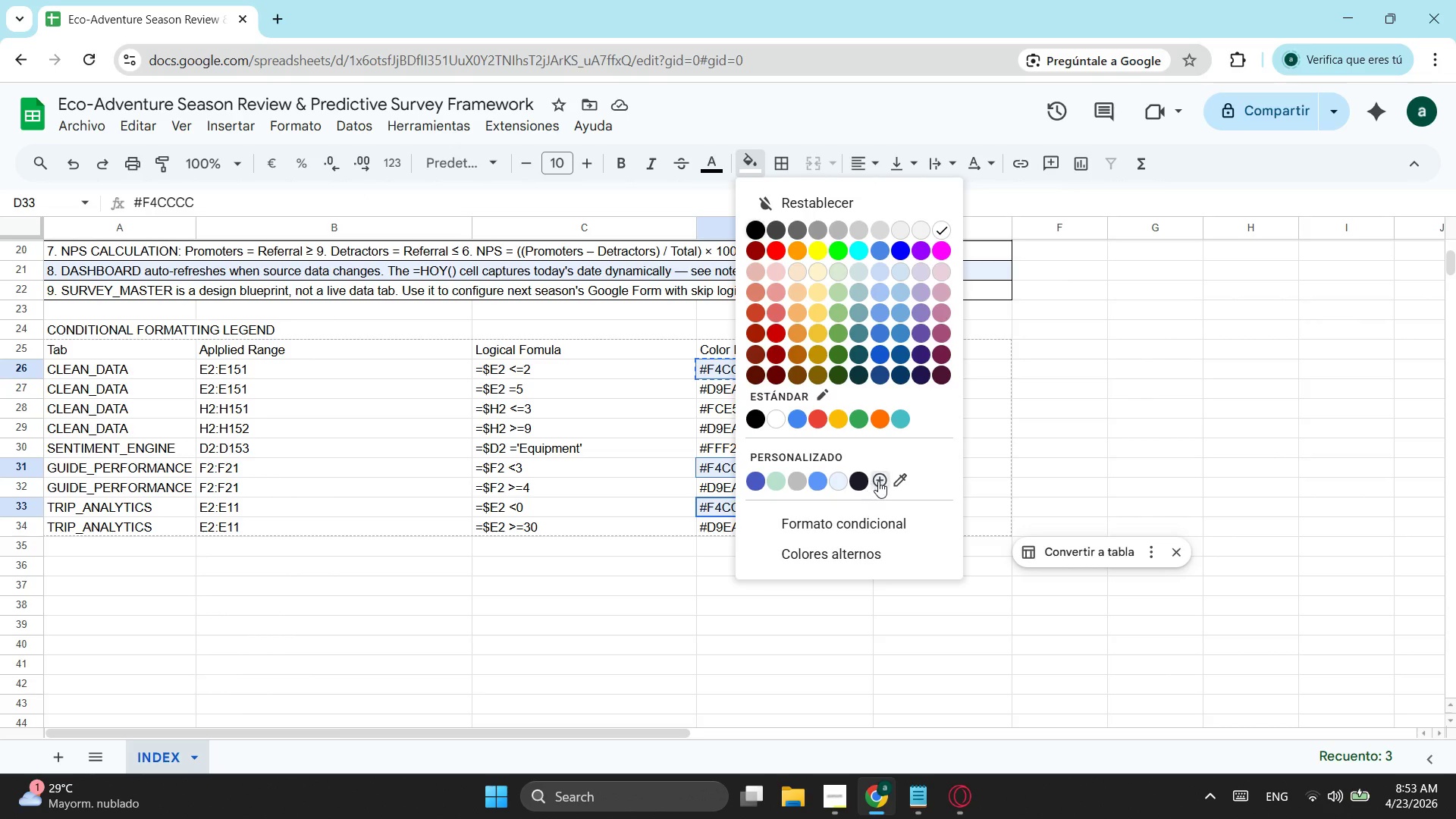 
left_click([878, 481])
 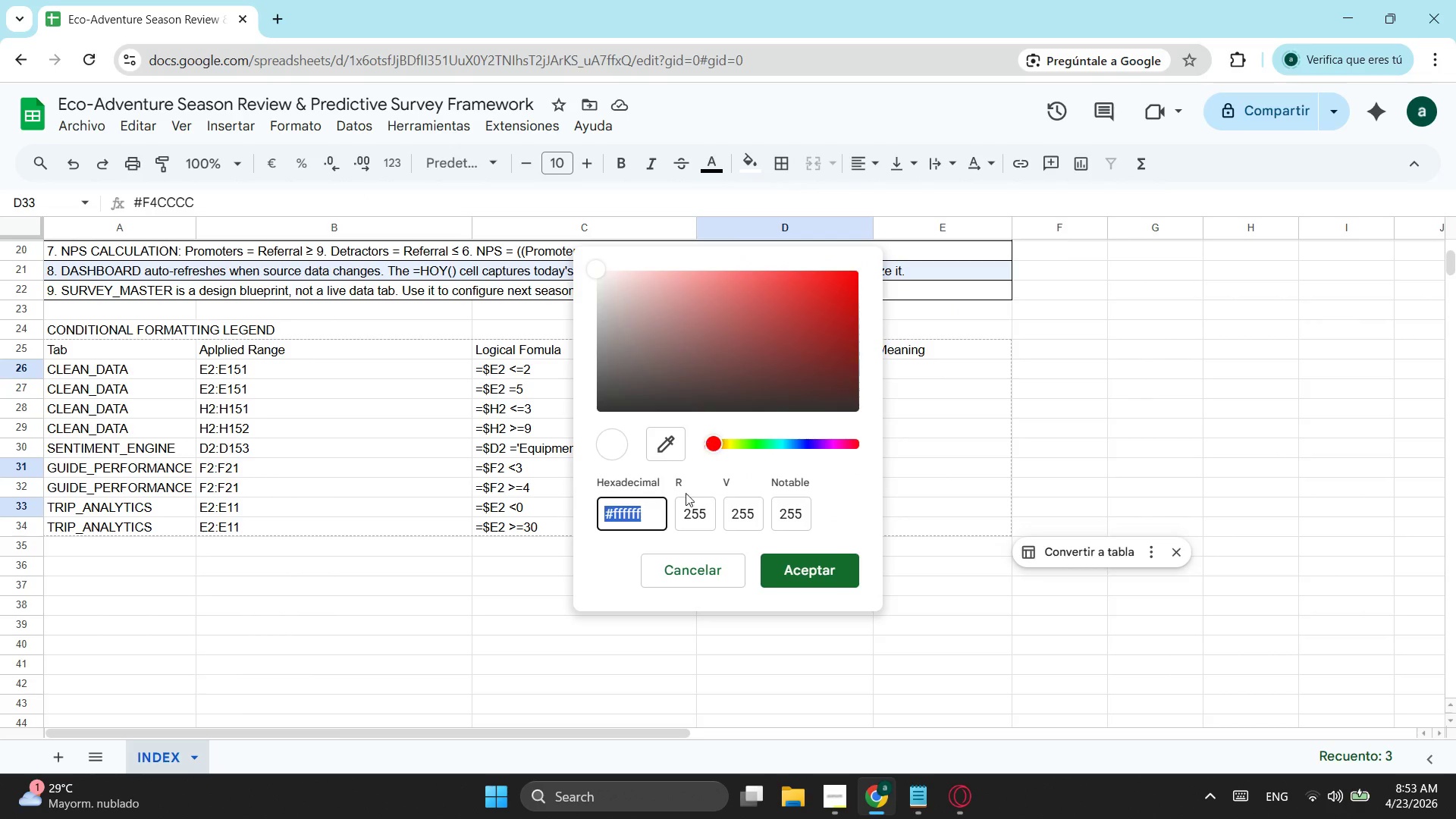 
key(Control+ControlLeft)
 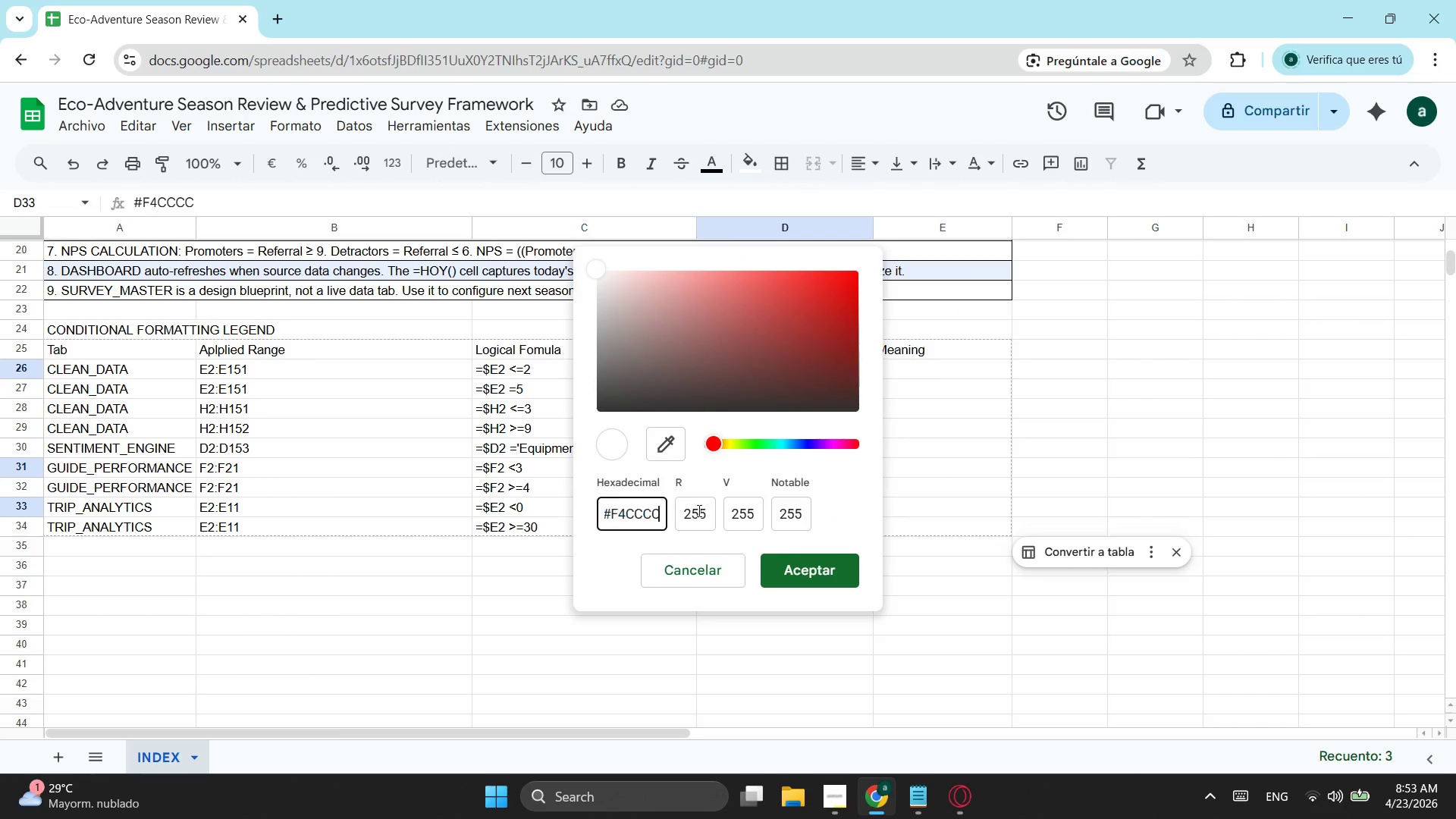 
key(Control+V)
 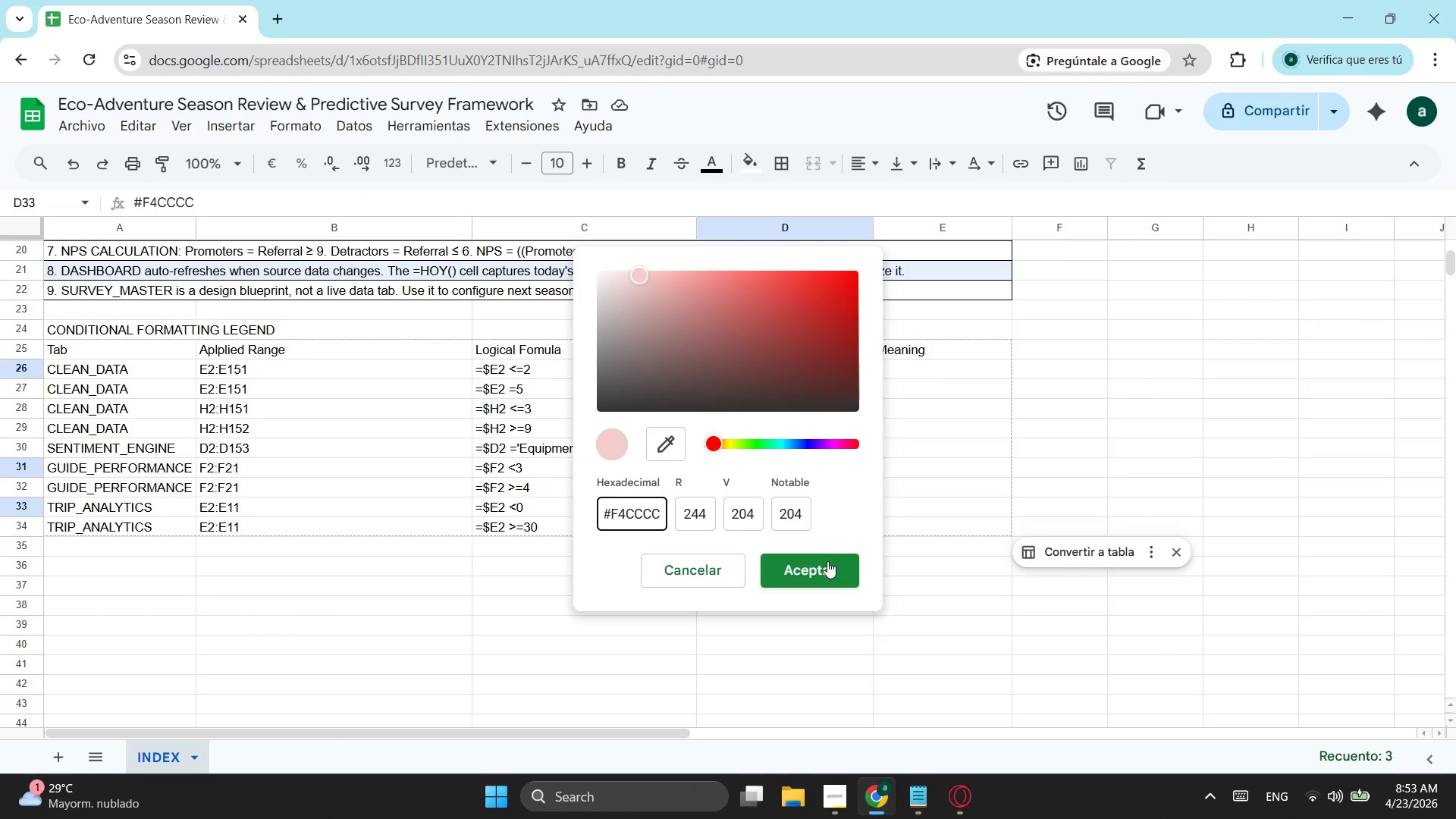 
left_click([831, 564])
 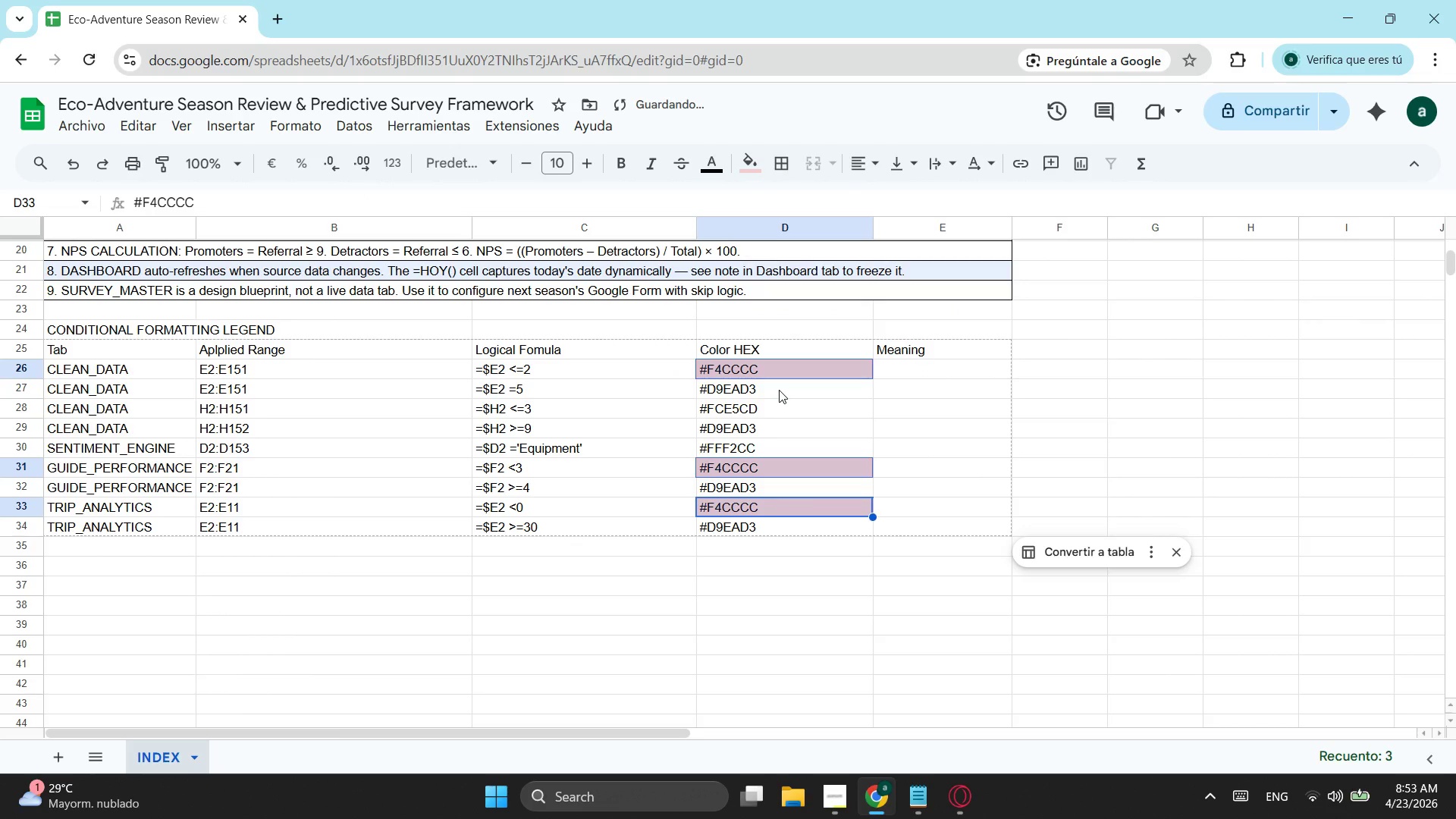 
left_click([779, 390])
 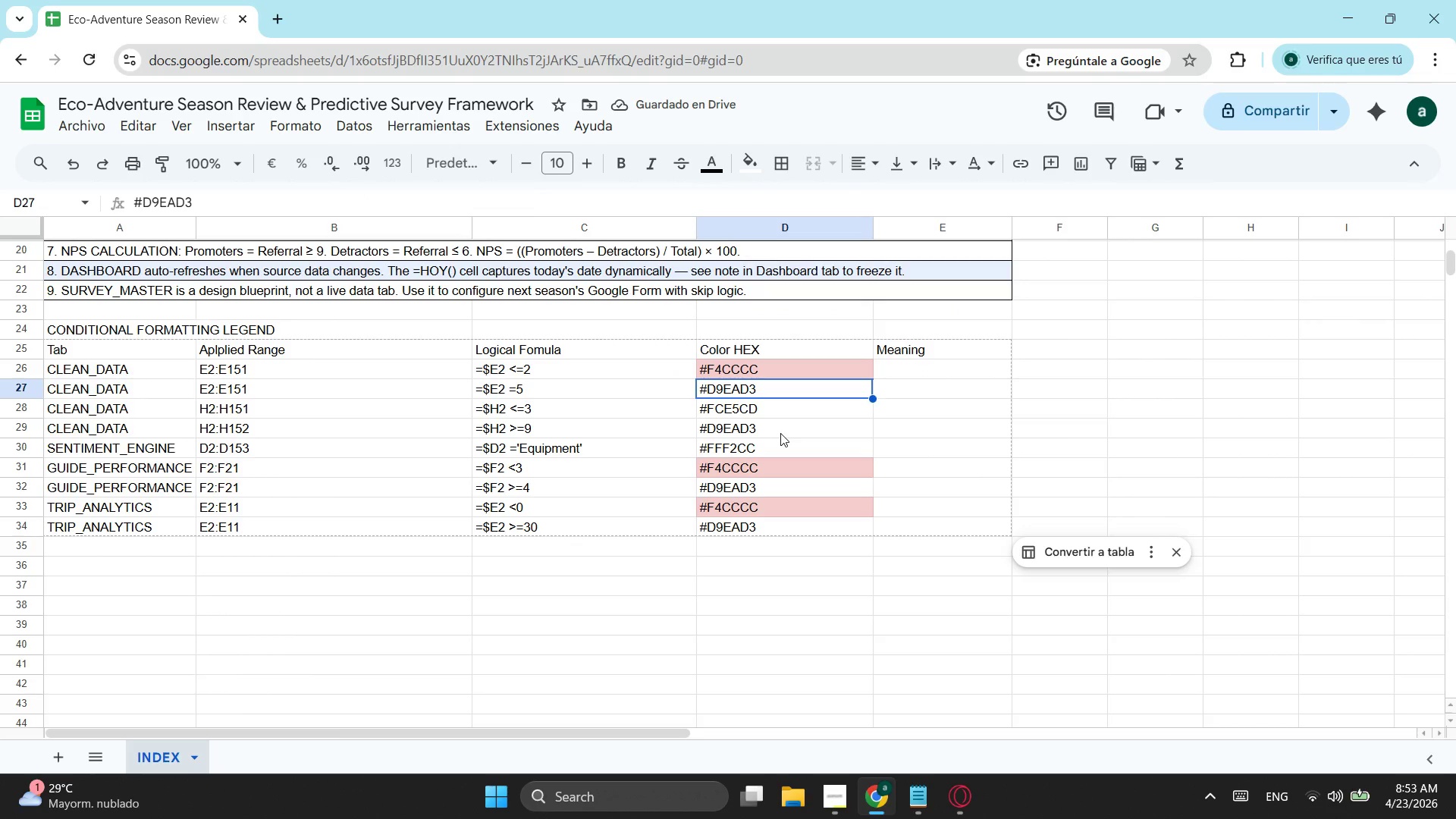 
hold_key(key=ShiftLeft, duration=1.41)
left_click([761, 425])
 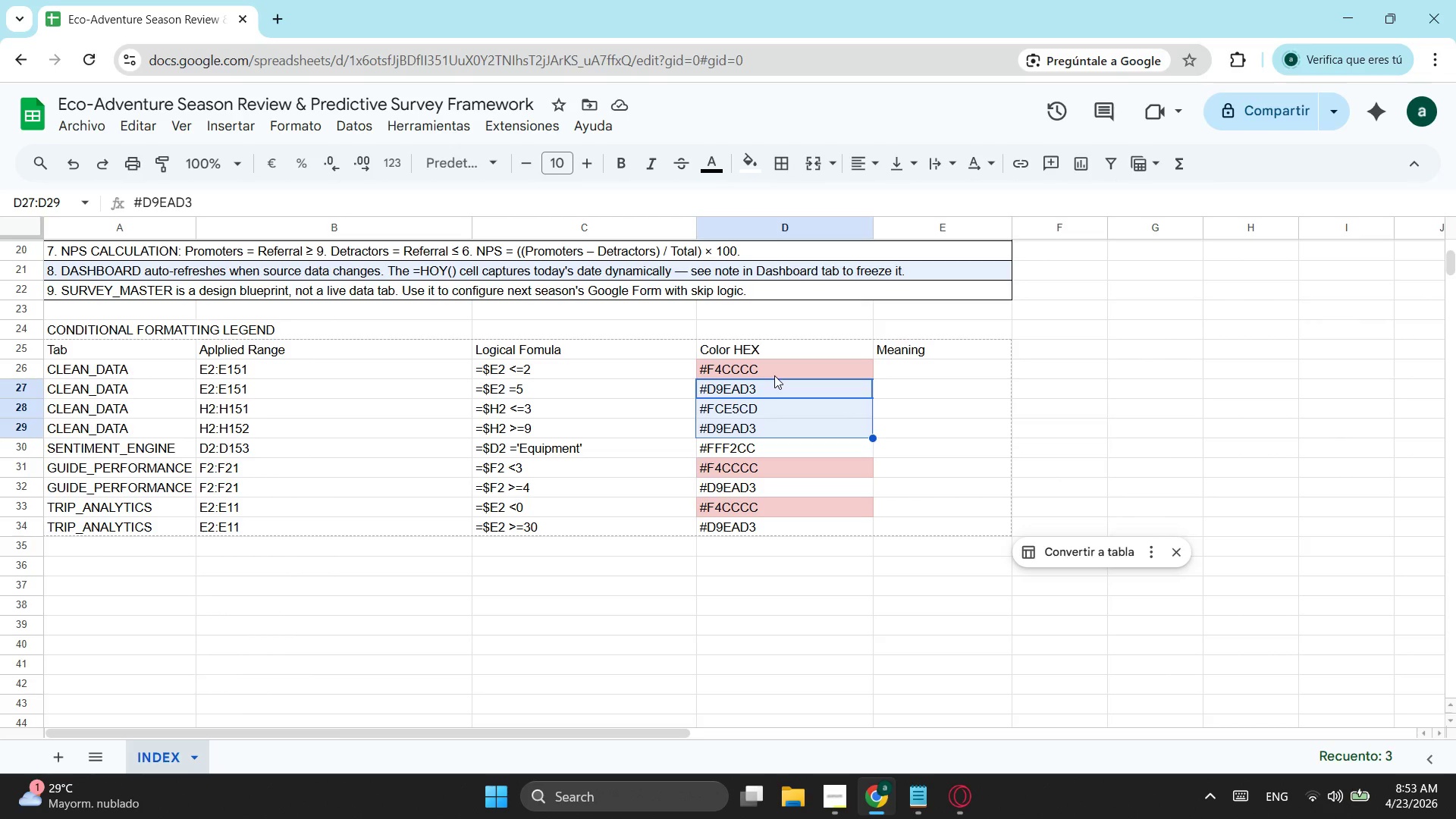 
left_click([774, 391])
 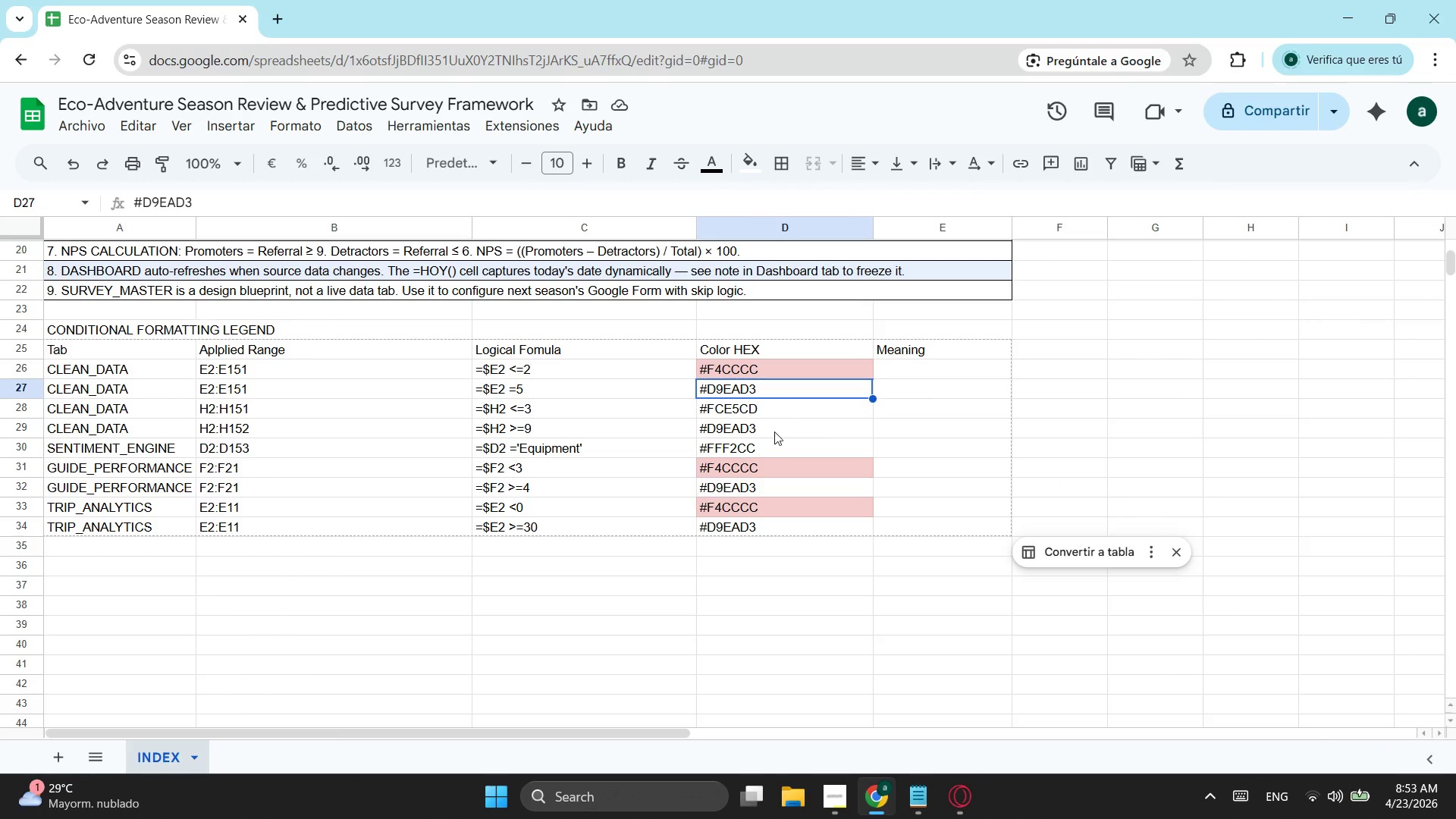 
hold_key(key=ControlLeft, duration=3.17)
left_click([774, 431])
 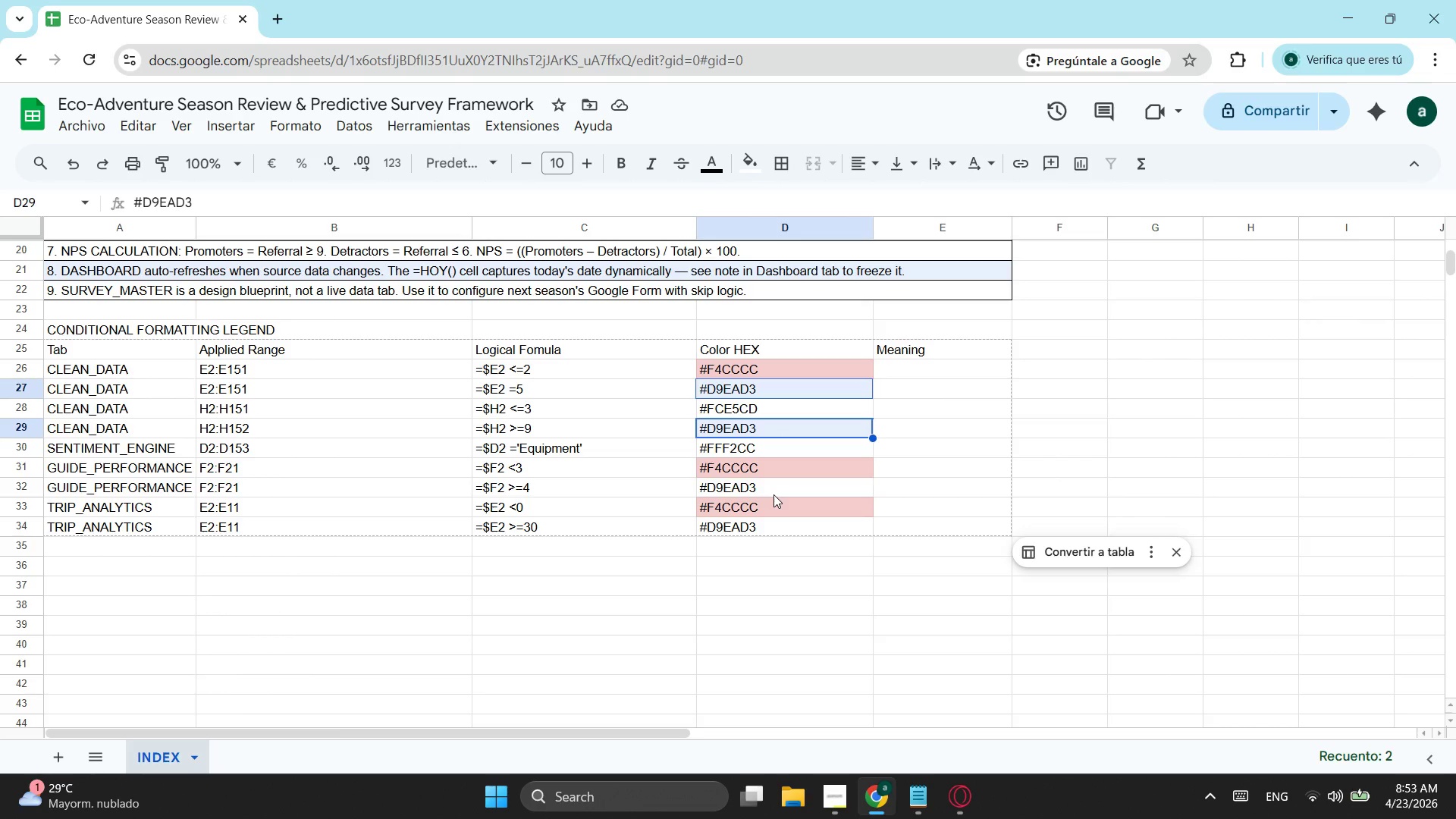 
left_click([774, 494])
 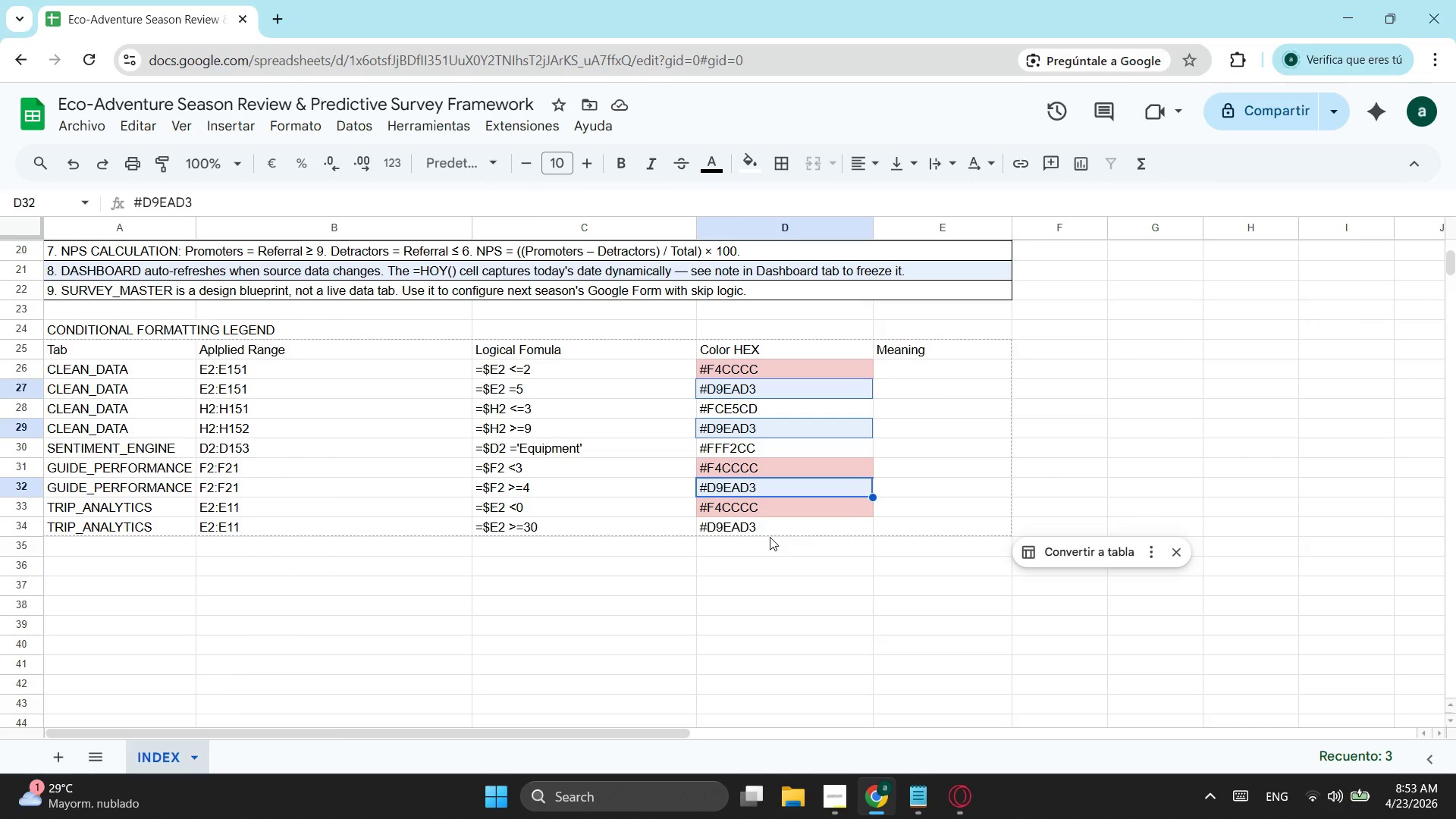 
left_click([770, 537])
 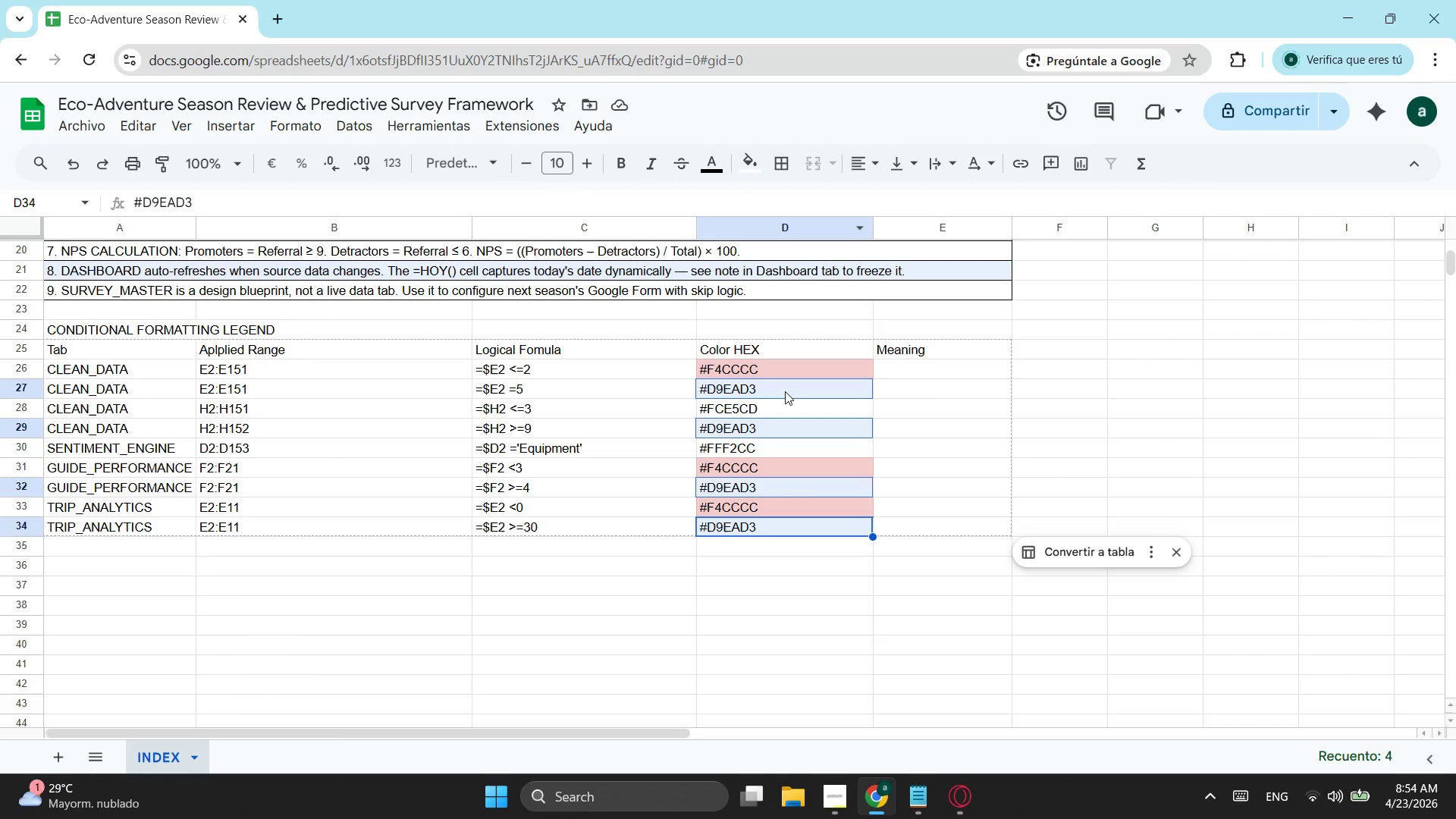 
hold_key(key=ControlLeft, duration=0.44)
 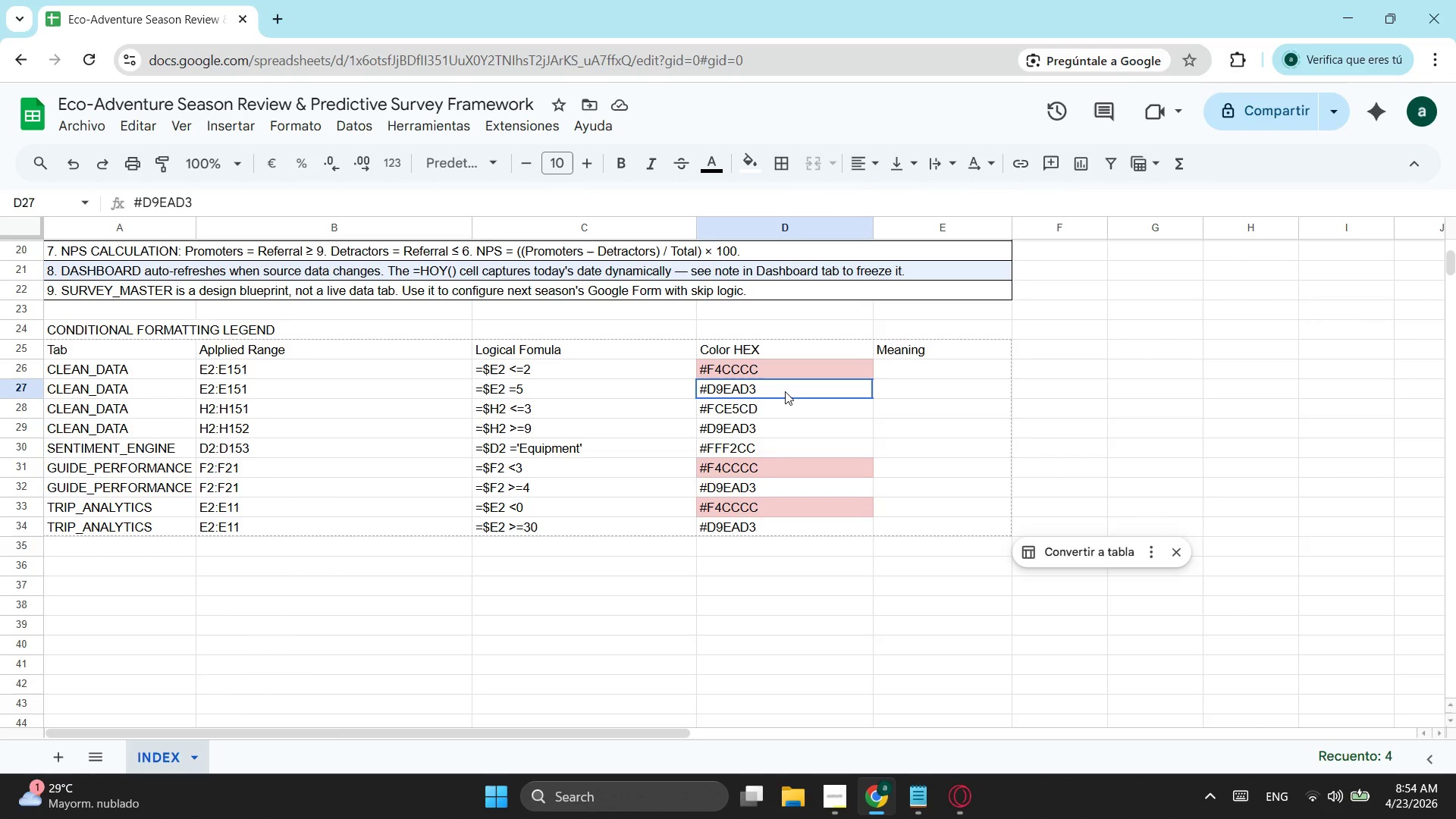 
left_click([785, 391])
 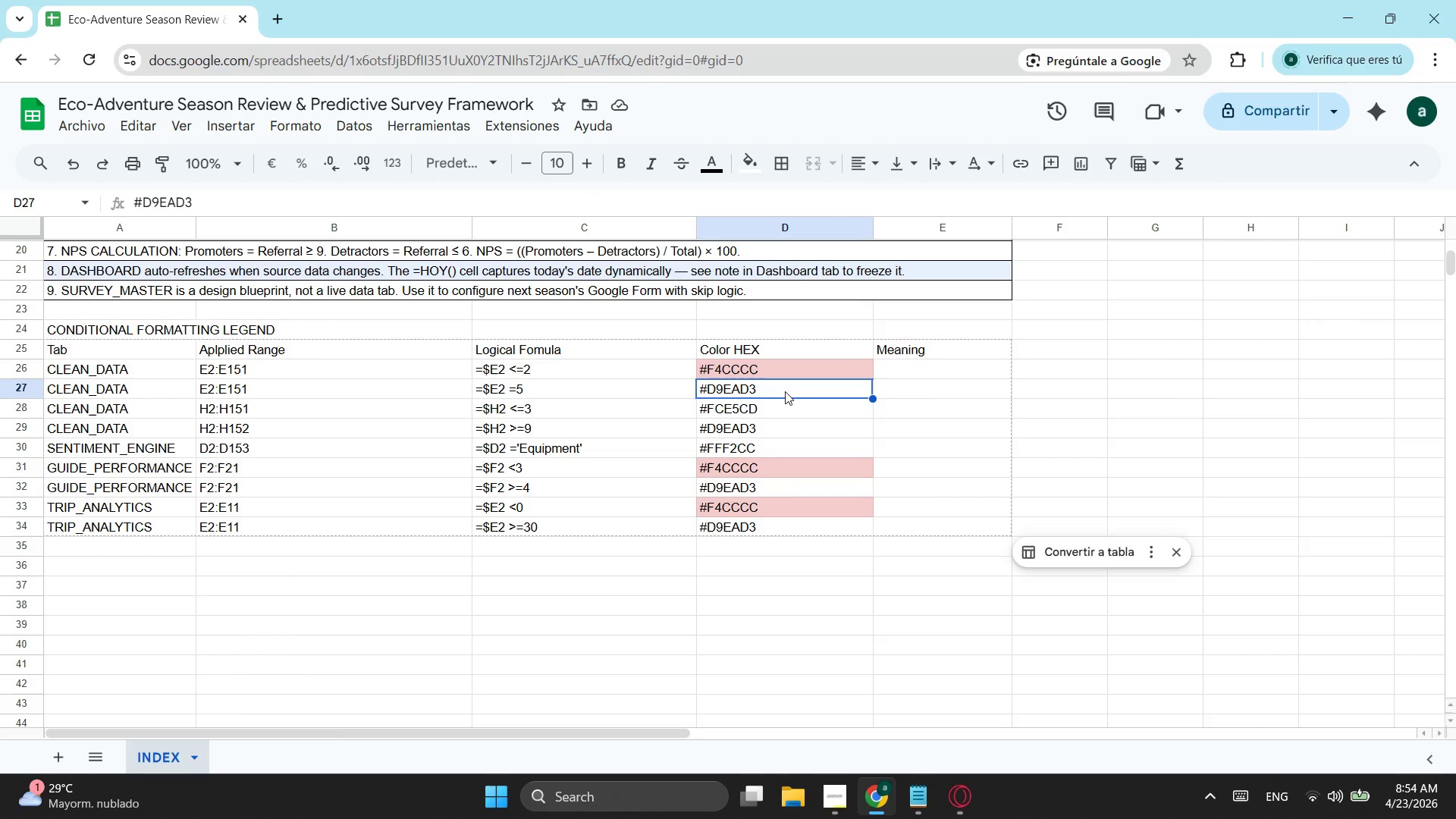 
key(Control+ControlLeft)
 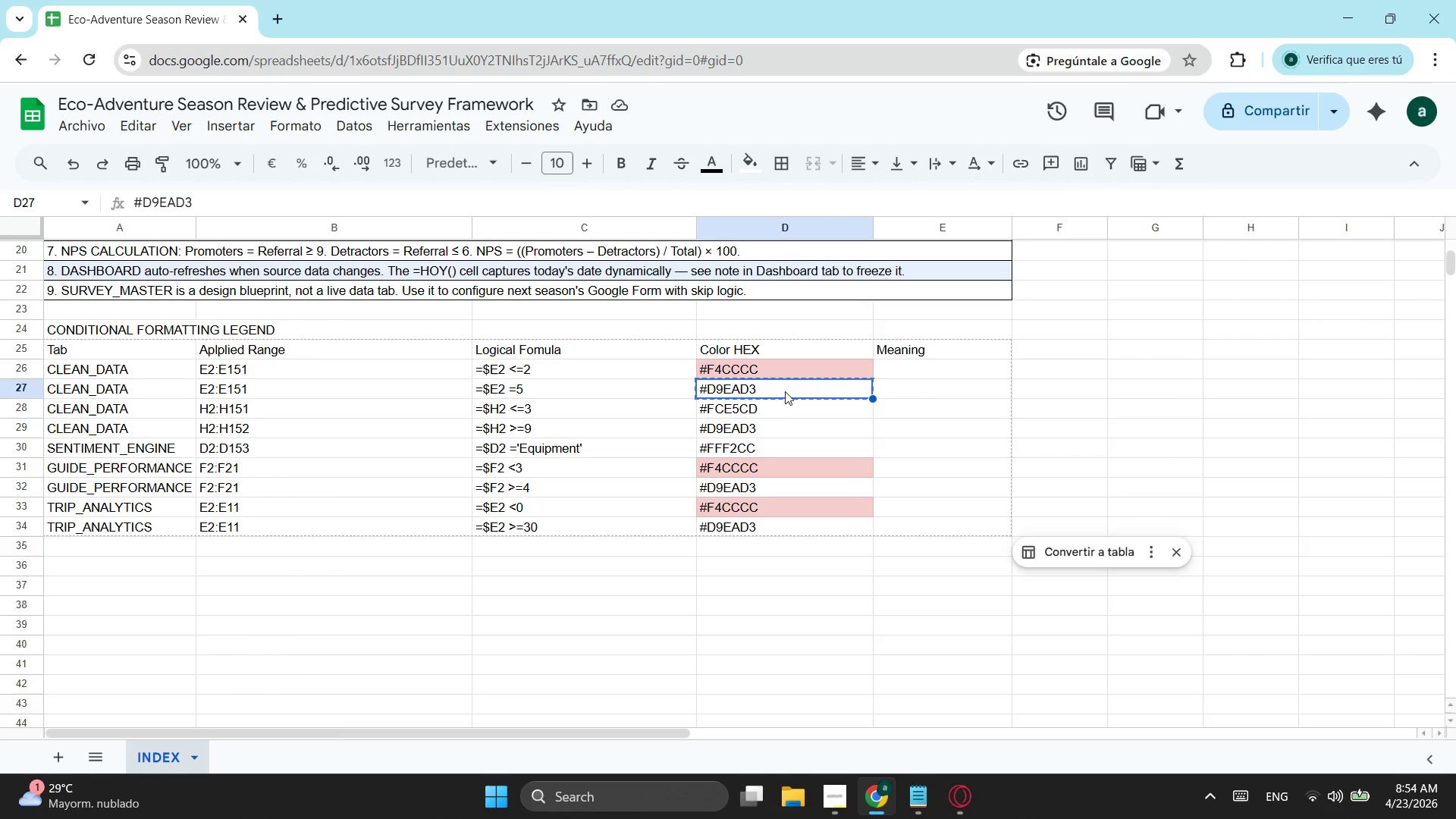 
key(Control+C)
 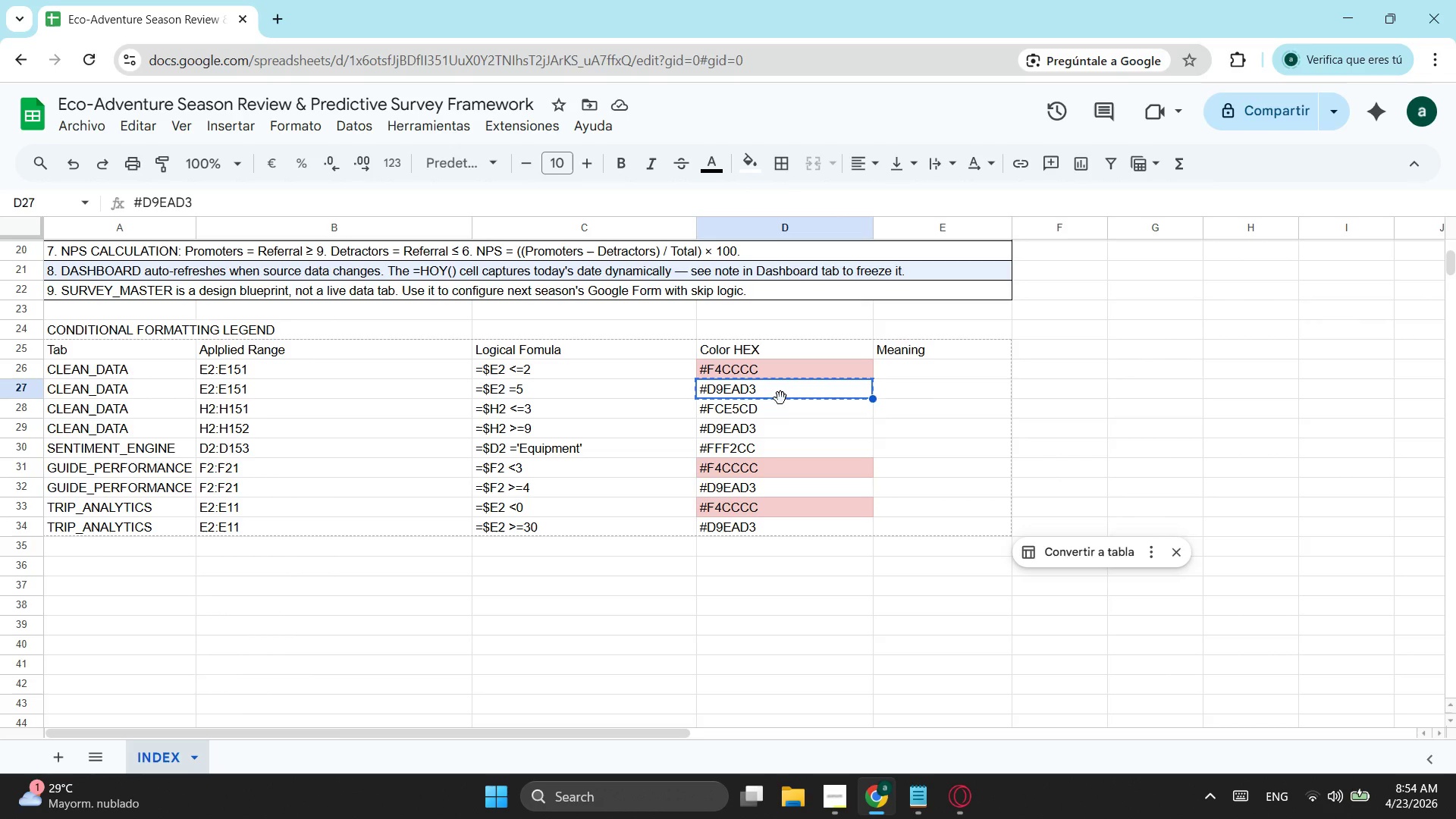 
left_click([780, 397])
 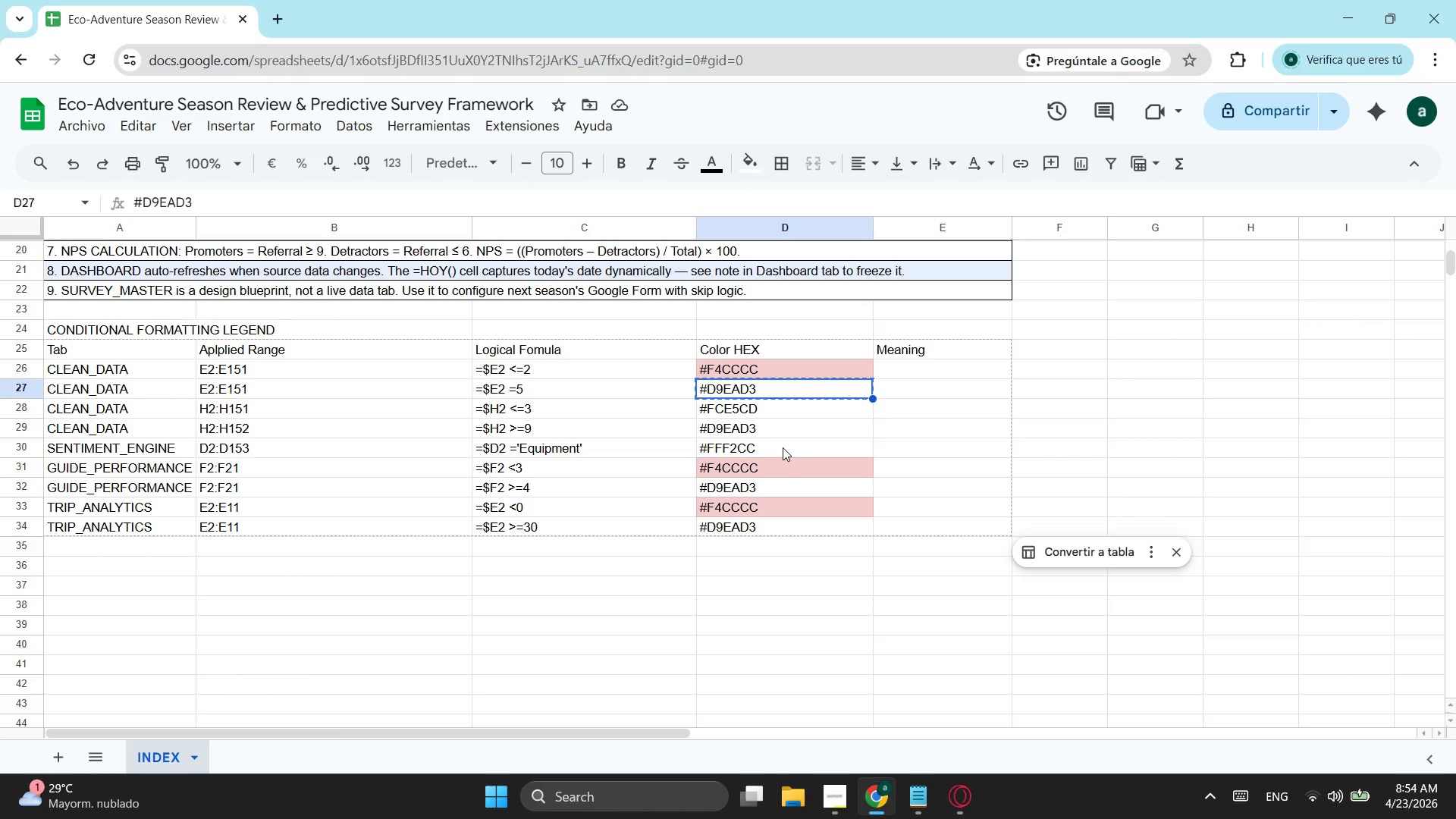 
hold_key(key=ShiftLeft, duration=0.69)
left_click([777, 430])
 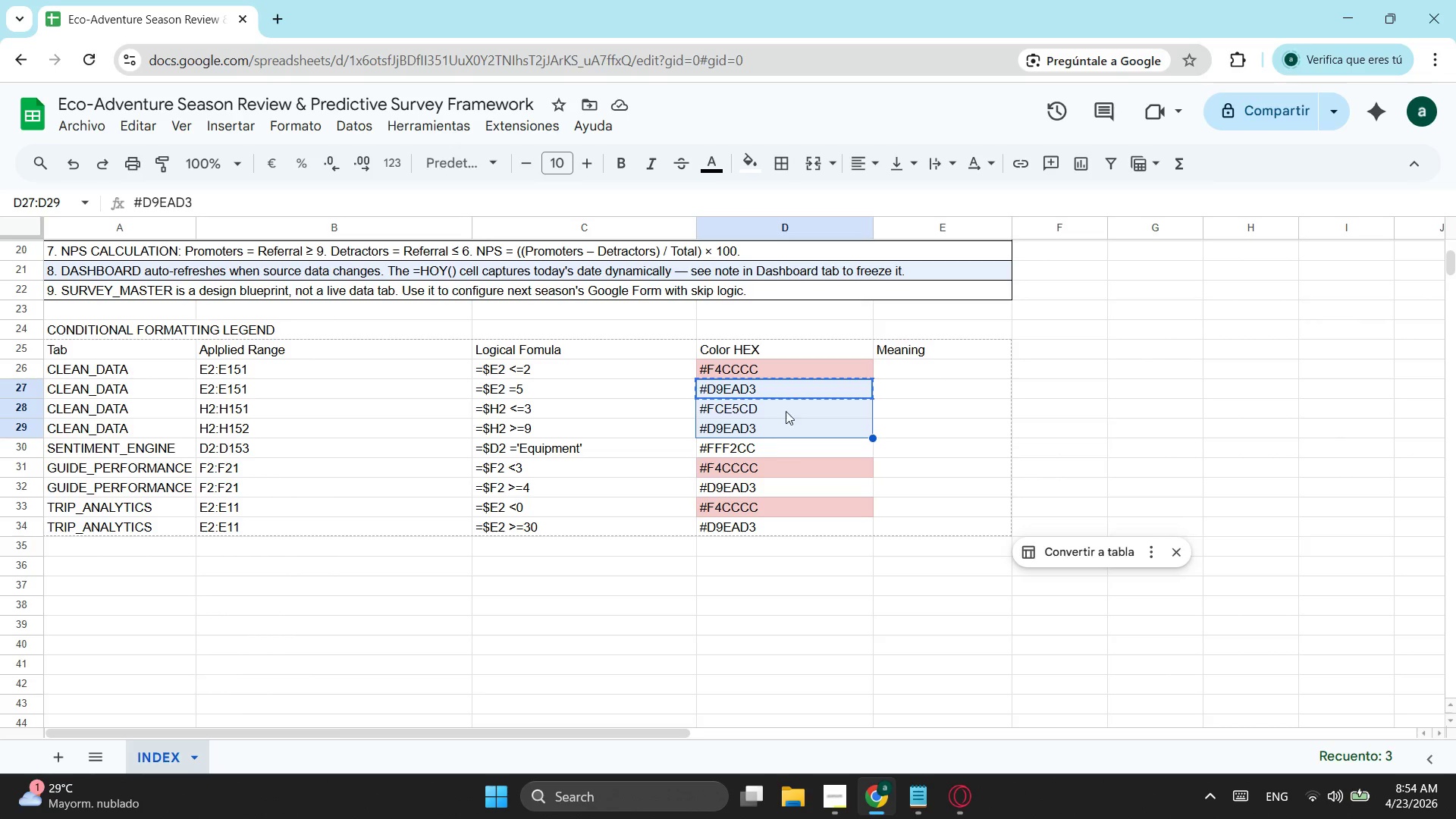 
left_click([786, 398])
 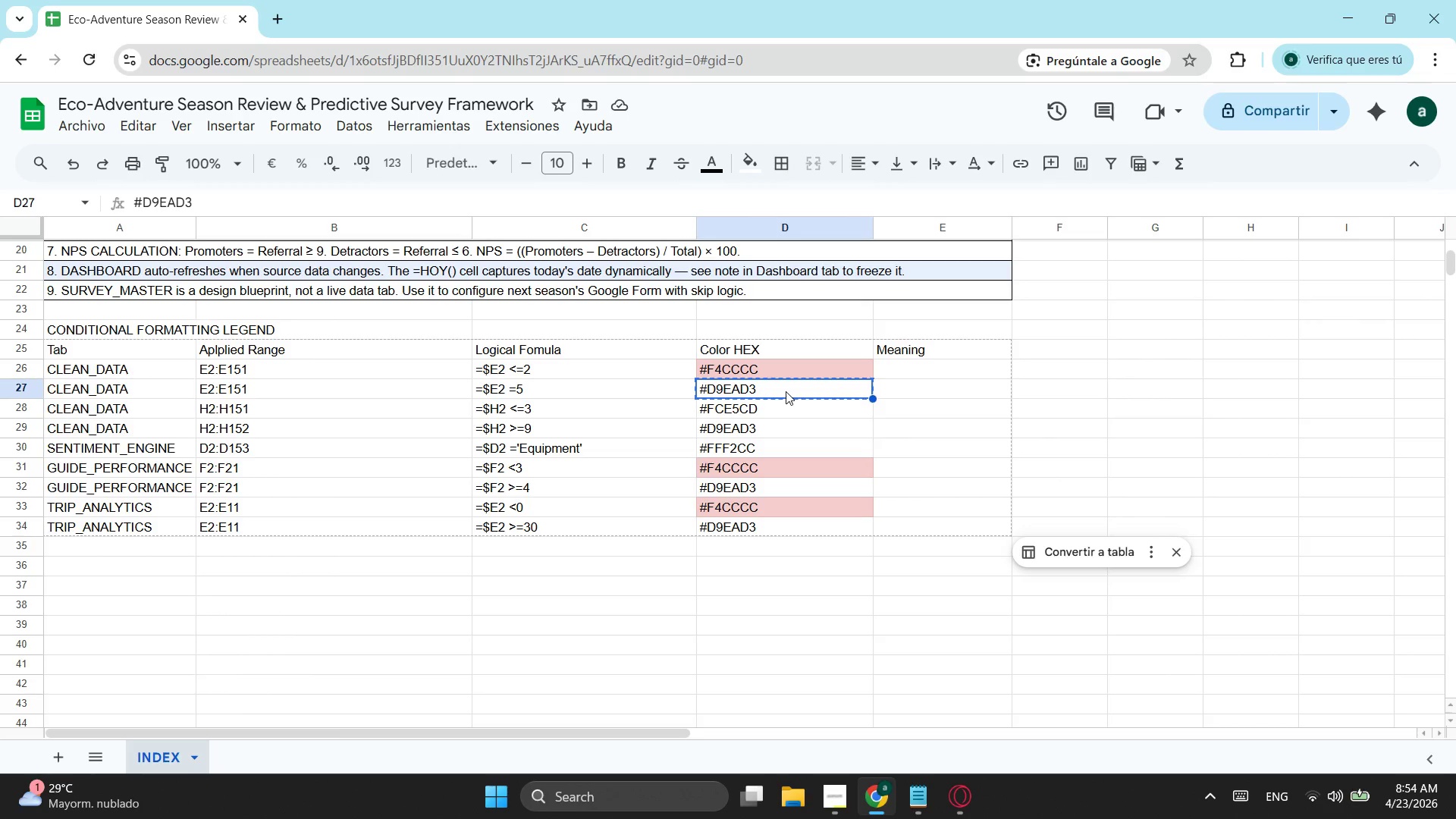 
hold_key(key=ControlLeft, duration=4.39)
left_click([781, 435])
 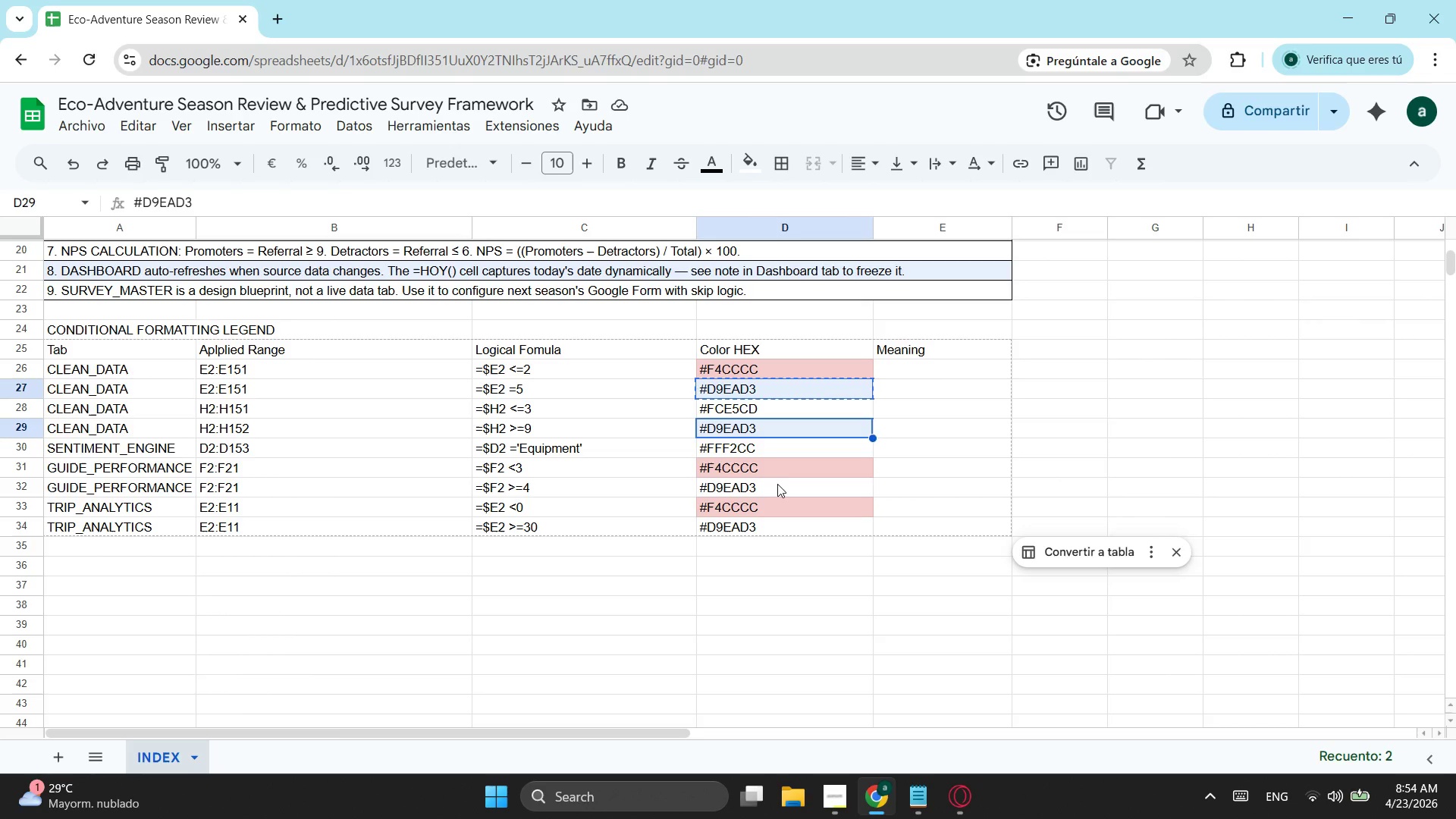 
left_click([777, 476])
 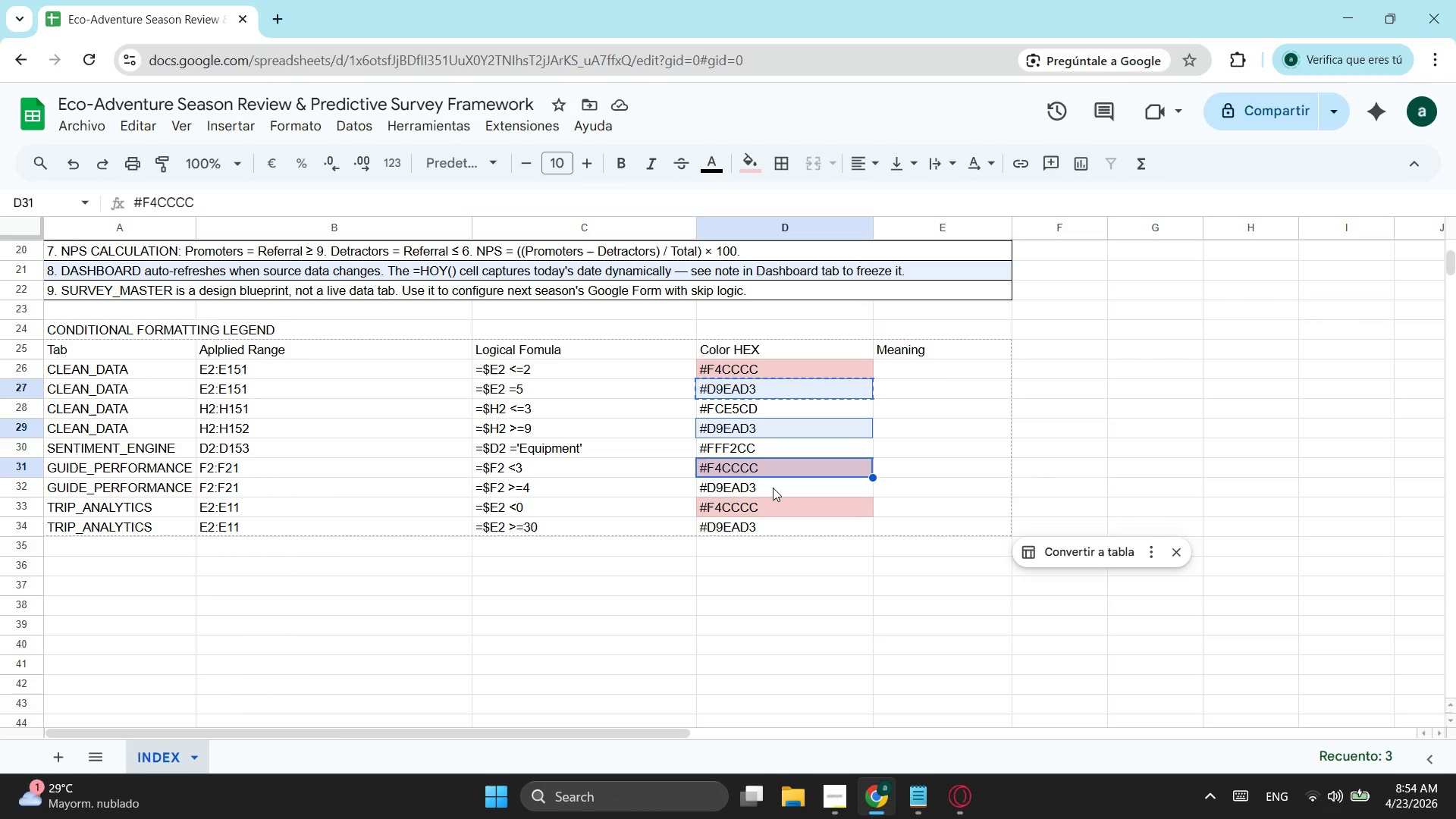 
left_click([773, 488])
 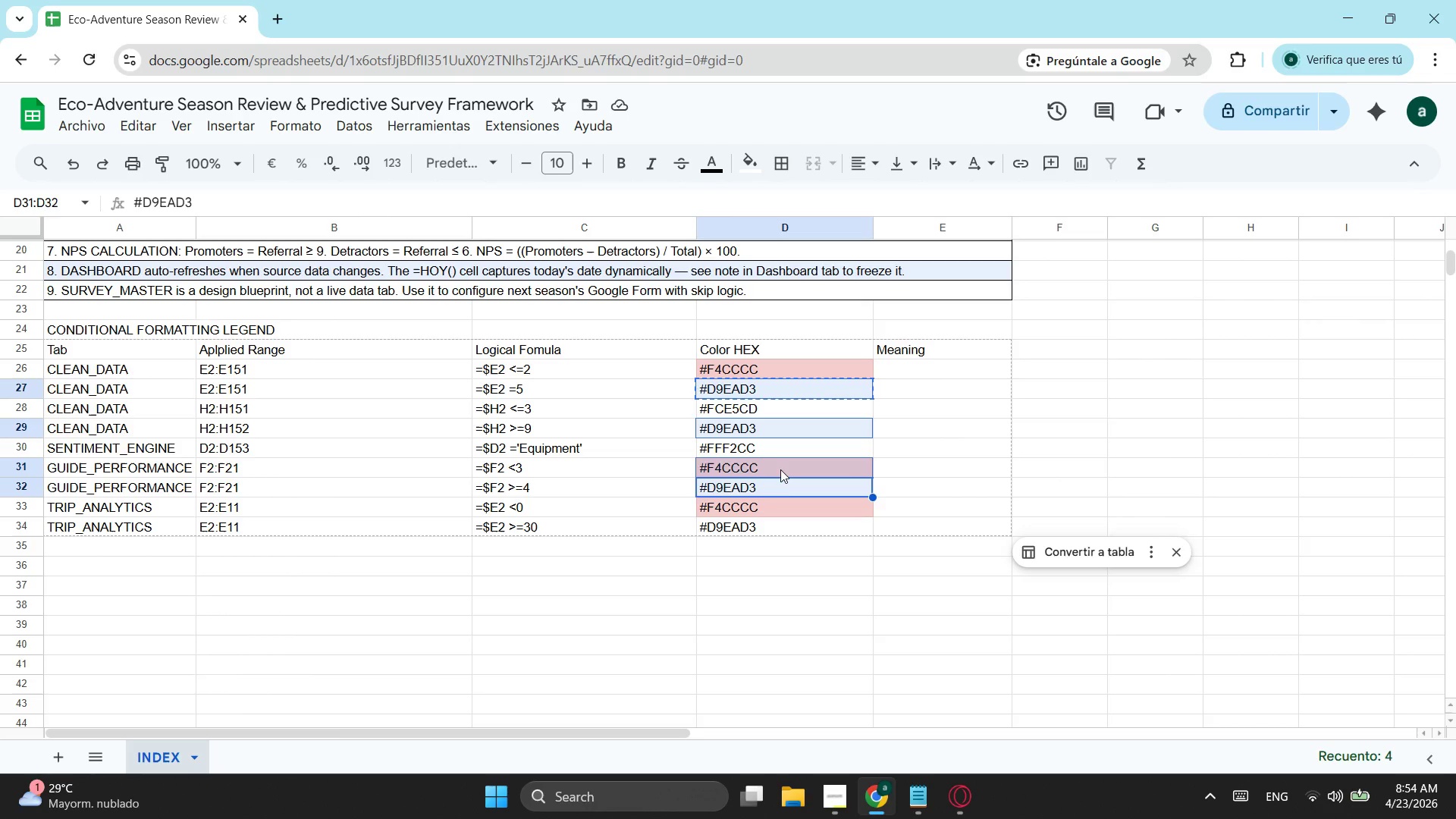 
double_click([780, 469])
 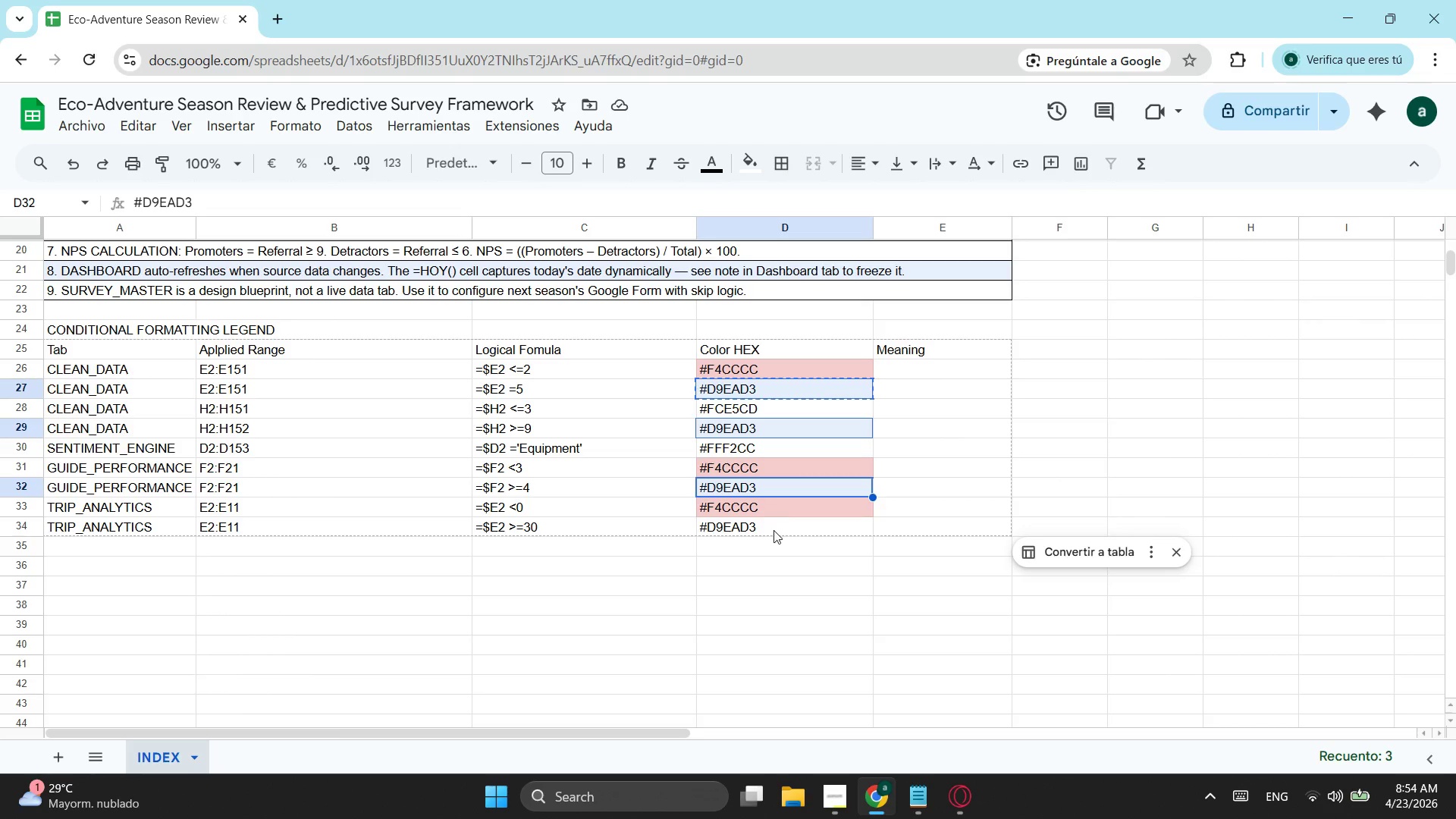 
left_click([774, 530])
 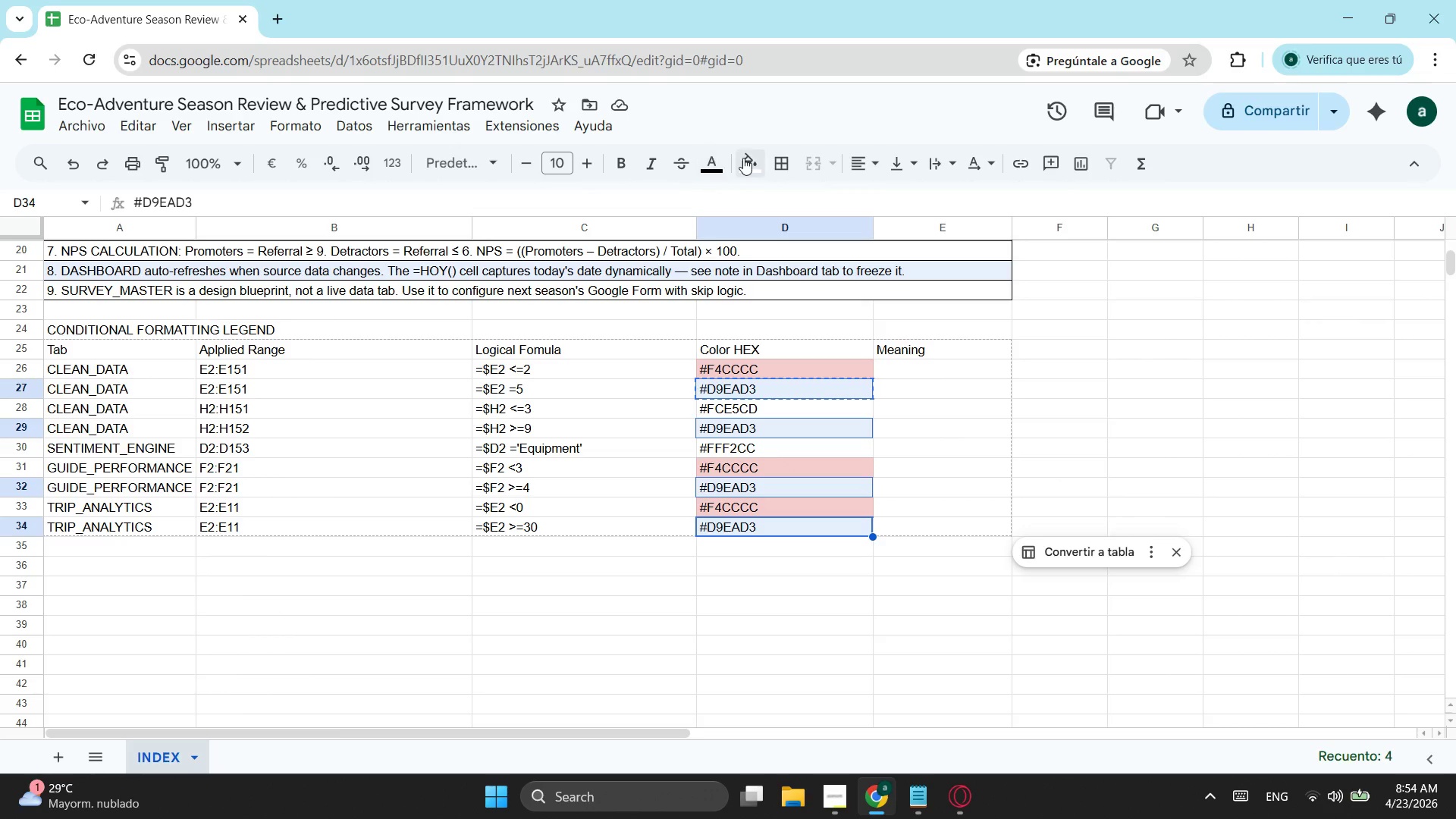 
left_click([748, 155])
 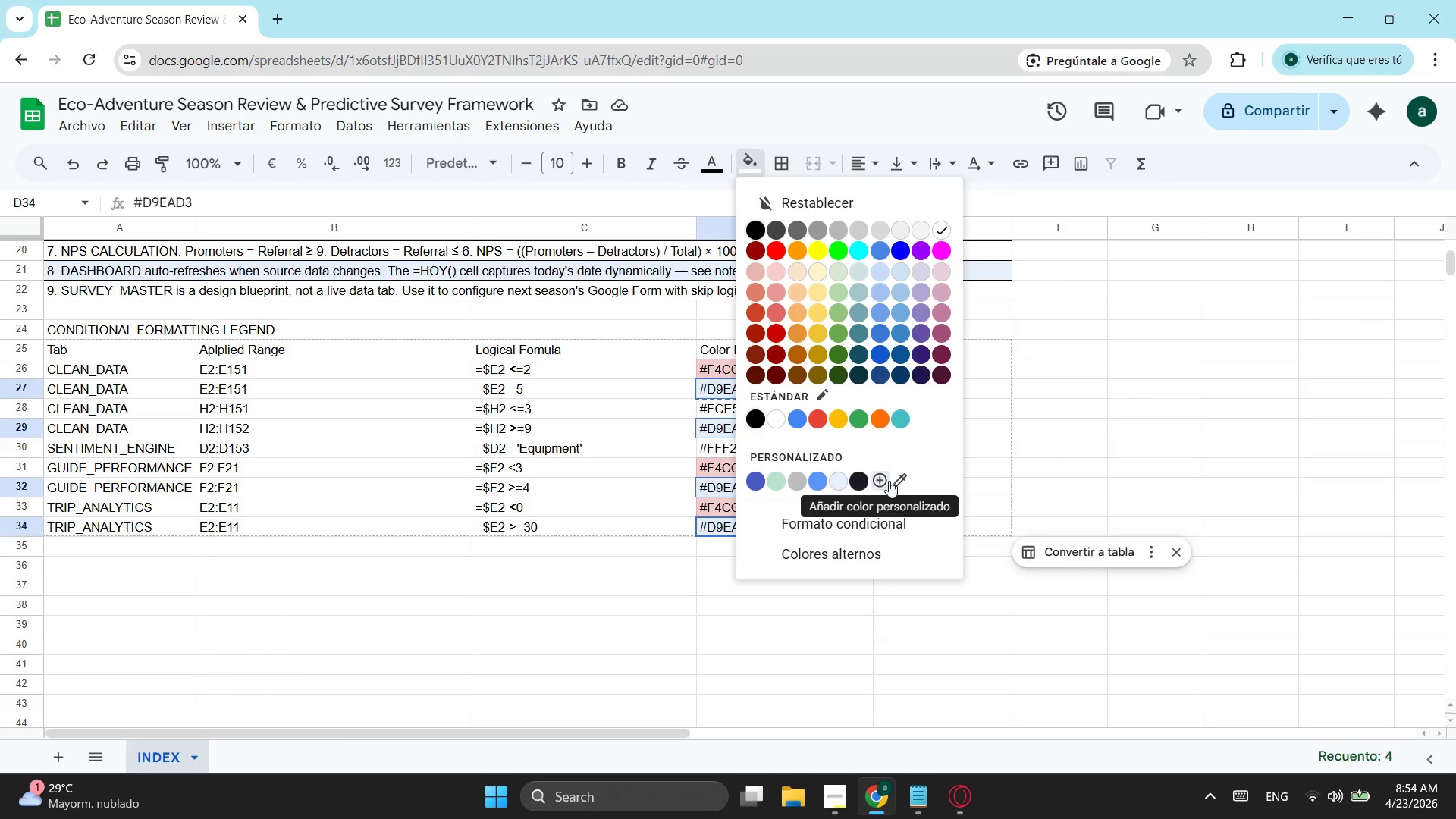 
left_click([883, 481])
 